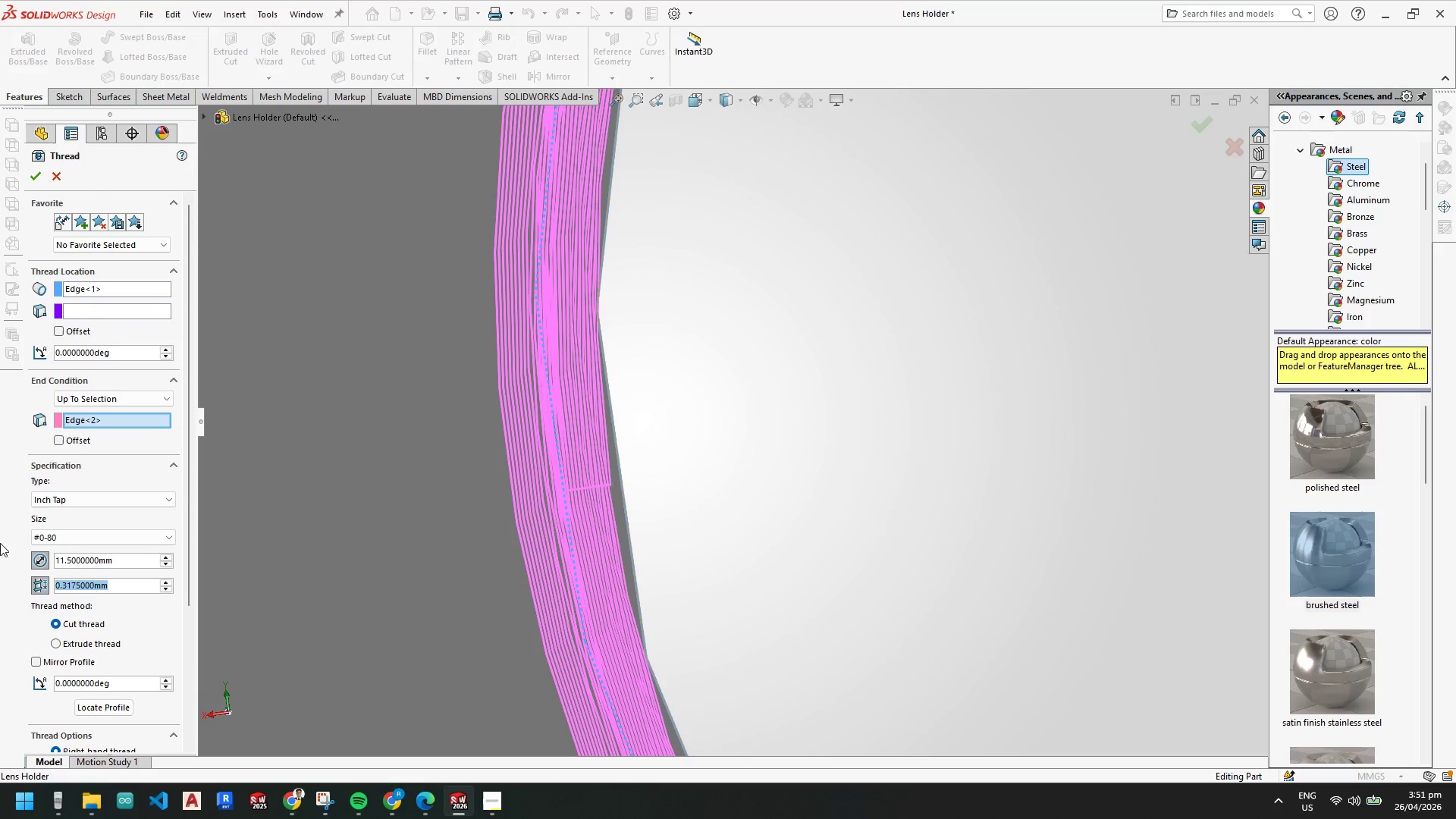 
key(Numpad0)
 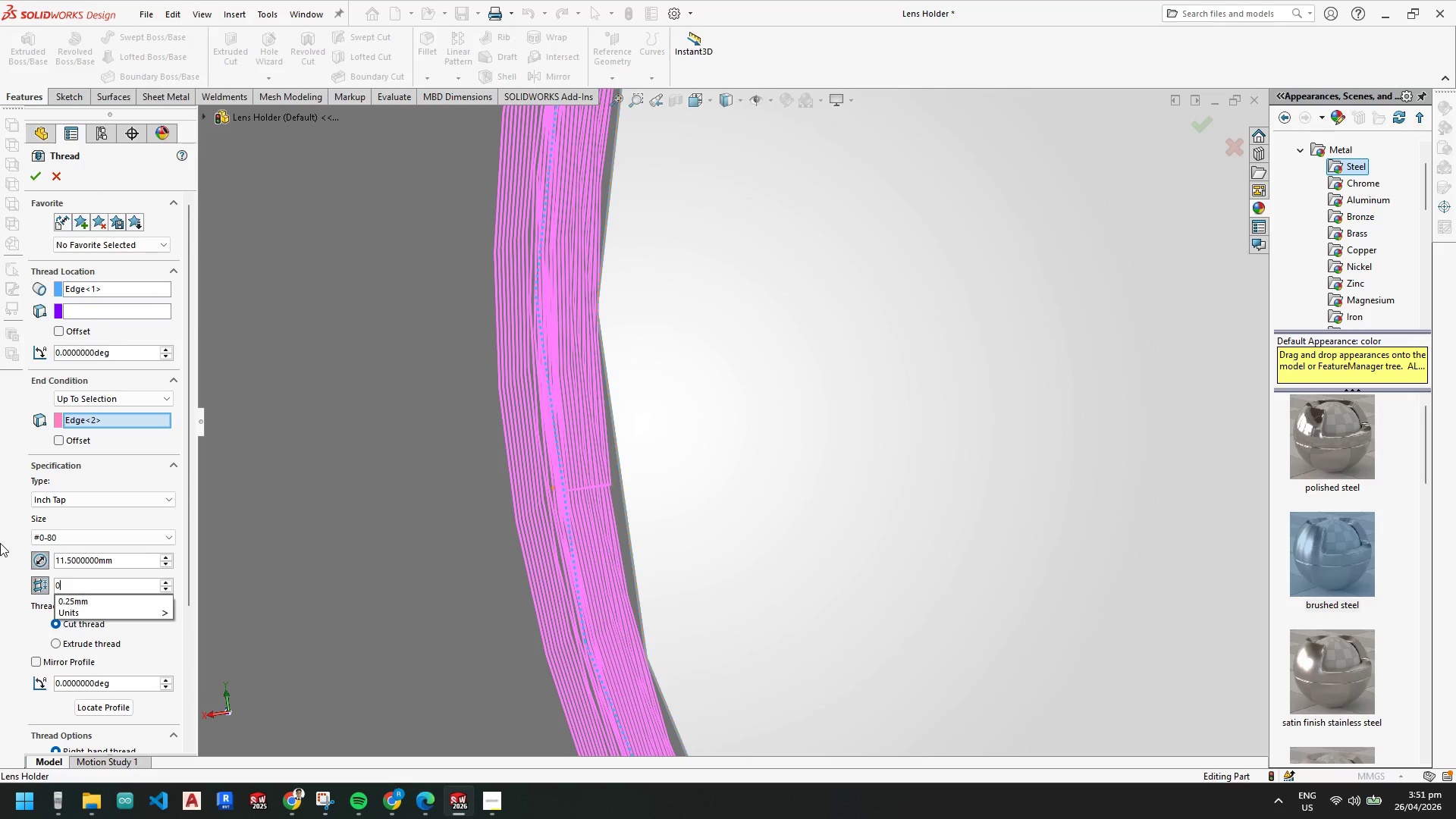 
key(NumpadDecimal)
 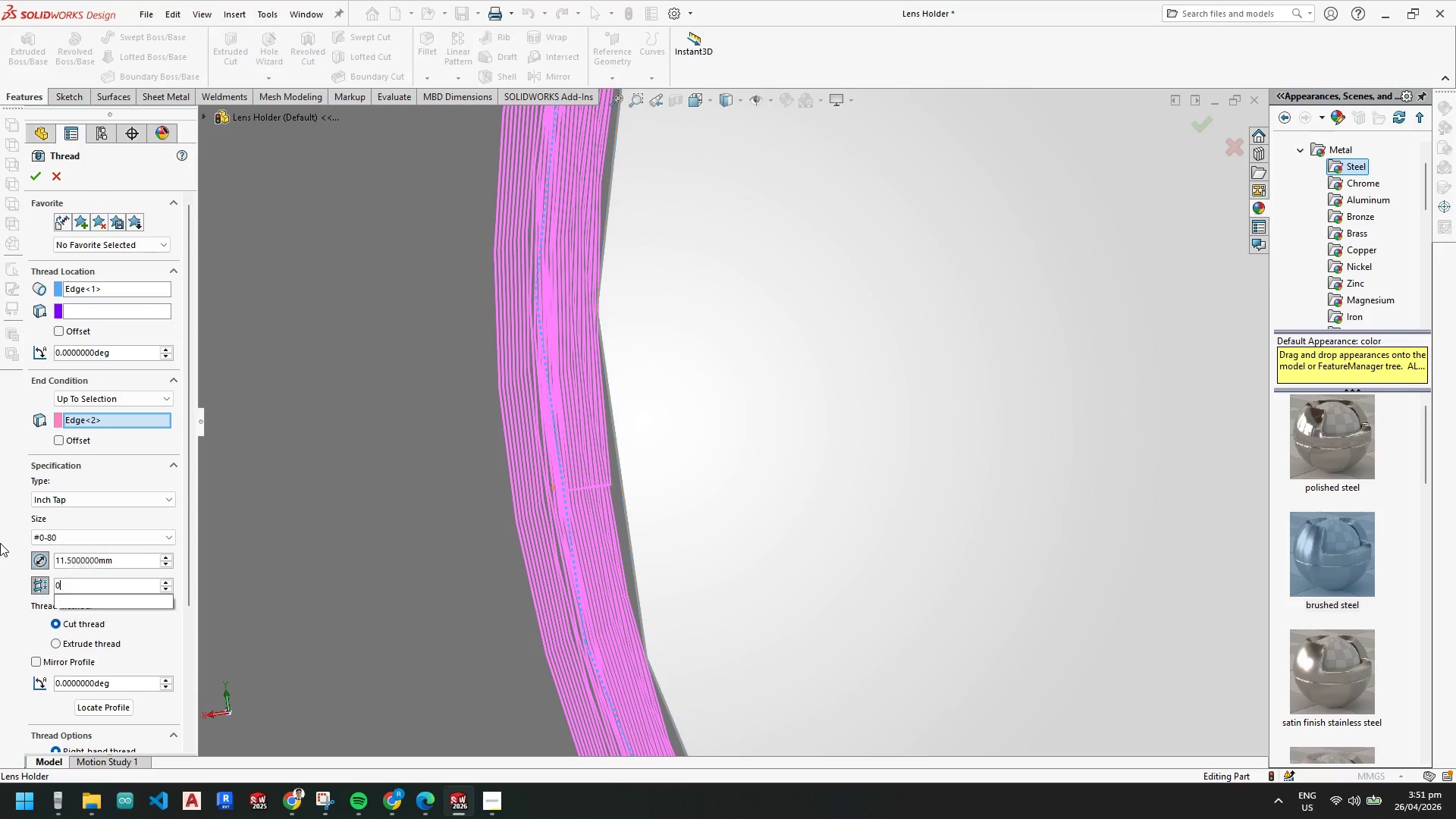 
key(Numpad5)
 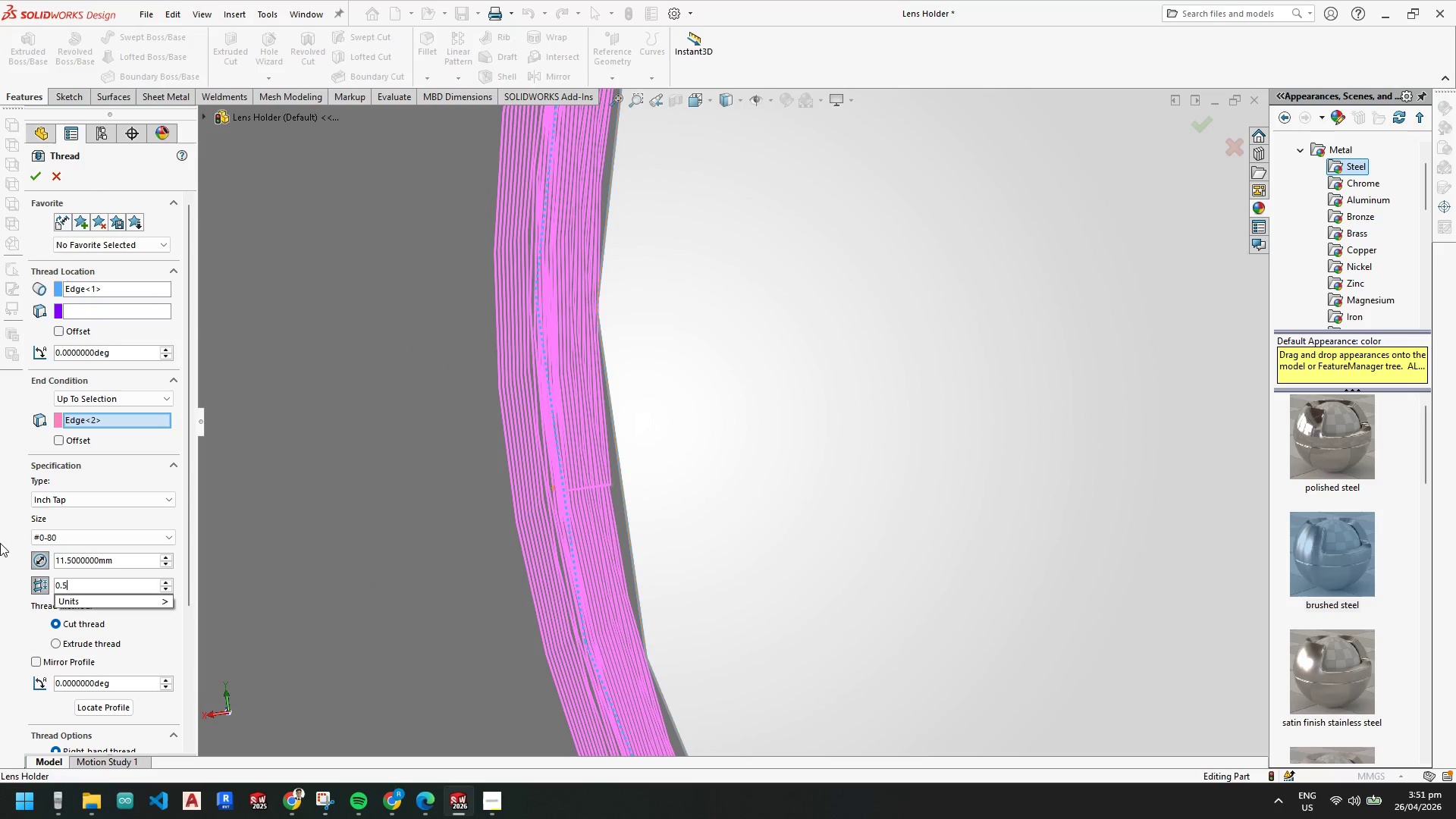 
key(NumpadEnter)
 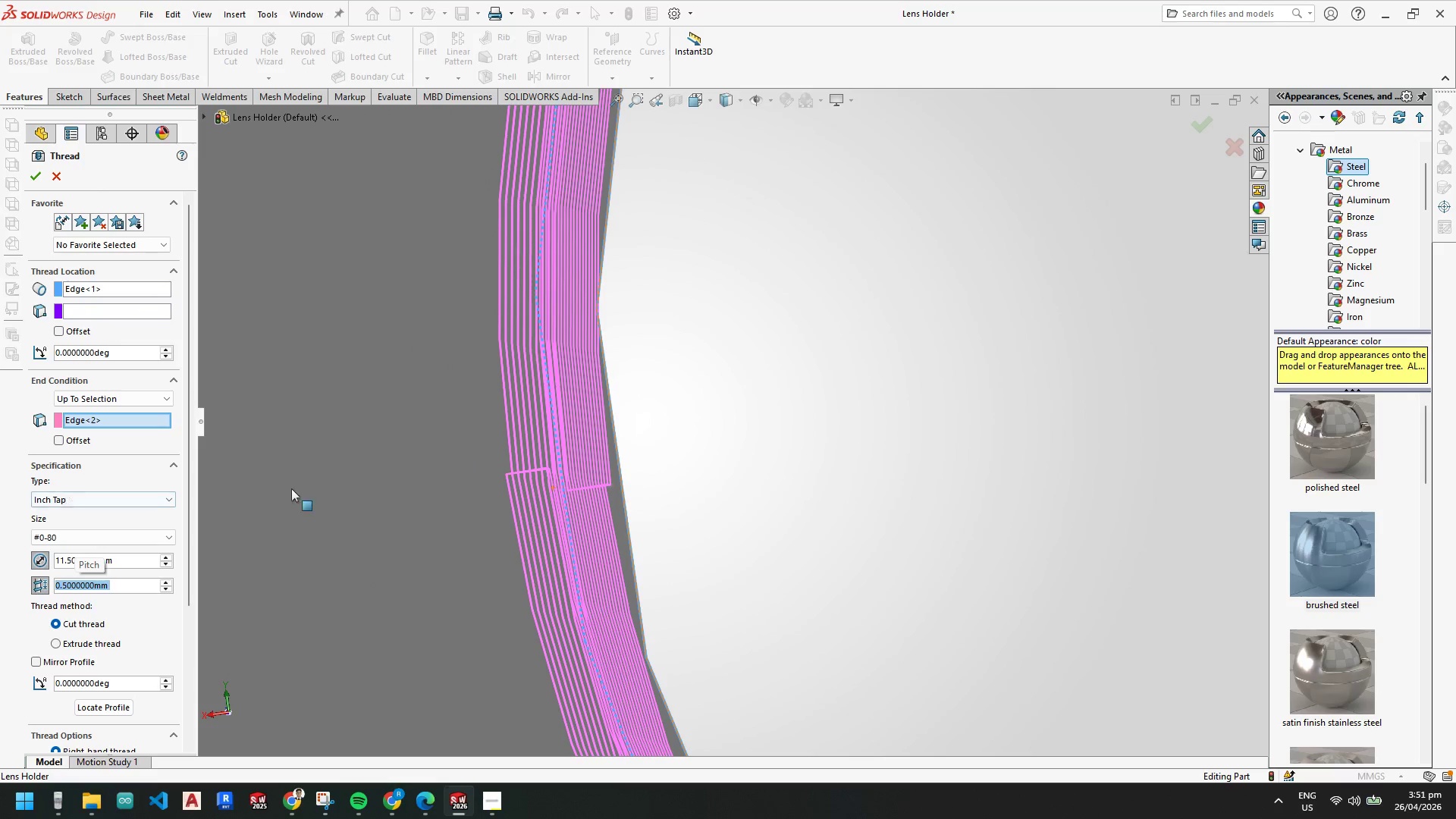 
scroll: coordinate [688, 468], scroll_direction: up, amount: 2.0
 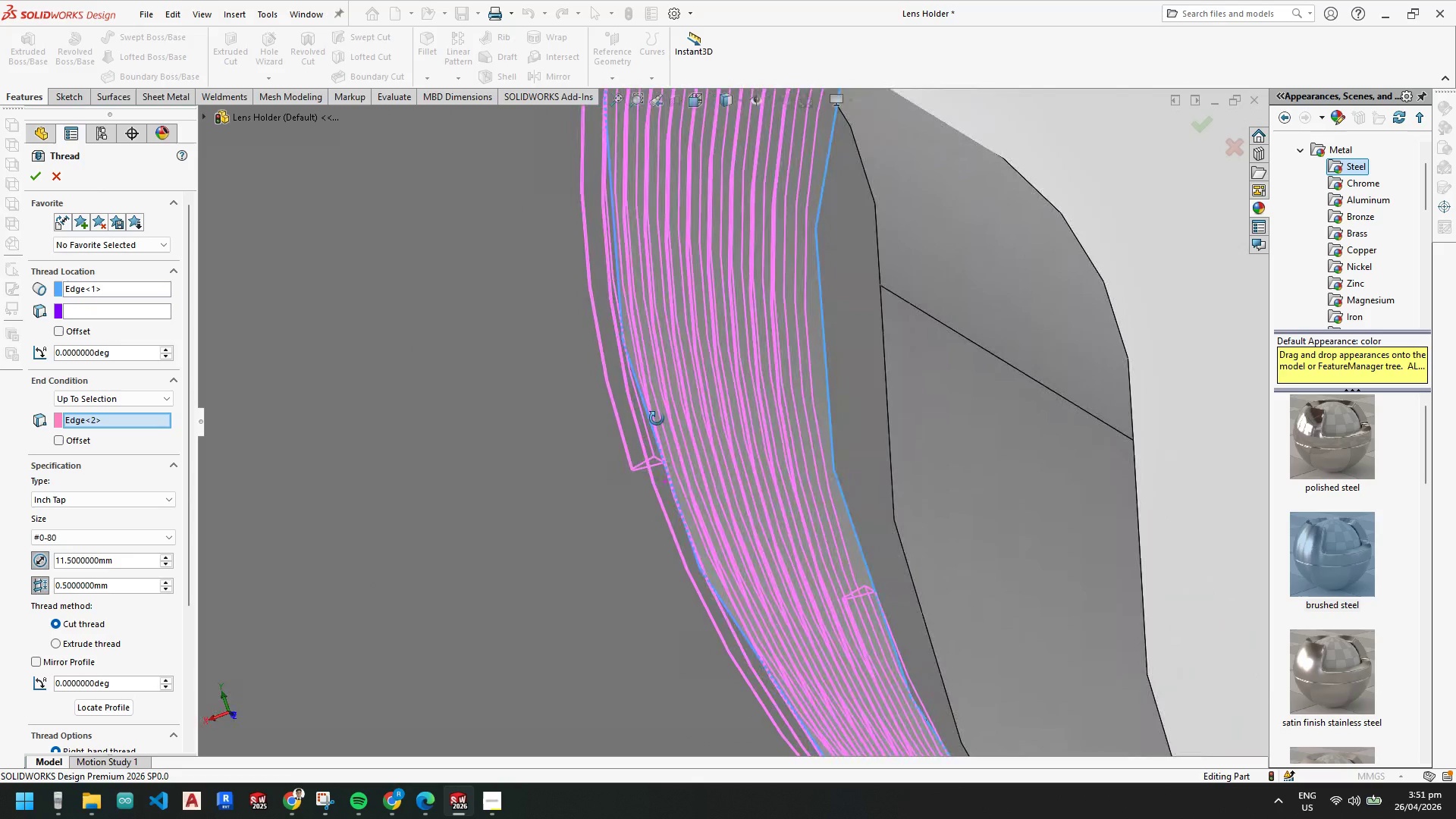 
mouse_move([53, 184])
 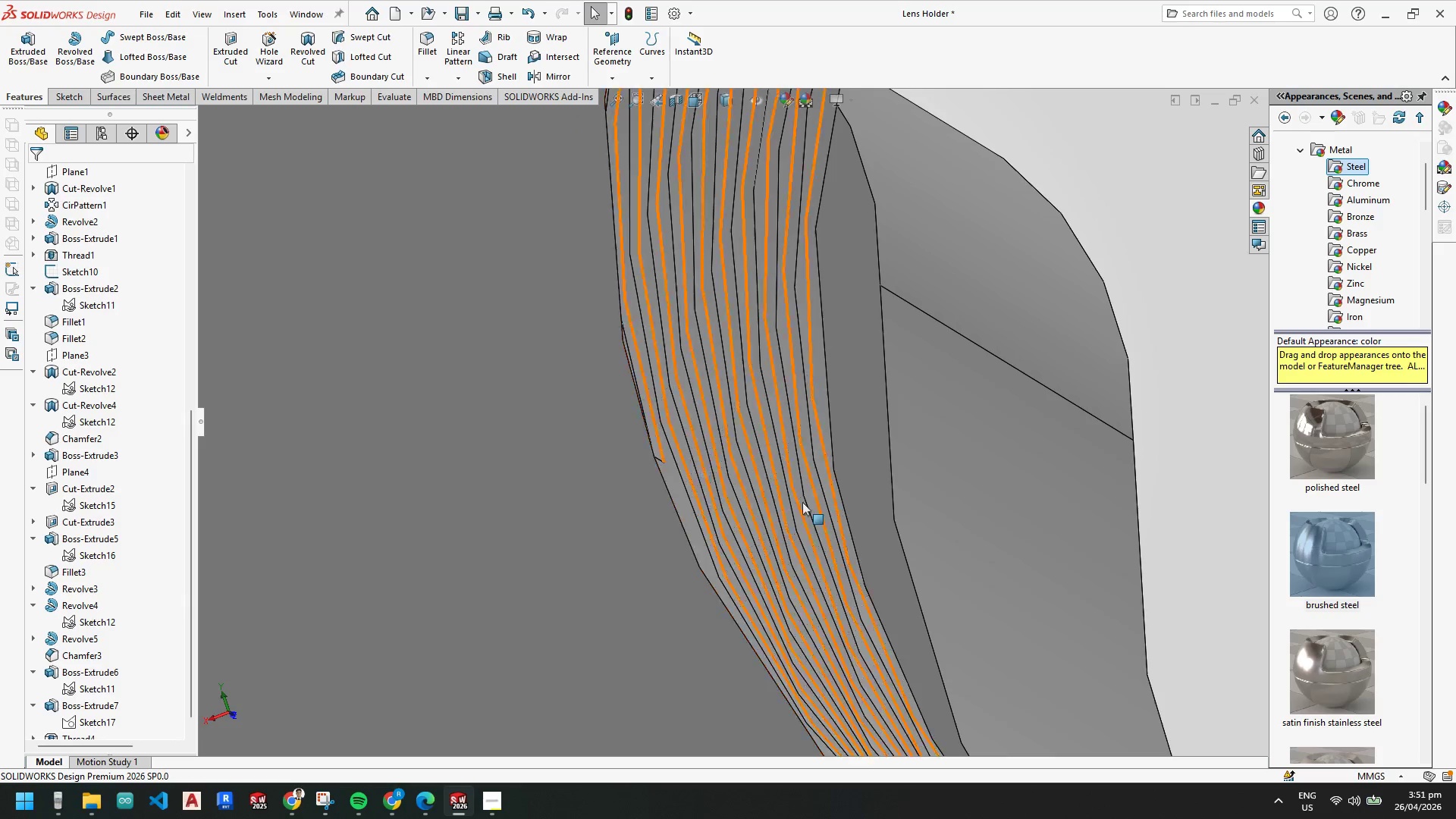 
scroll: coordinate [788, 499], scroll_direction: up, amount: 3.0
 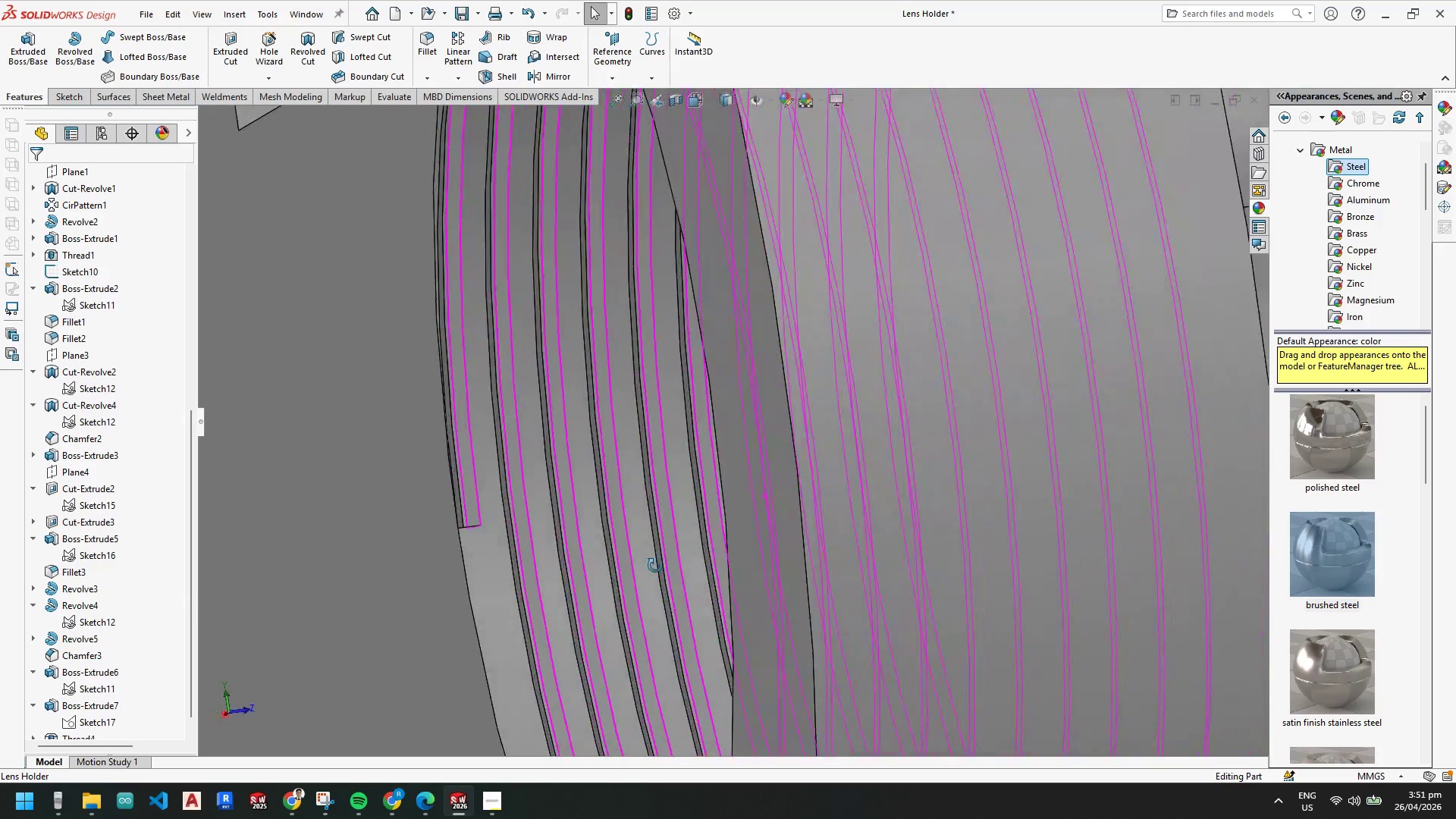 
scroll: coordinate [487, 507], scroll_direction: down, amount: 4.0
 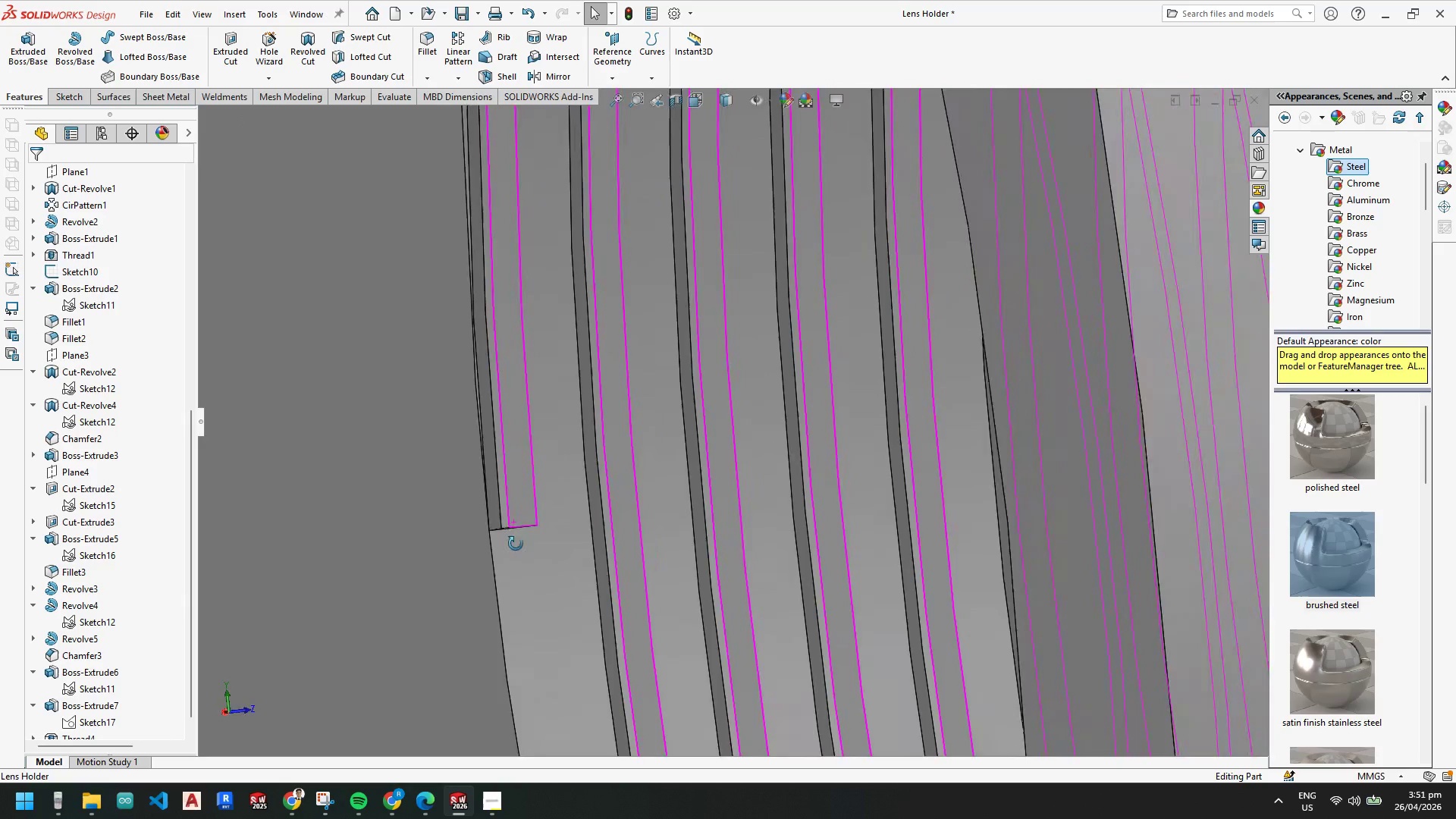 
left_click([516, 479])
 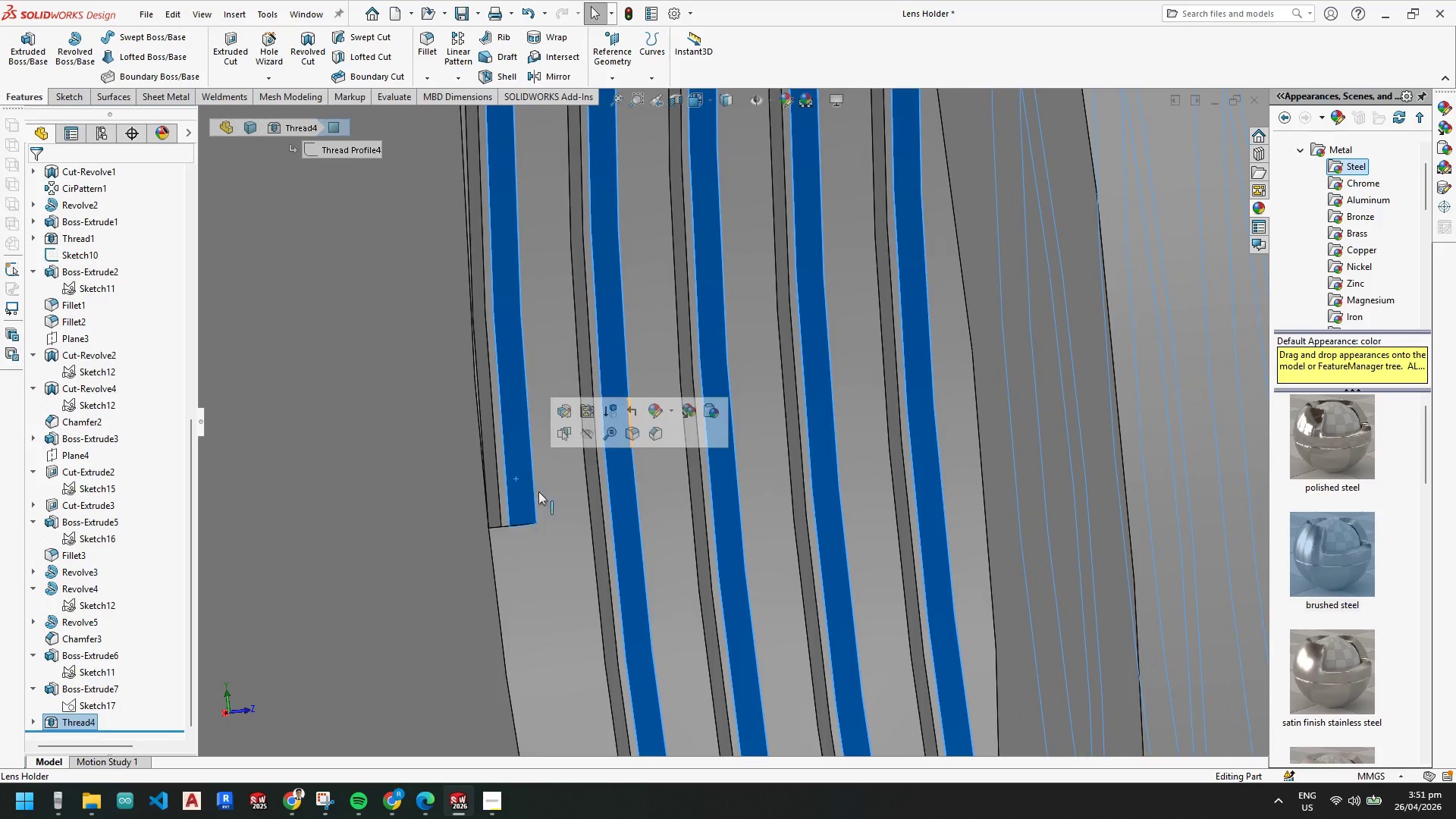 
scroll: coordinate [730, 578], scroll_direction: up, amount: 13.0
 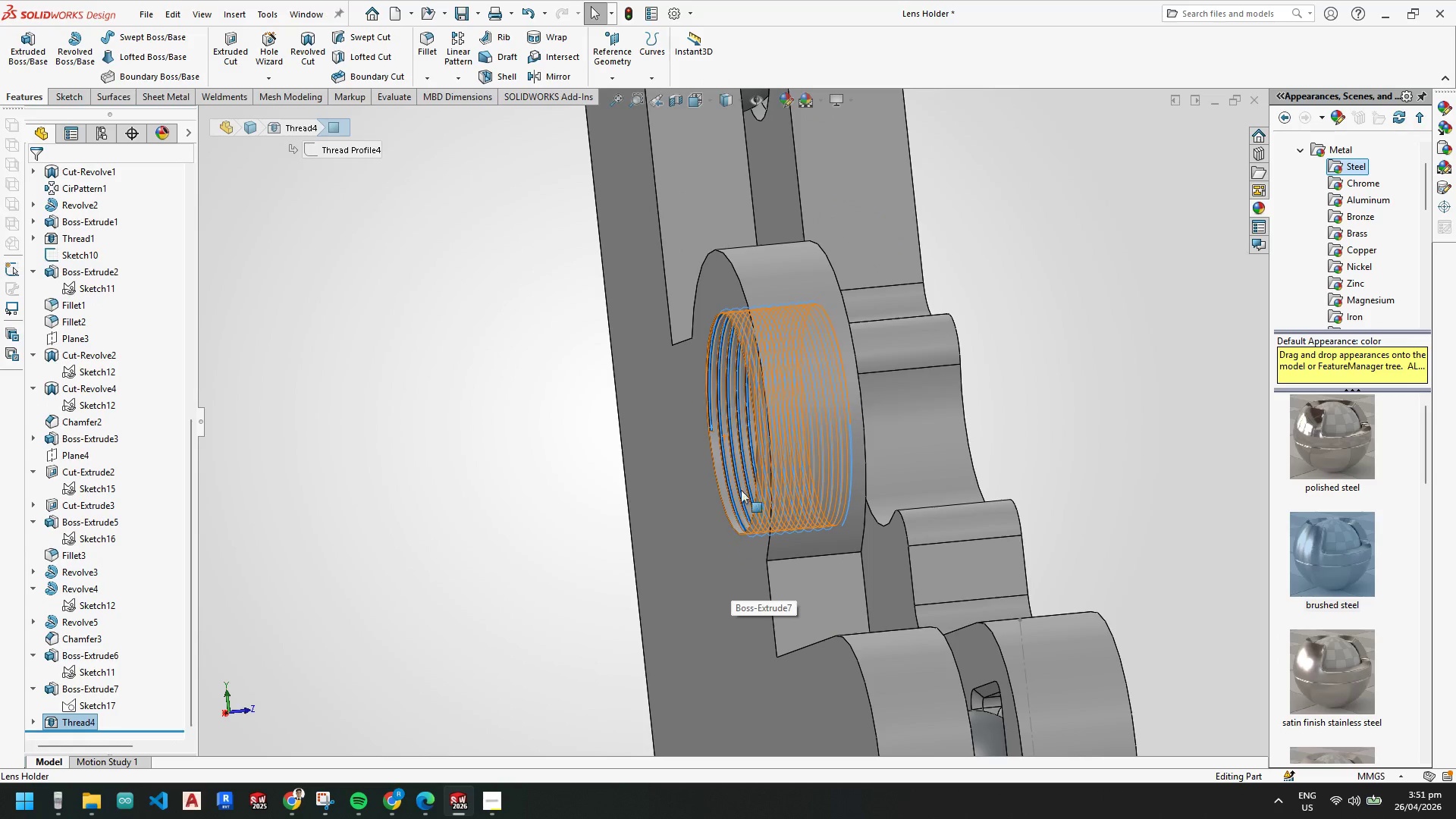 
scroll: coordinate [855, 468], scroll_direction: down, amount: 12.0
 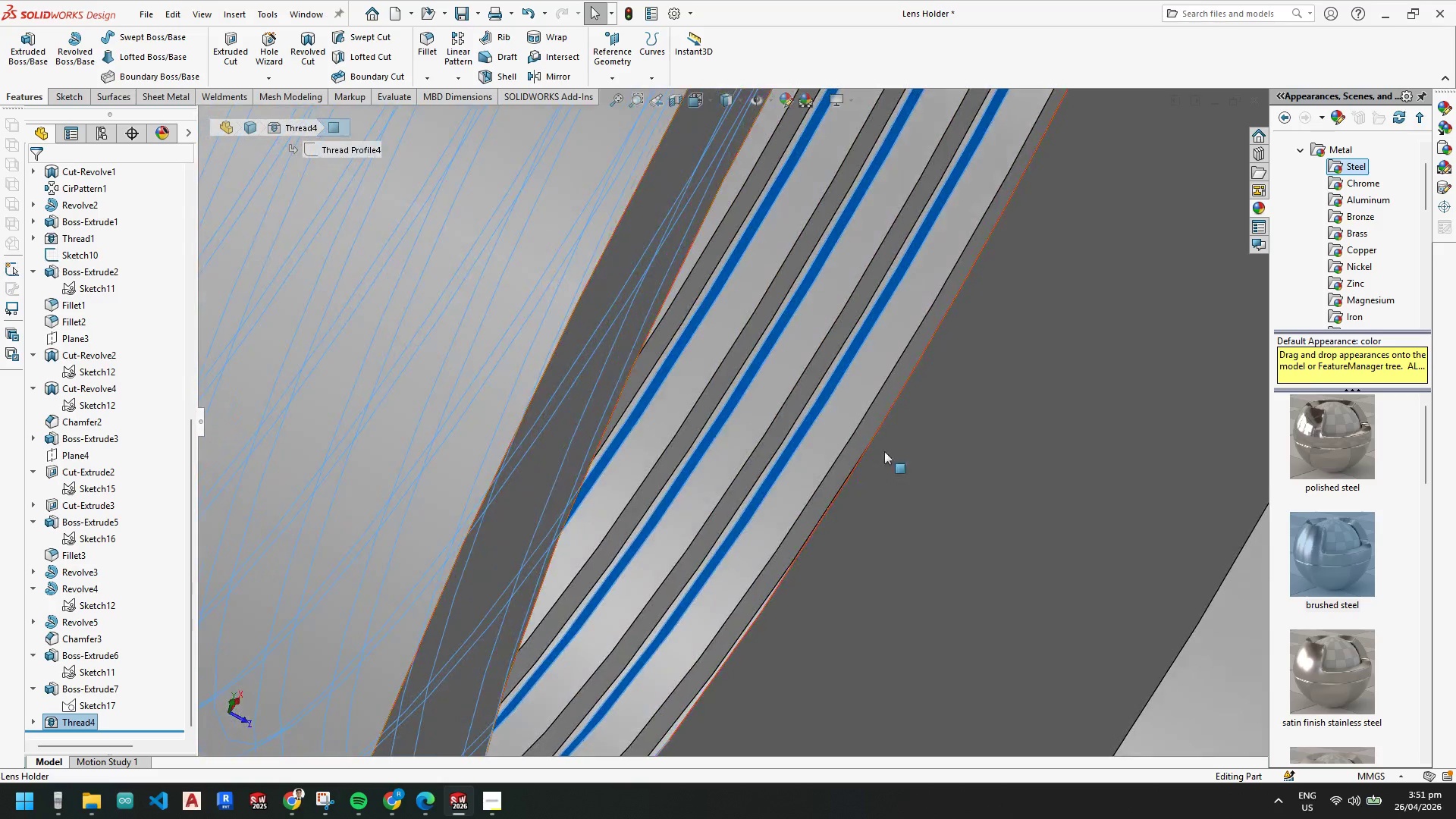 
left_click([890, 398])
 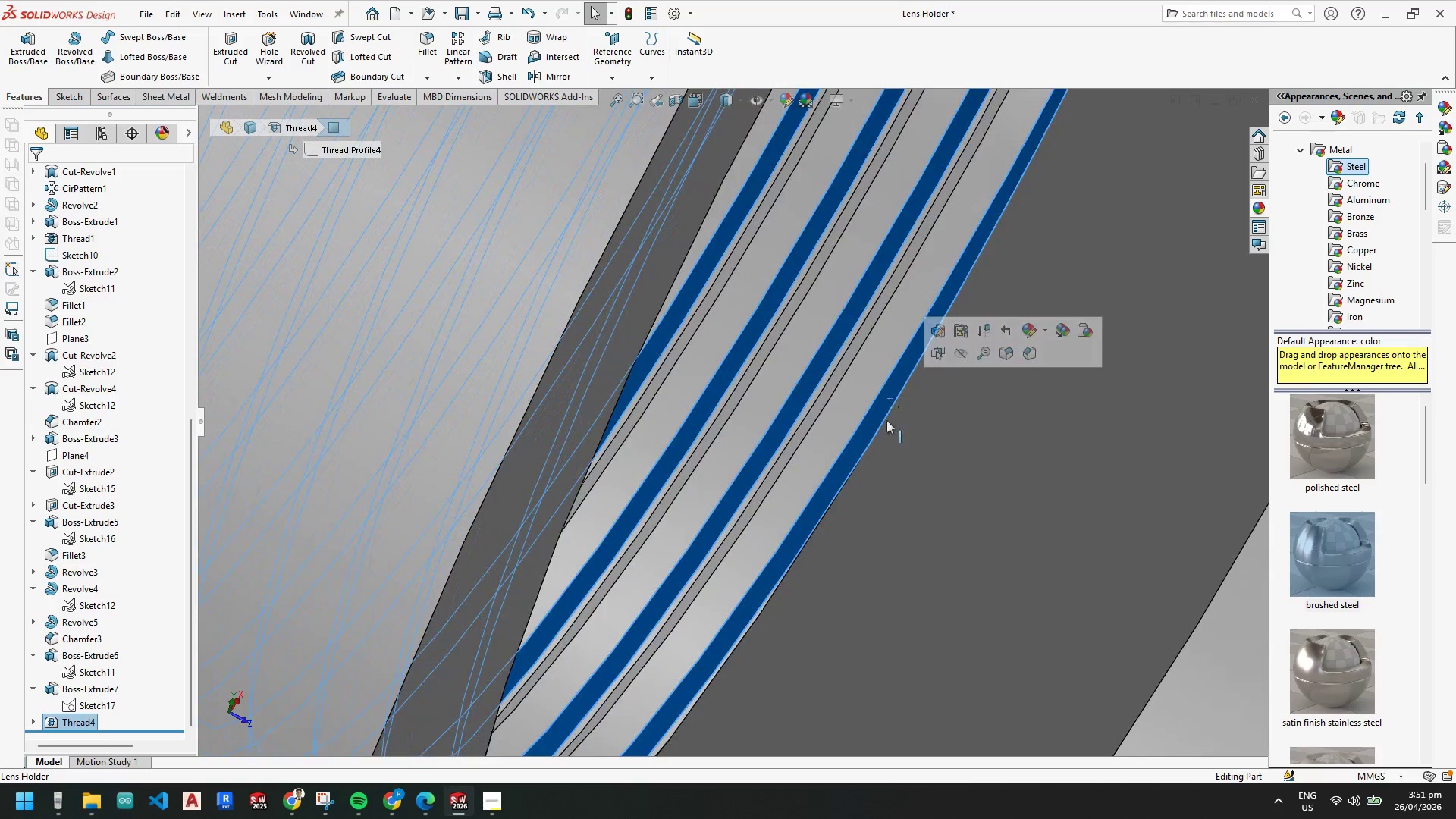 
scroll: coordinate [671, 301], scroll_direction: up, amount: 16.0
 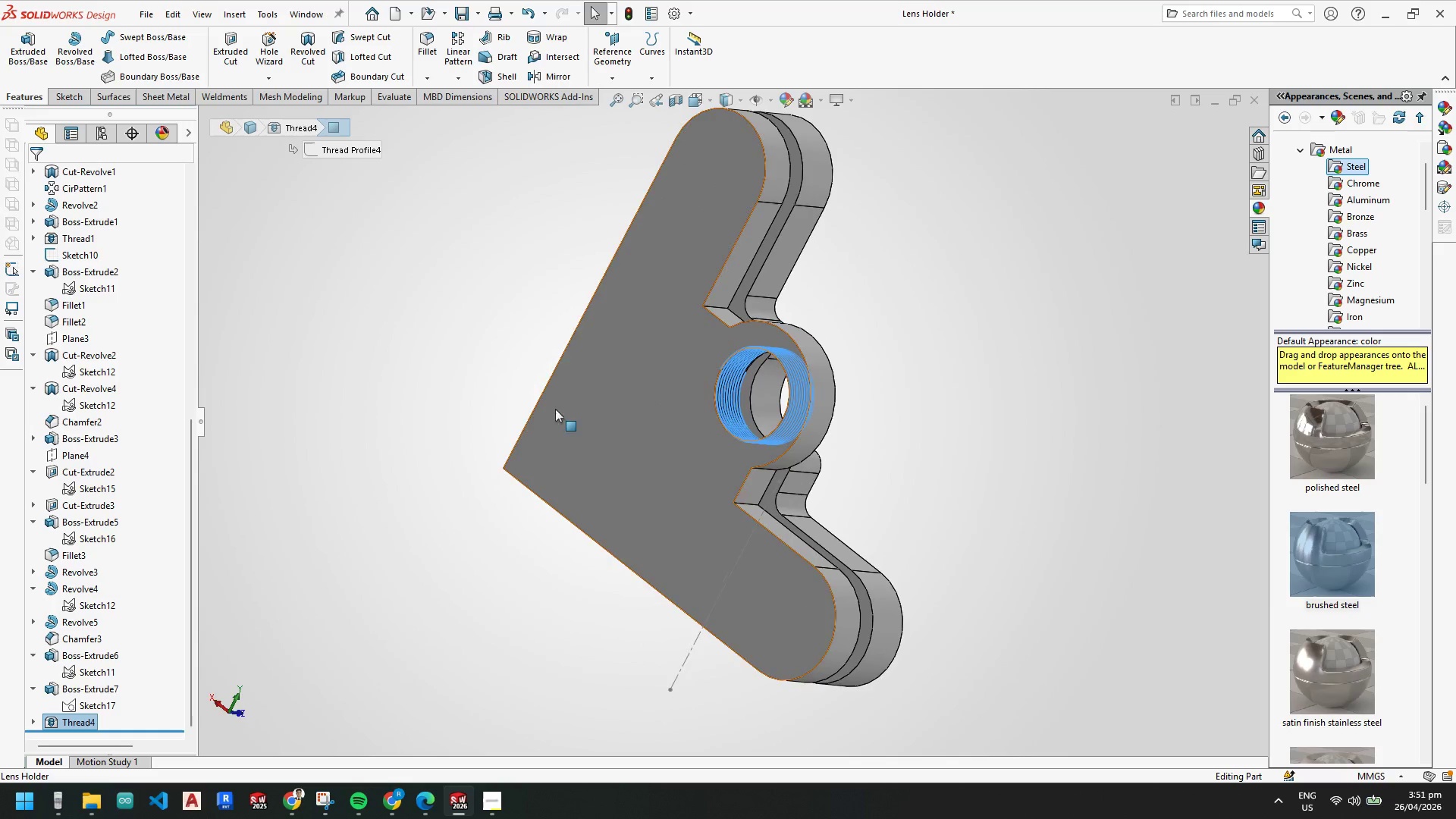 
left_click([446, 274])
 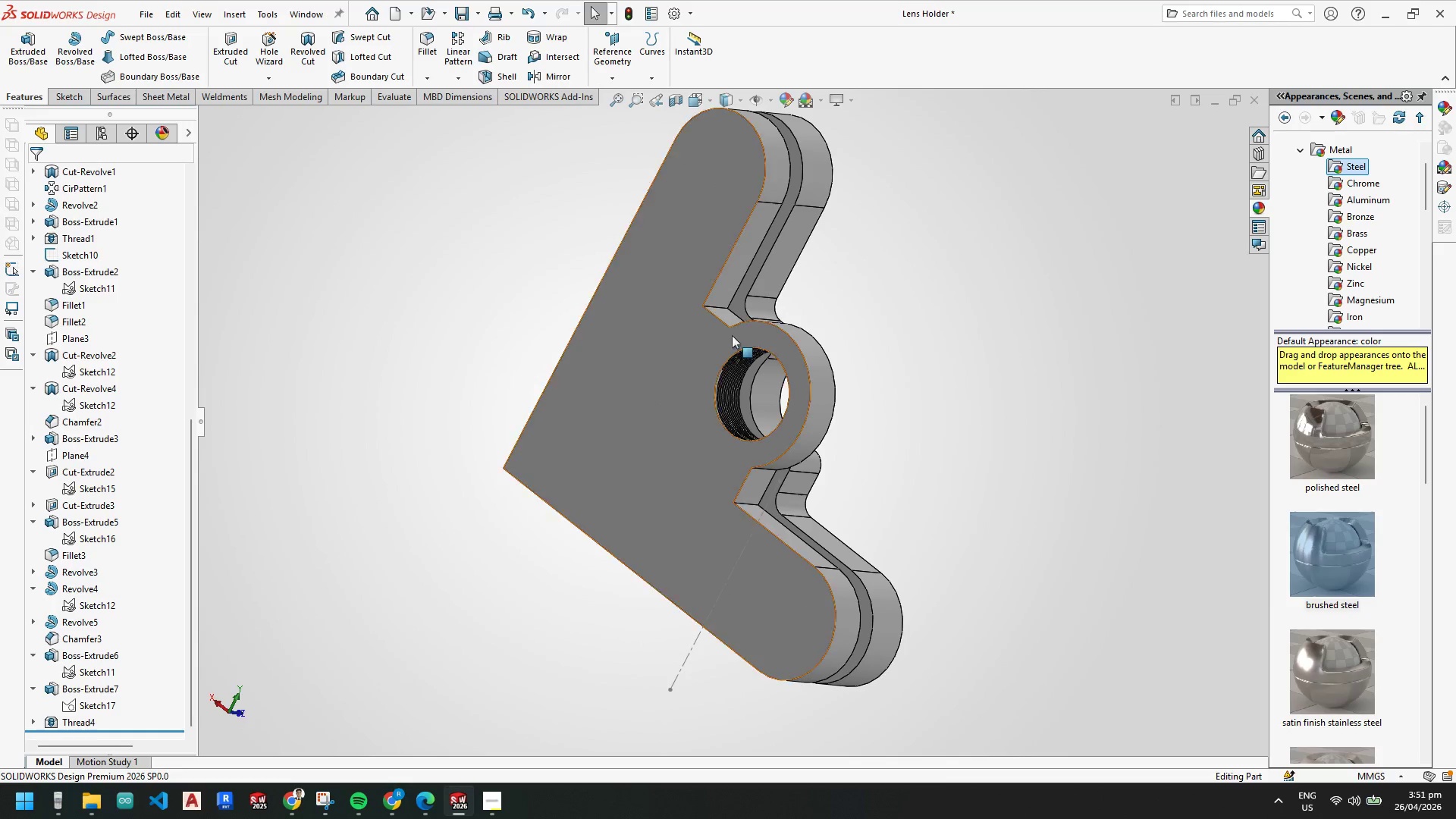 
scroll: coordinate [632, 414], scroll_direction: down, amount: 10.0
 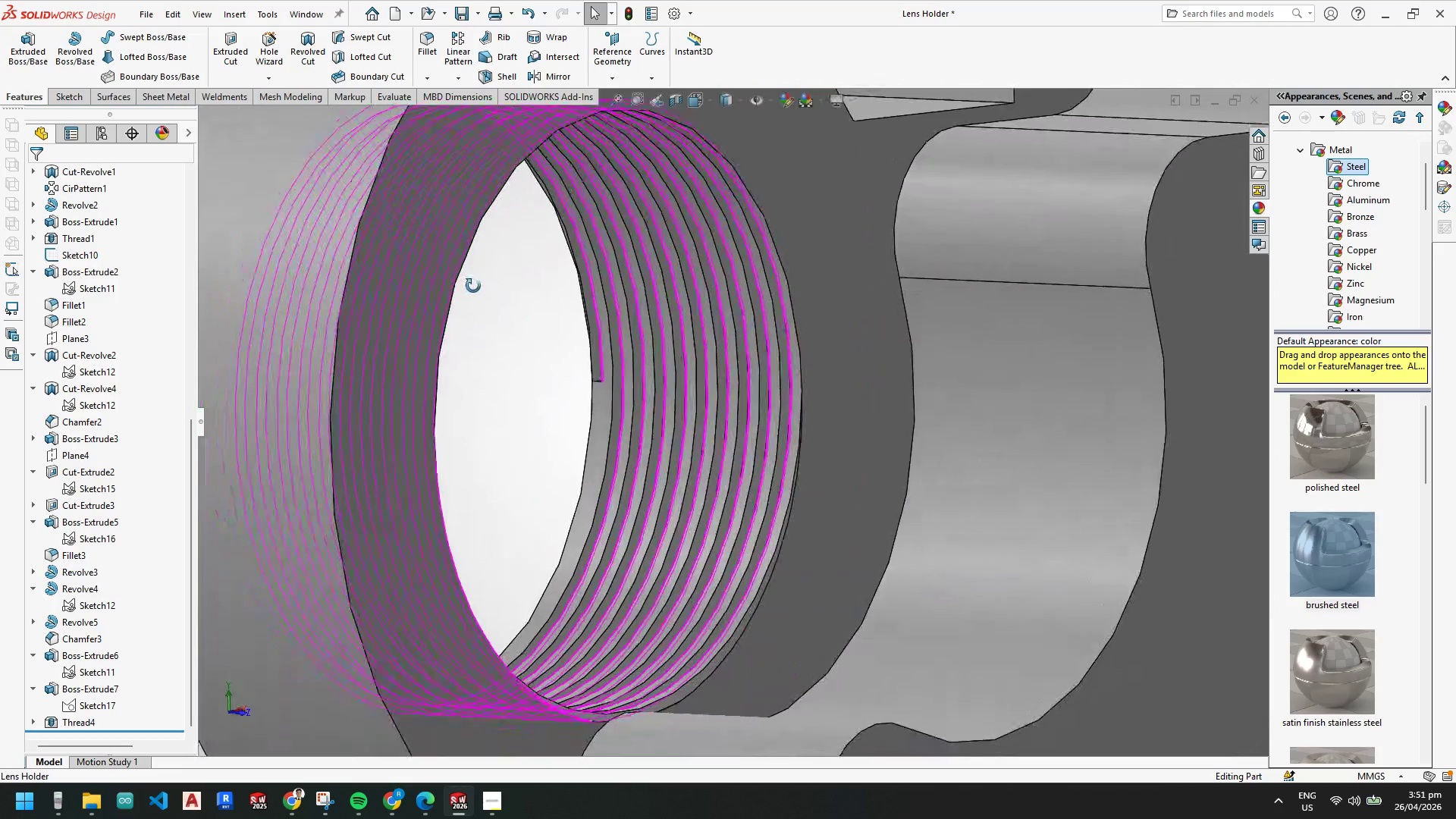 
scroll: coordinate [592, 359], scroll_direction: up, amount: 5.0
 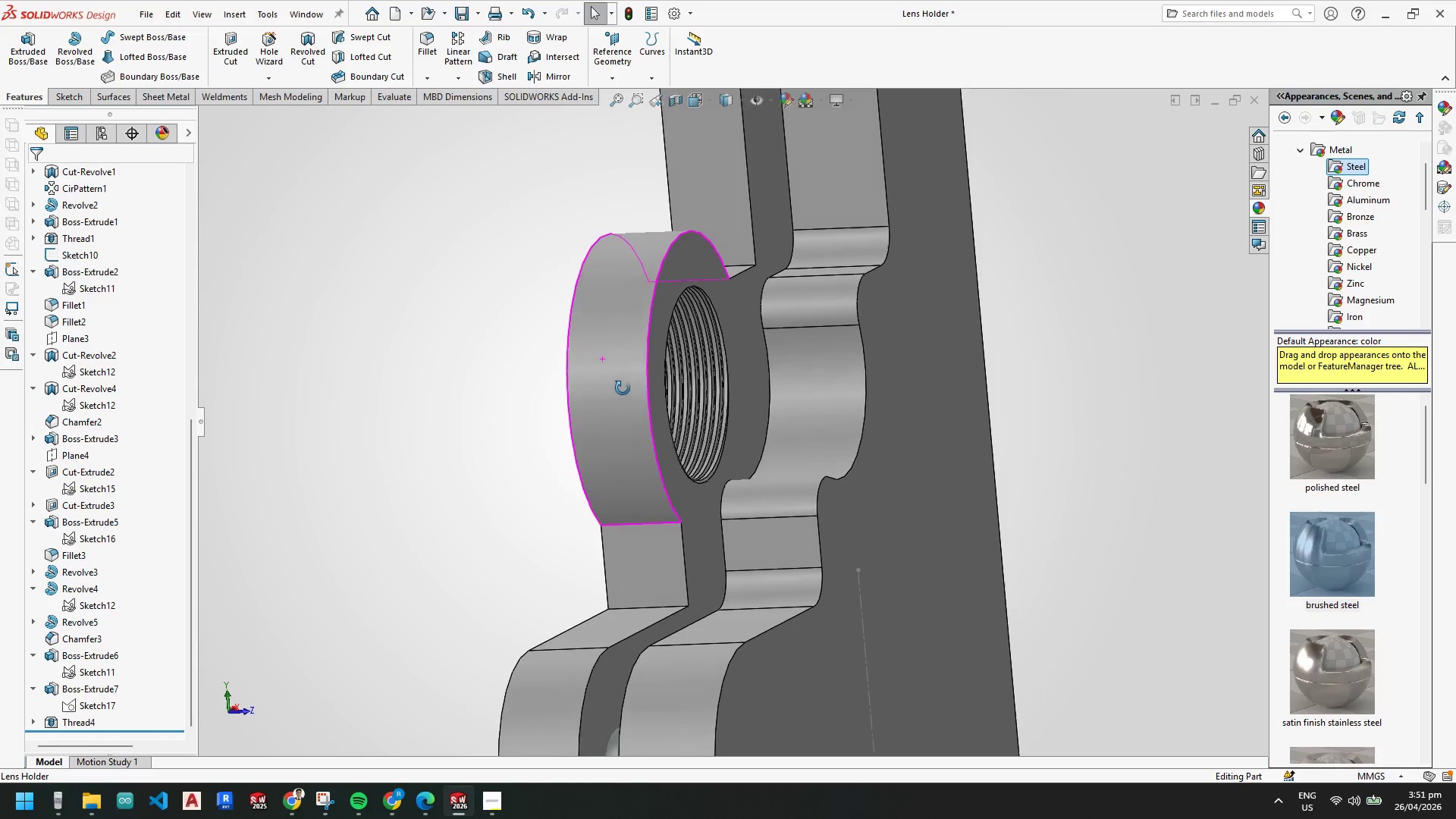 
scroll: coordinate [232, 620], scroll_direction: down, amount: 1.0
 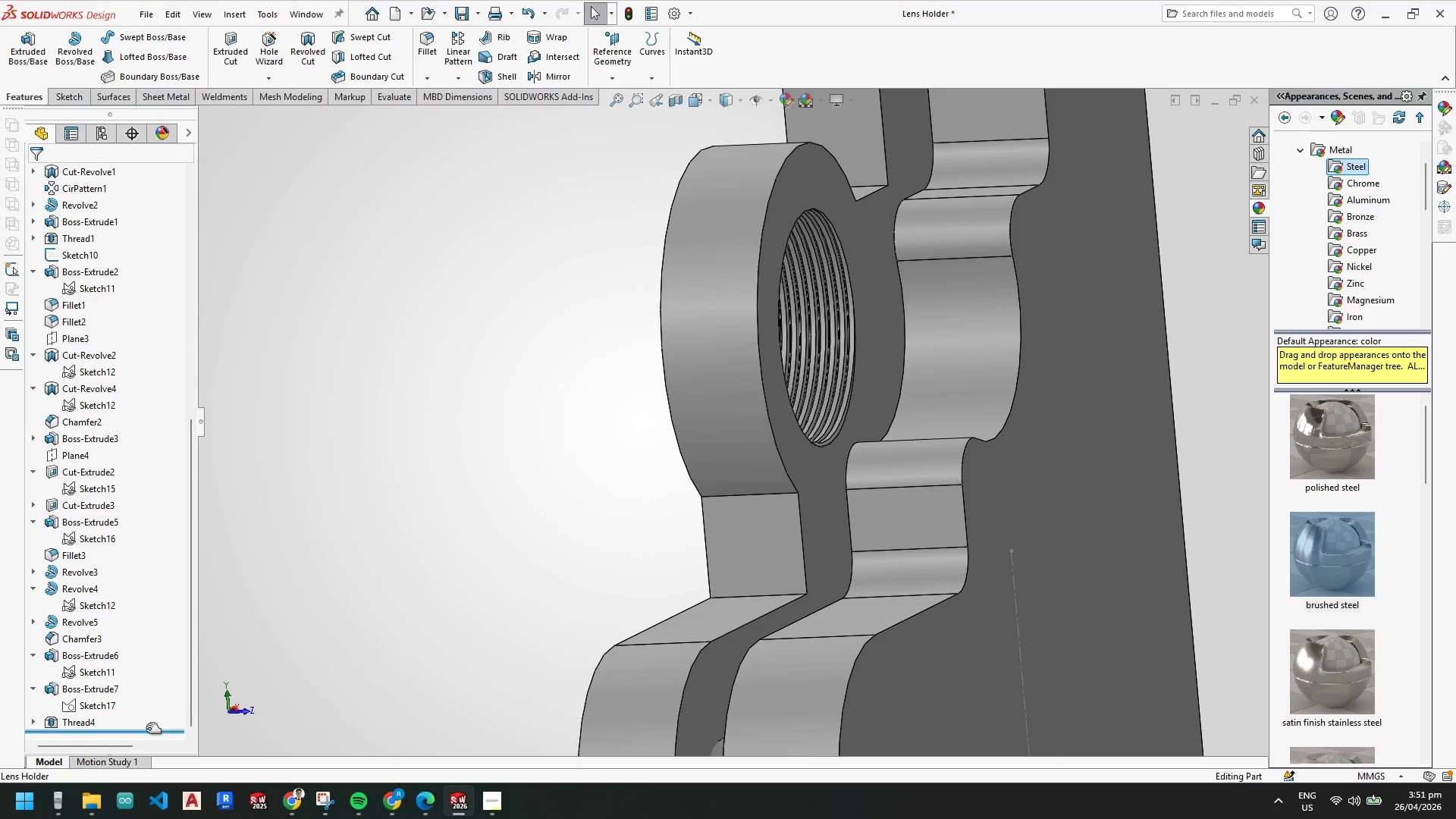 
left_click_drag(start_coordinate=[146, 729], to_coordinate=[145, 717])
 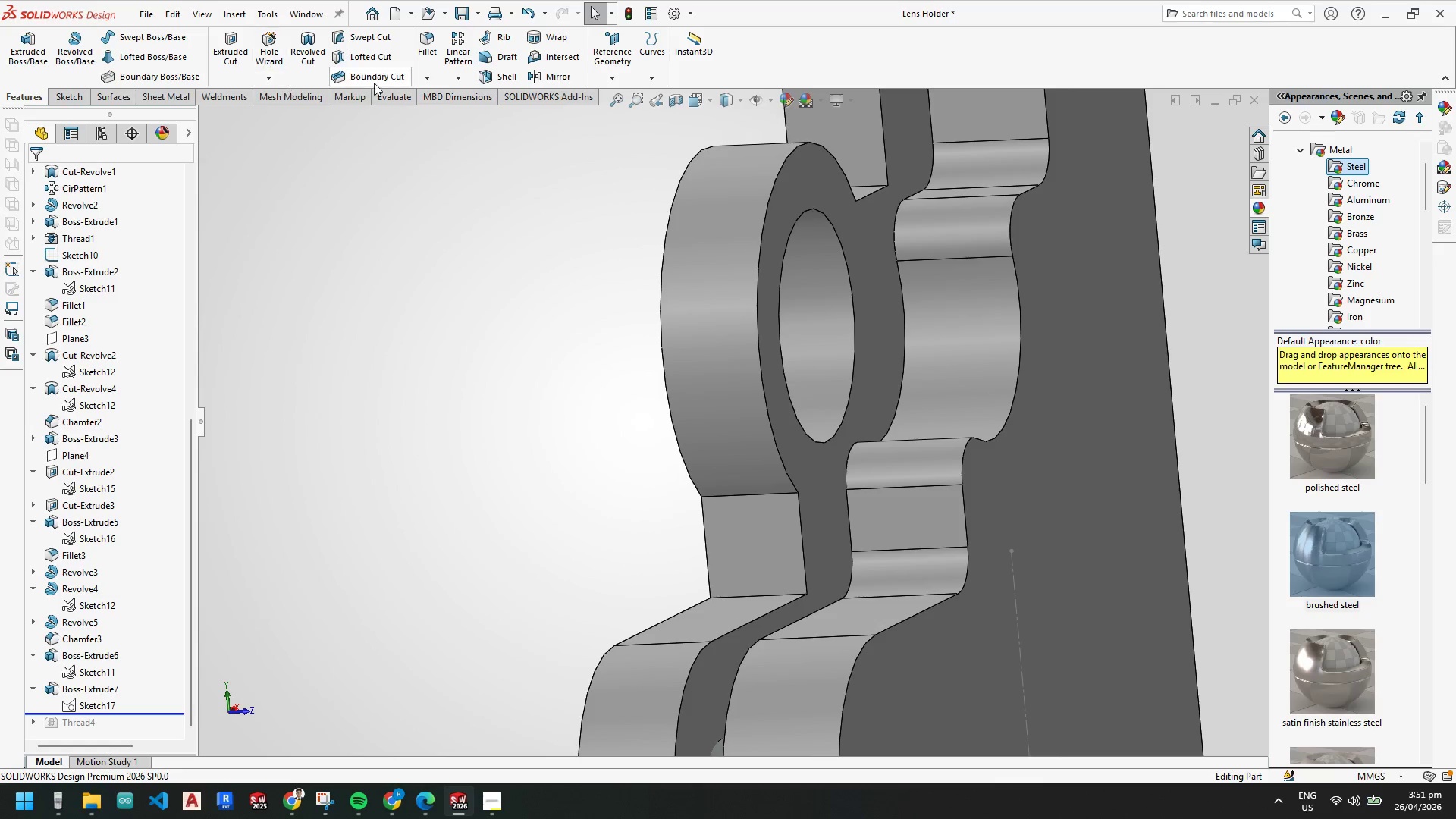 
left_click([434, 78])
 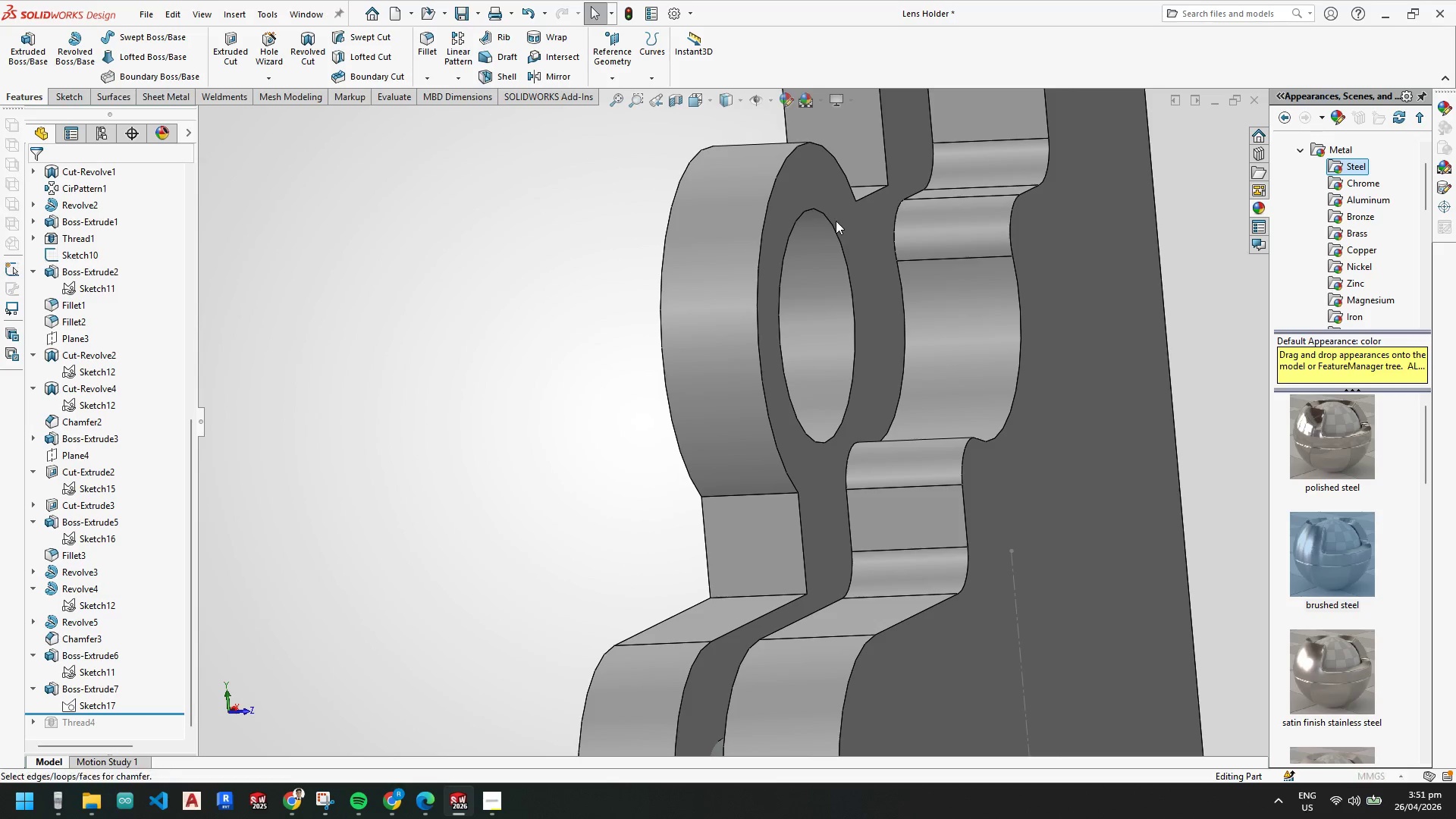 
left_click([832, 222])
 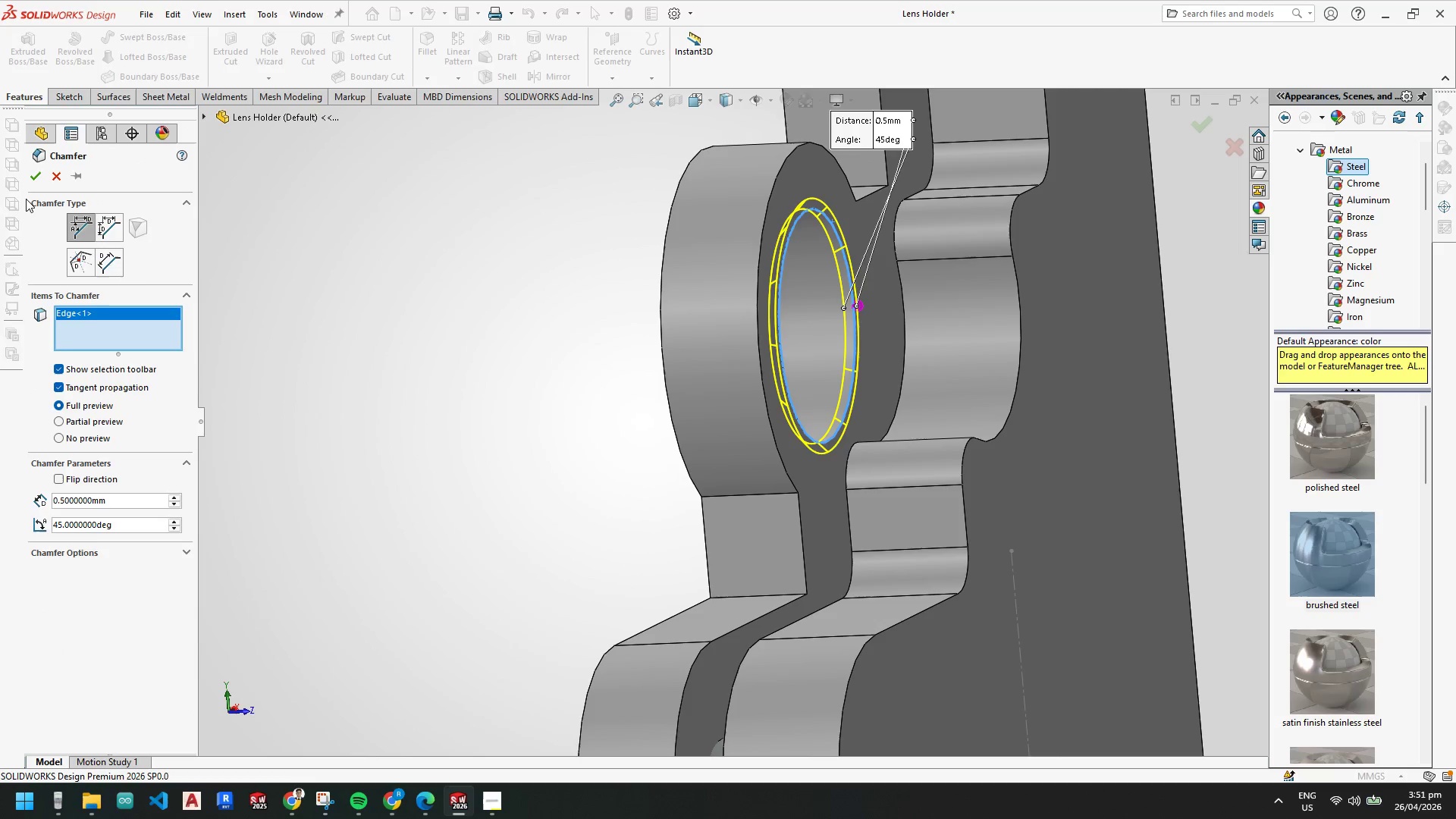 
left_click([36, 174])
 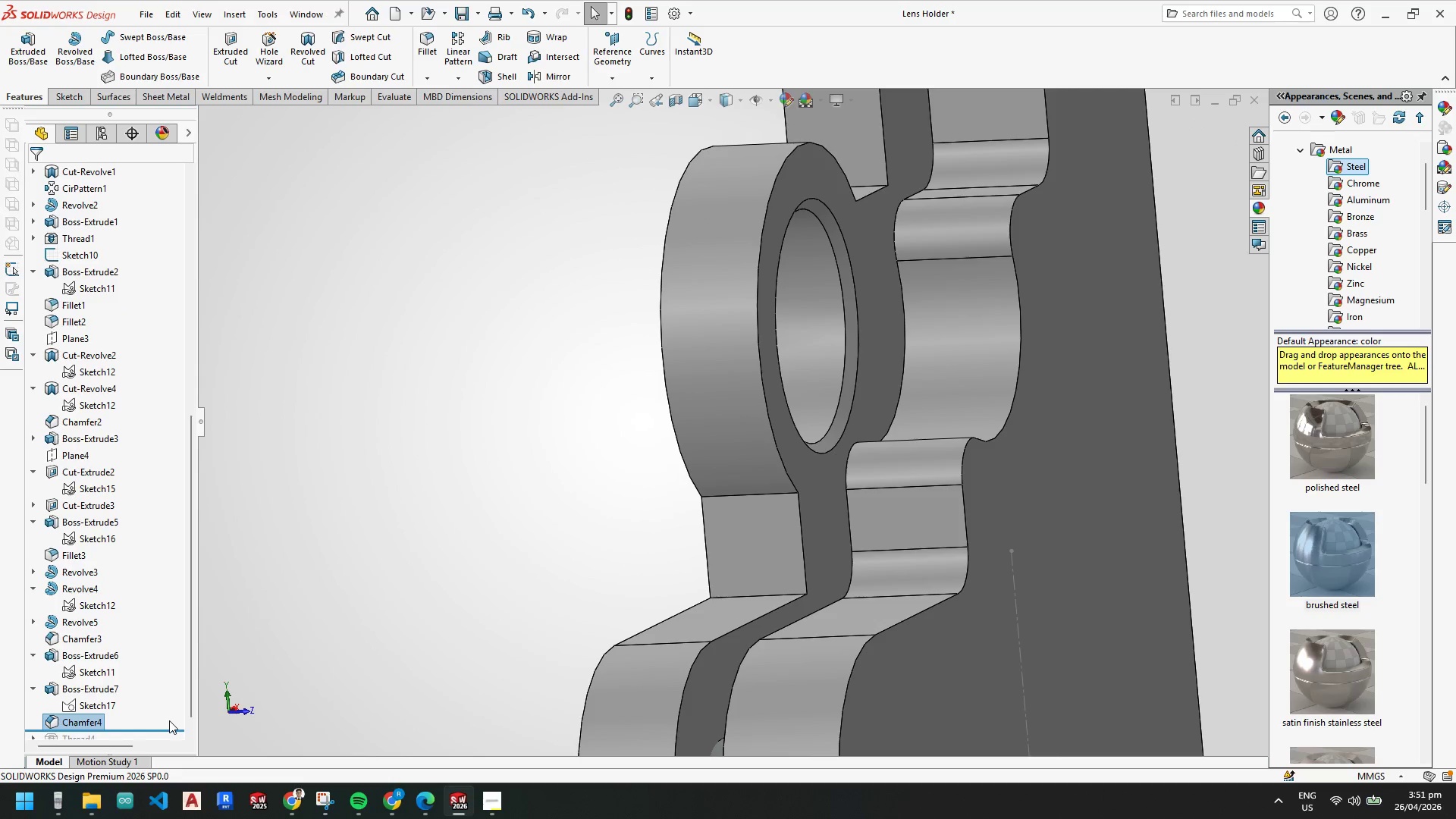 
left_click_drag(start_coordinate=[168, 728], to_coordinate=[158, 783])
 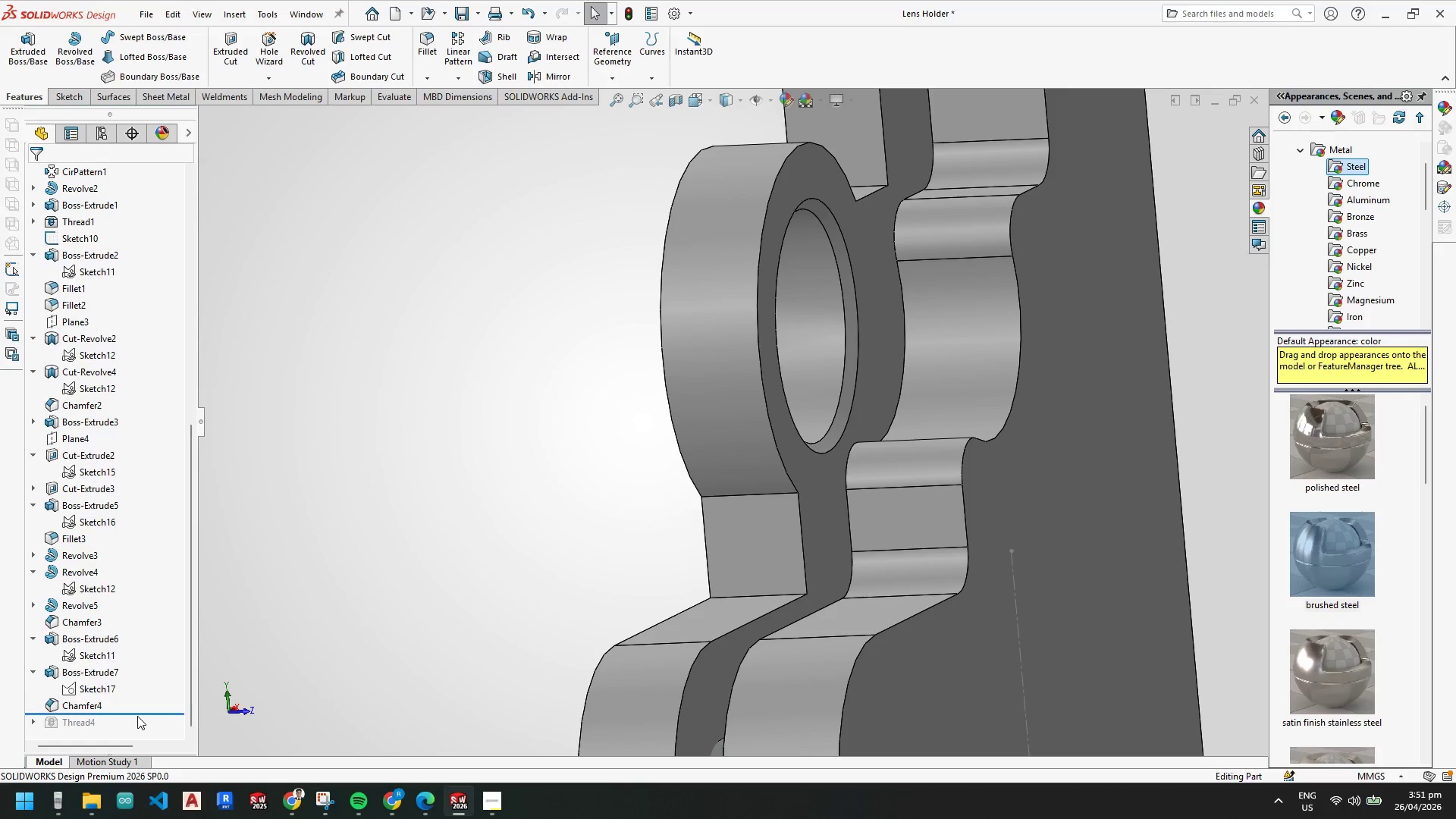 
left_click_drag(start_coordinate=[138, 712], to_coordinate=[136, 738])
 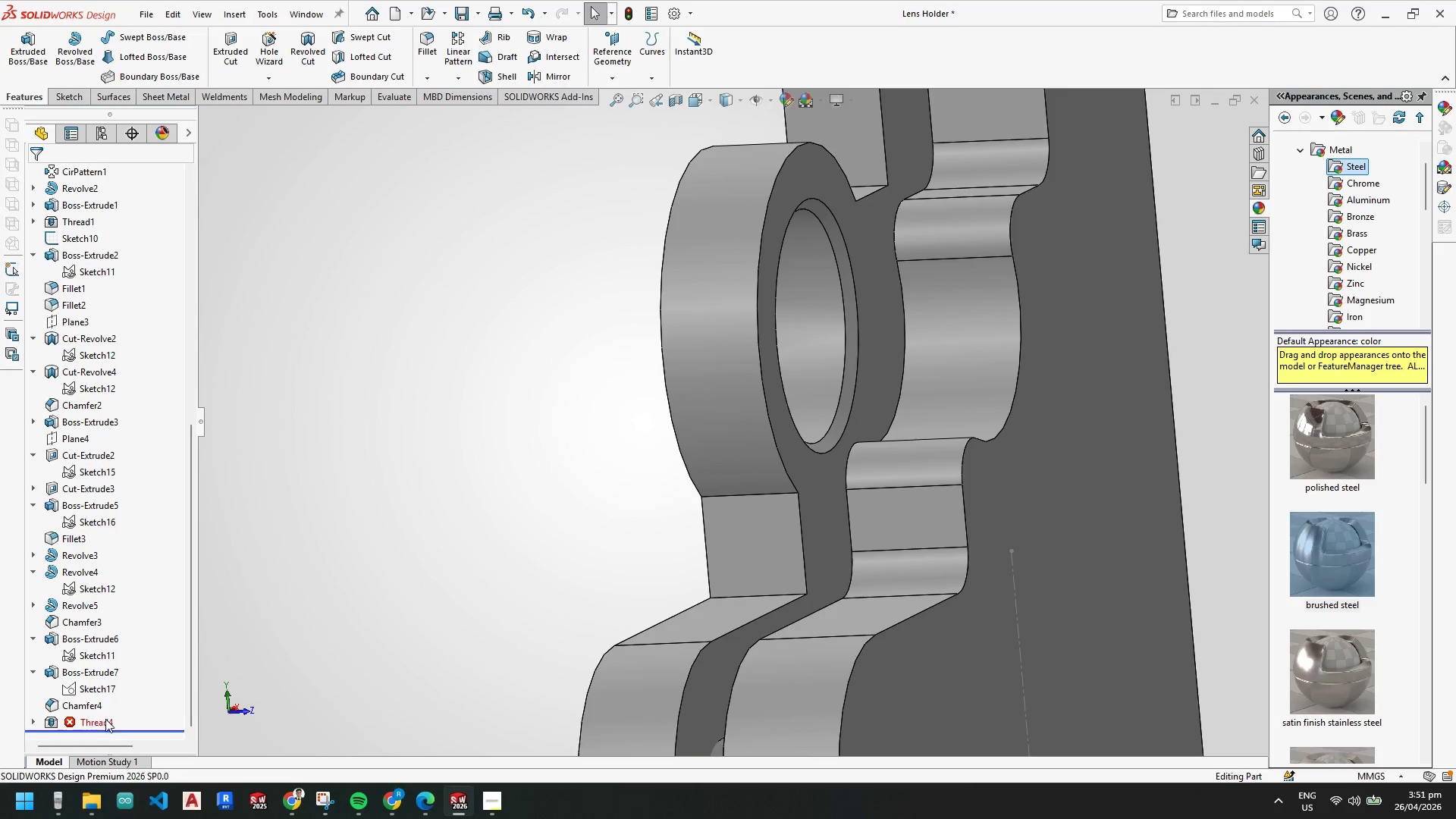 
right_click([102, 722])
 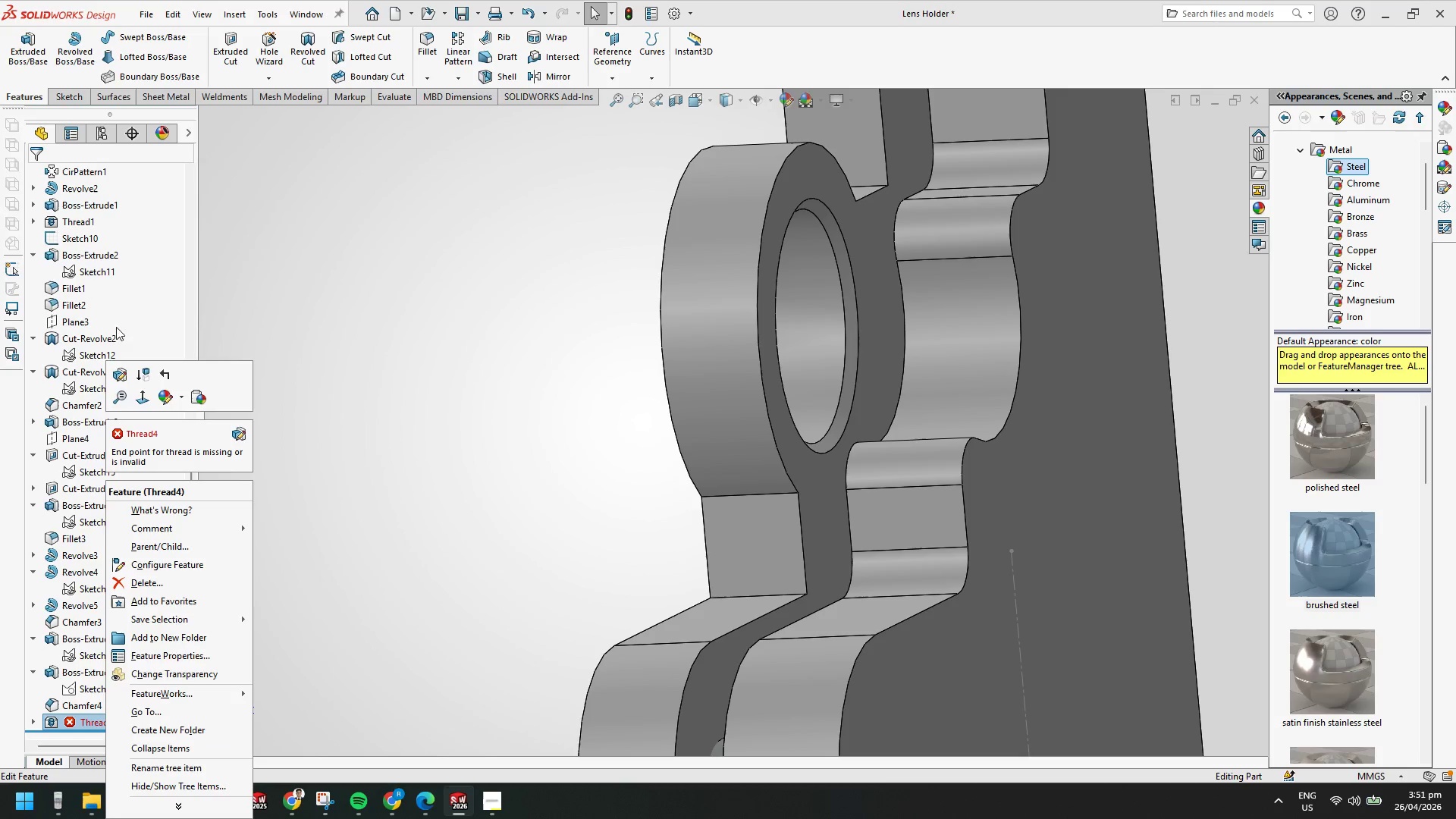 
left_click([118, 371])
 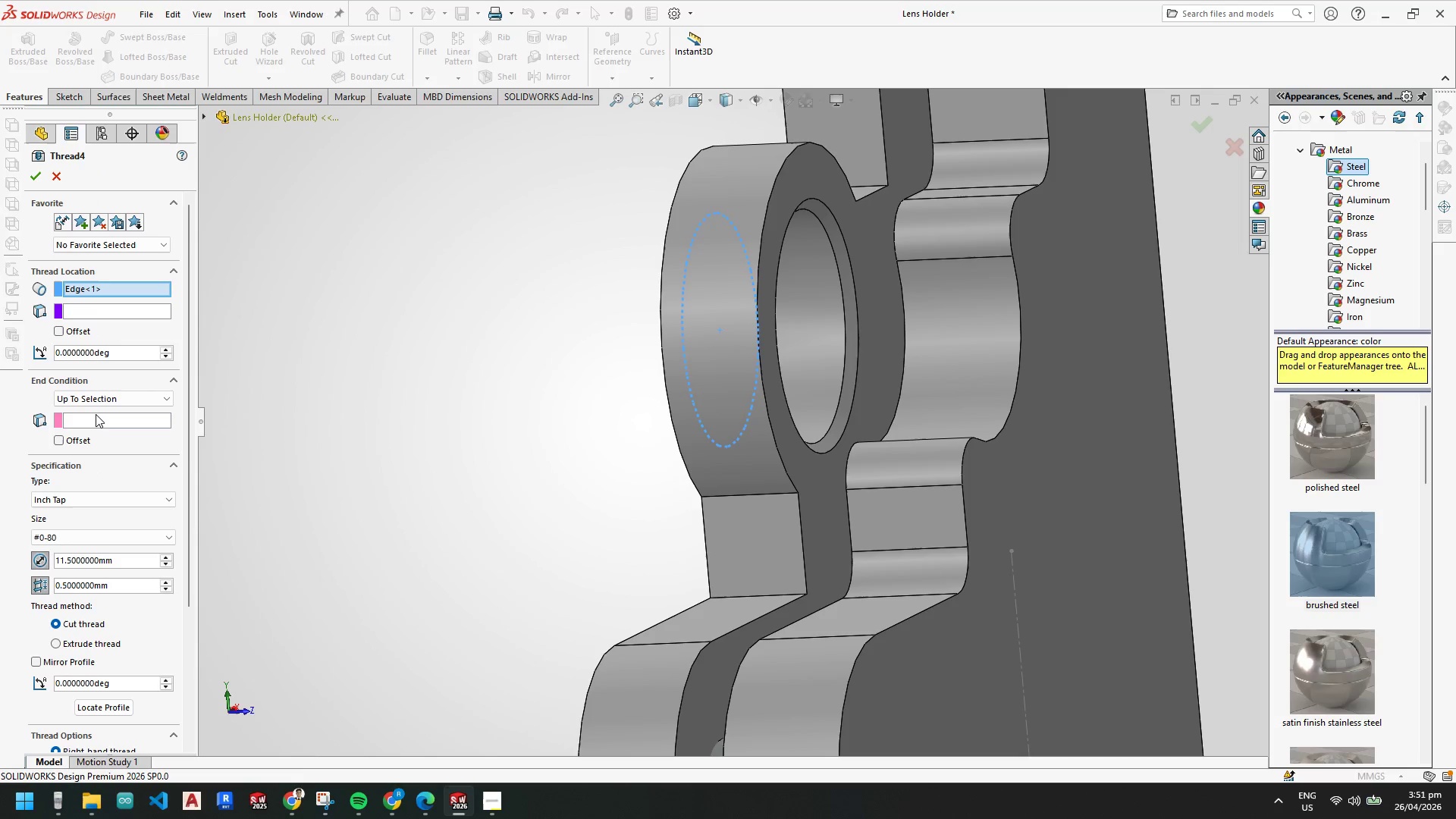 
left_click([852, 262])
 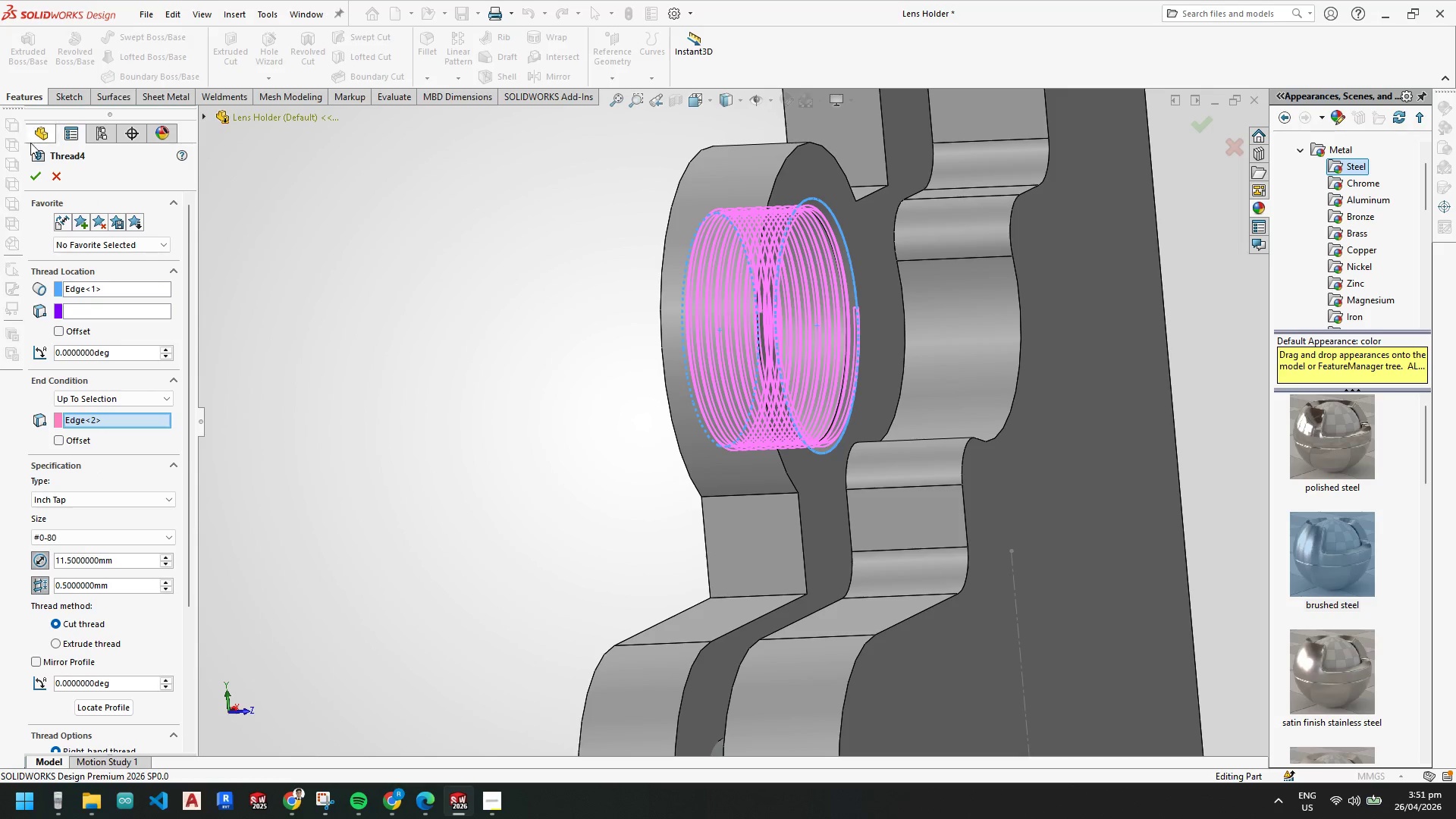 
left_click([36, 171])
 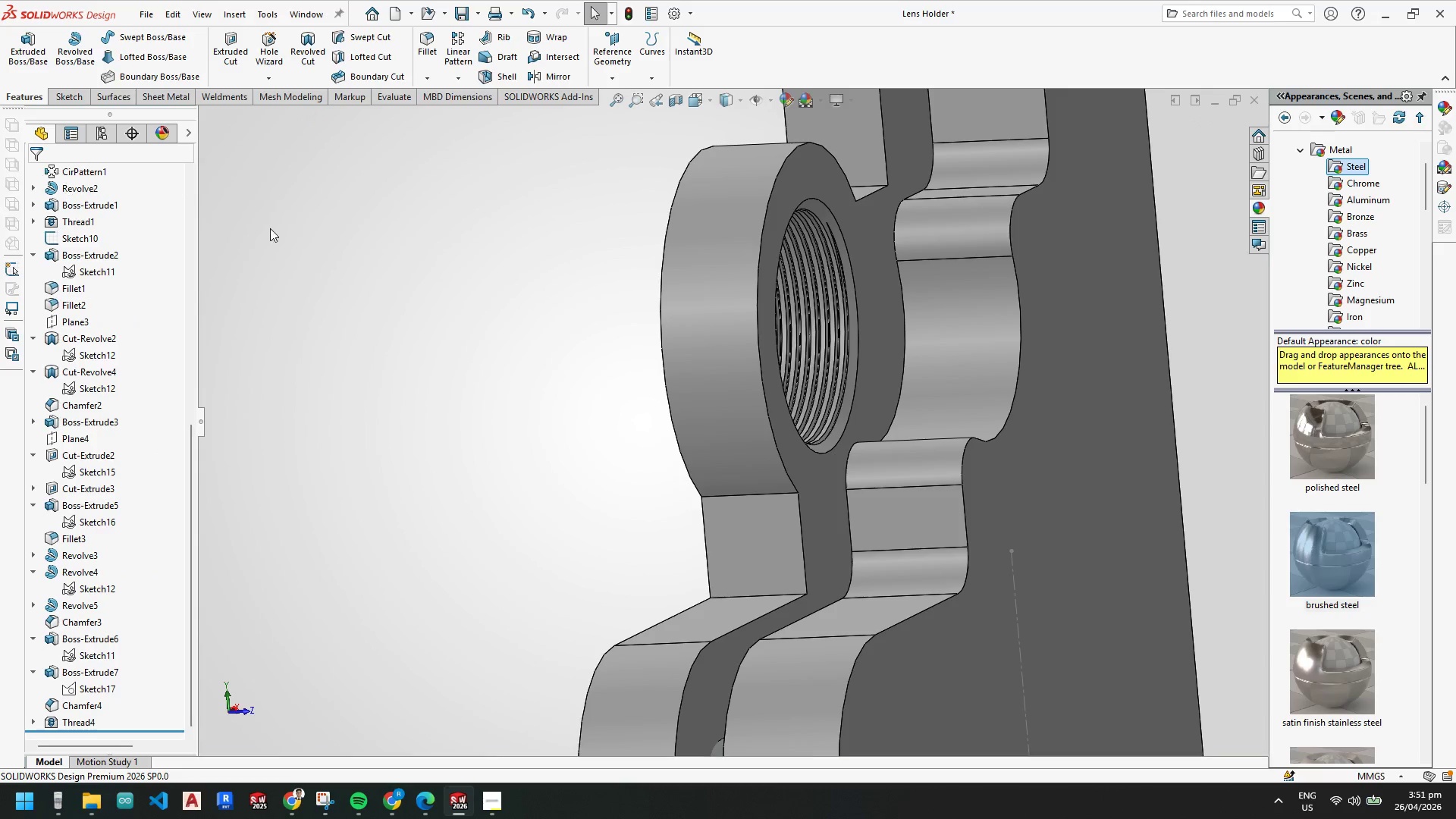 
scroll: coordinate [832, 372], scroll_direction: down, amount: 2.0
 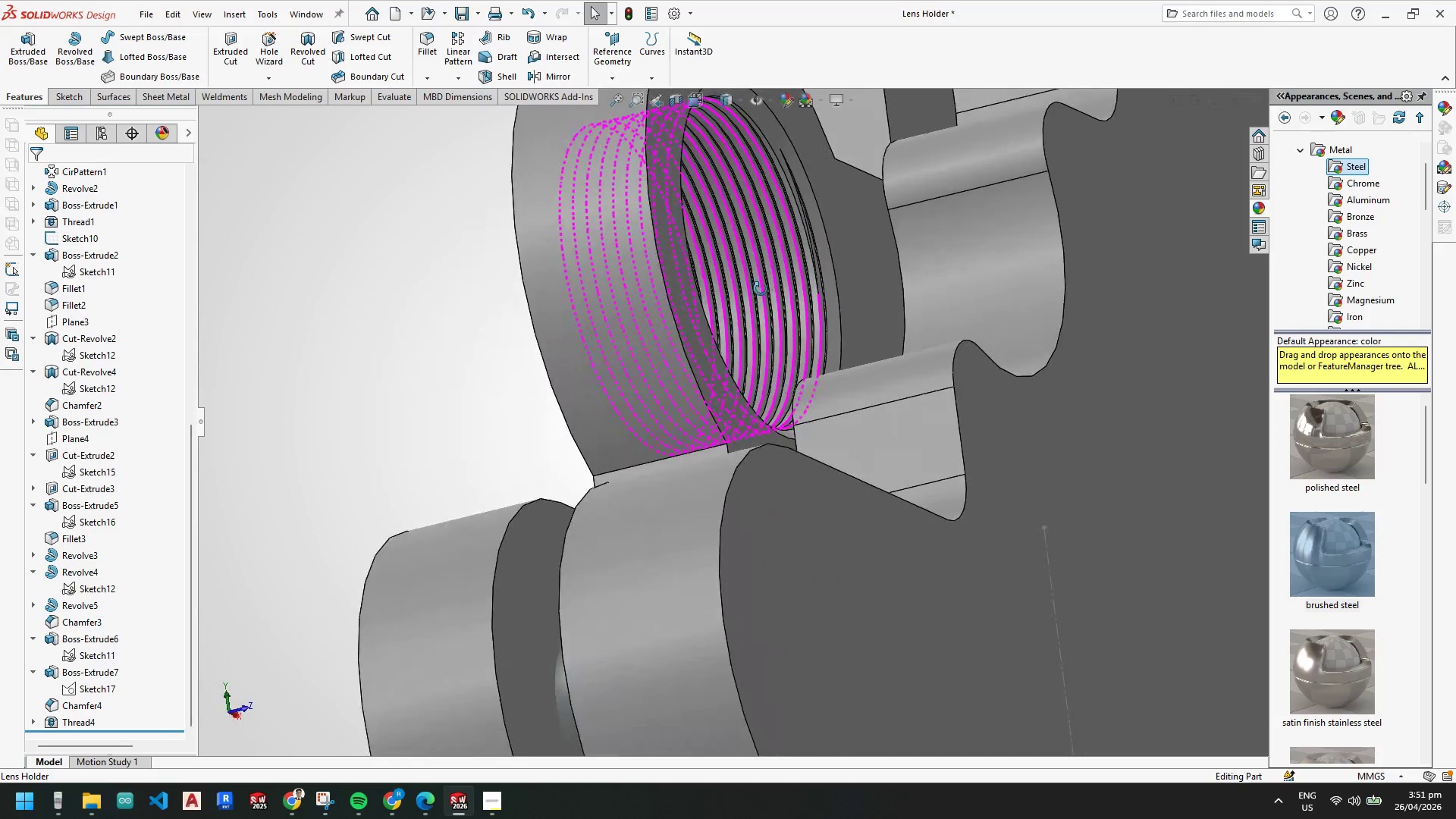 
key(Escape)
 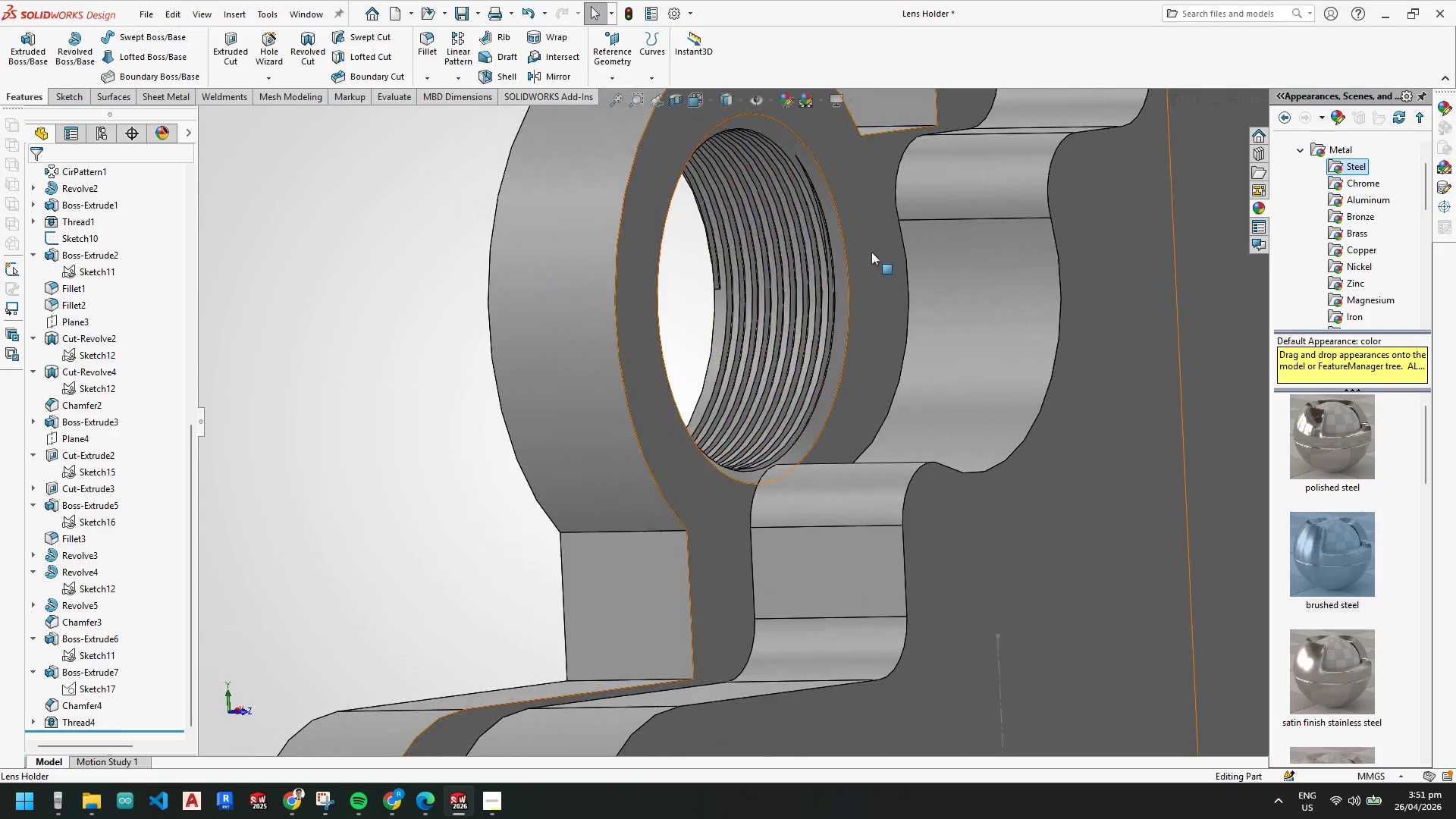 
key(Escape)
 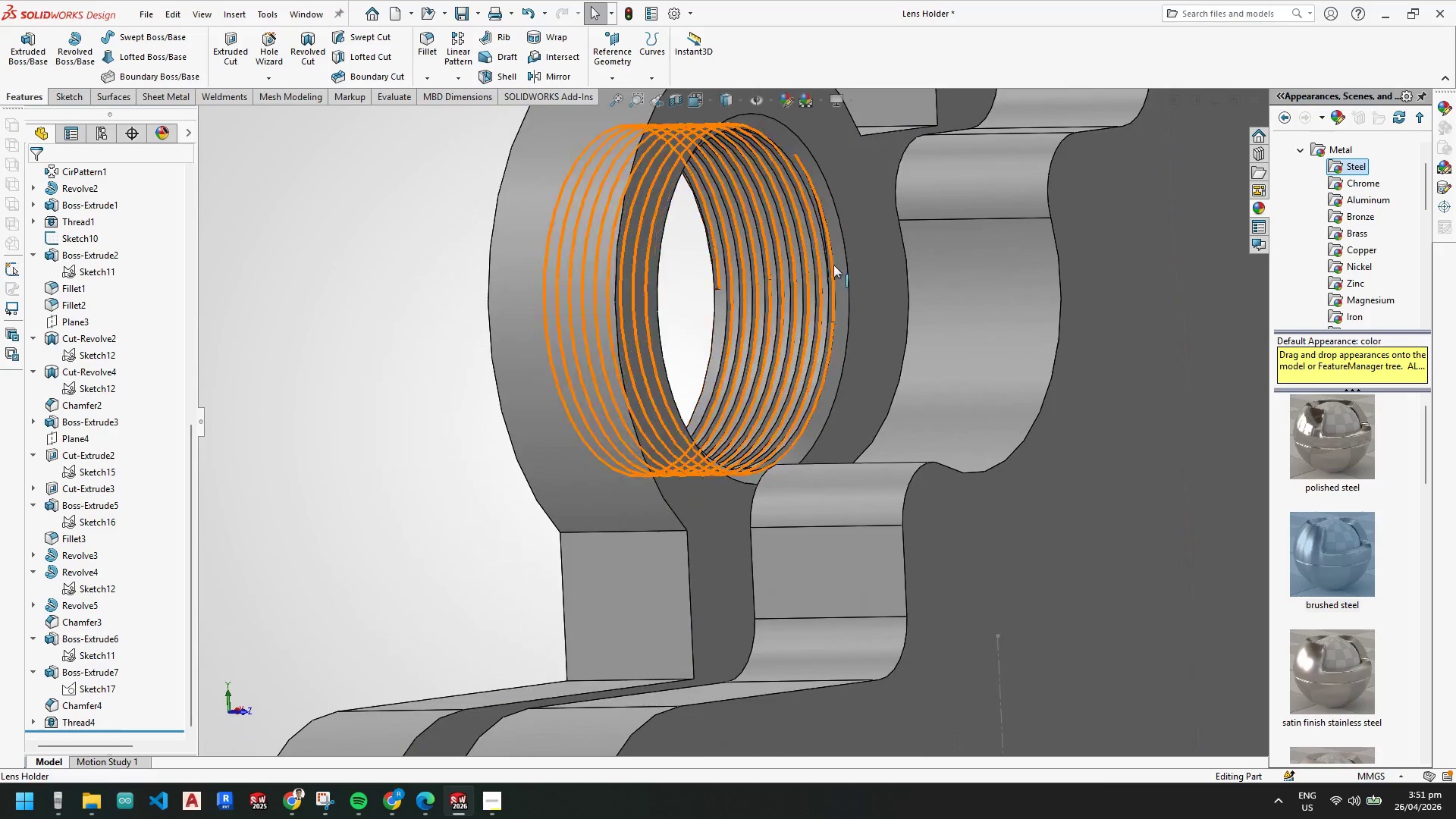 
scroll: coordinate [797, 266], scroll_direction: down, amount: 8.0
 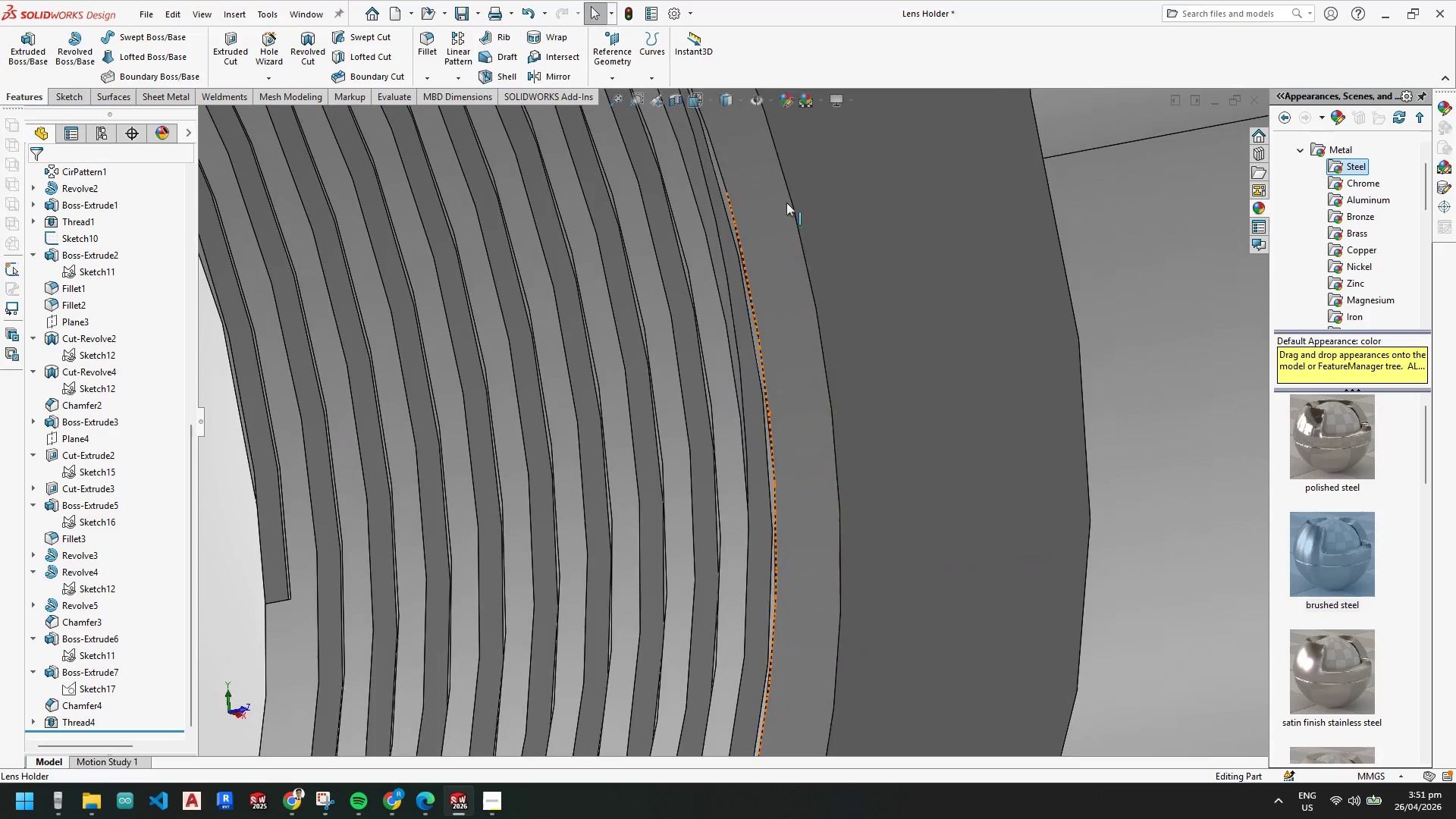 
scroll: coordinate [732, 378], scroll_direction: up, amount: 14.0
 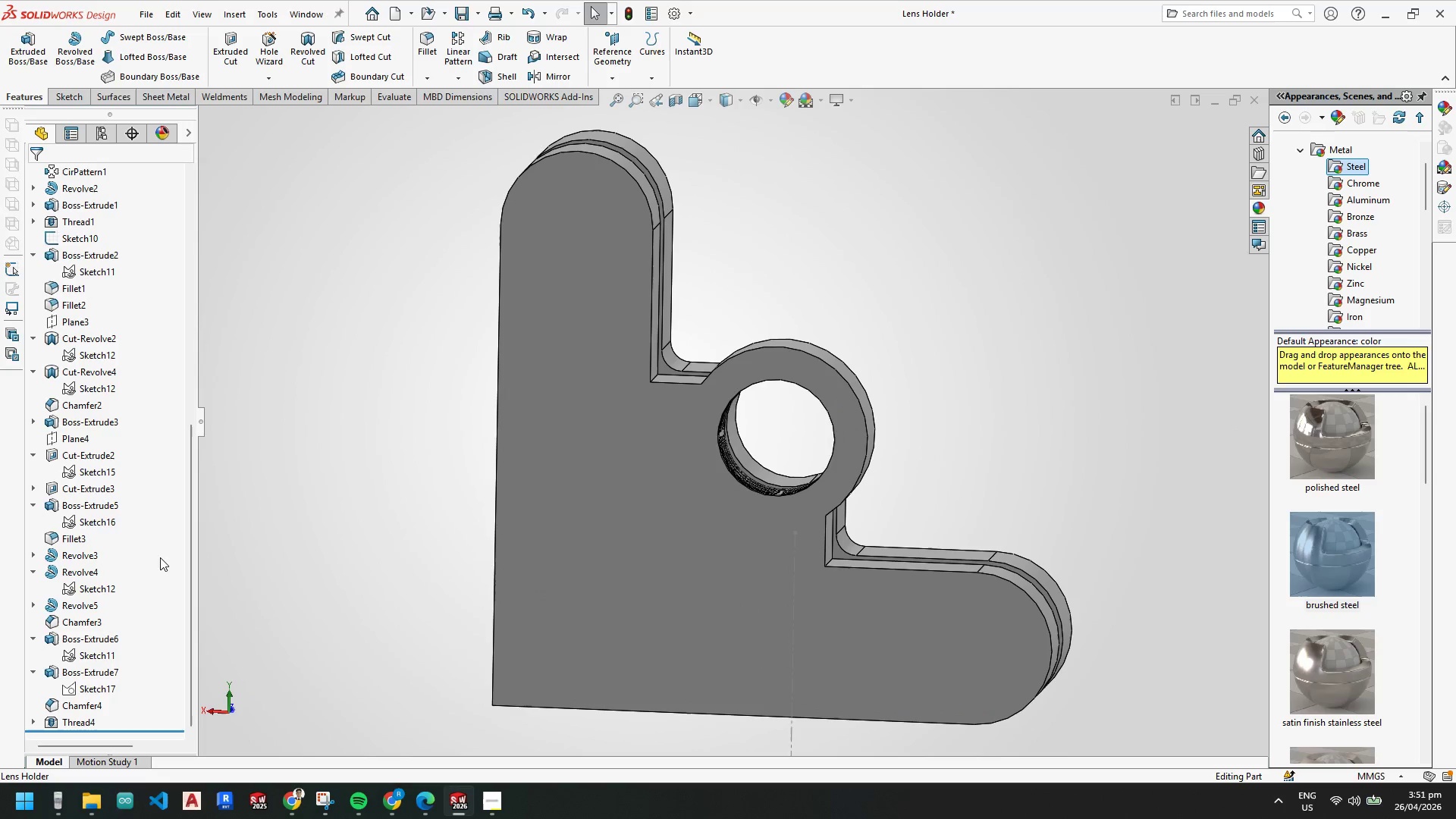 
scroll: coordinate [707, 328], scroll_direction: down, amount: 4.0
 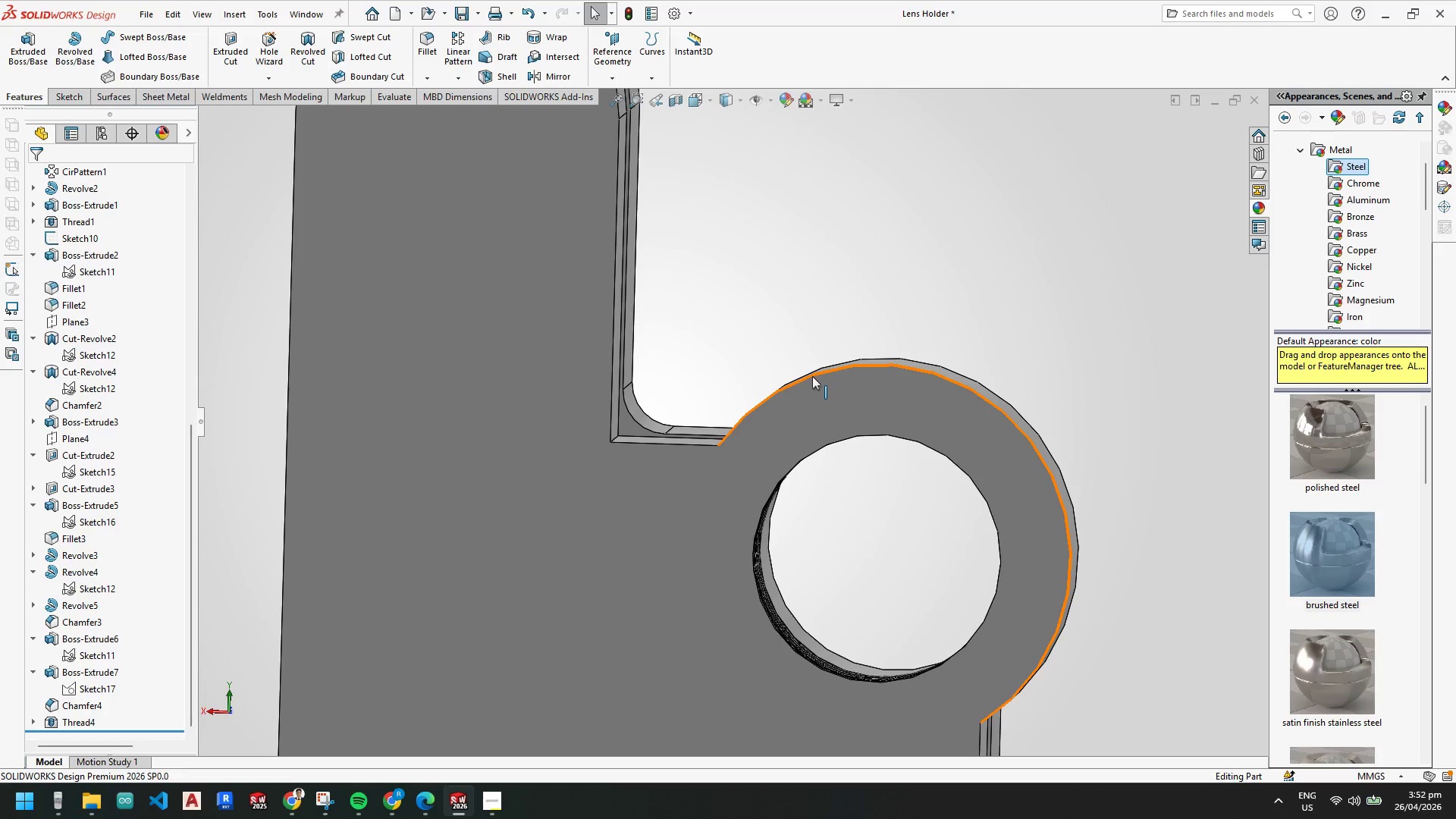 
key(Space)
 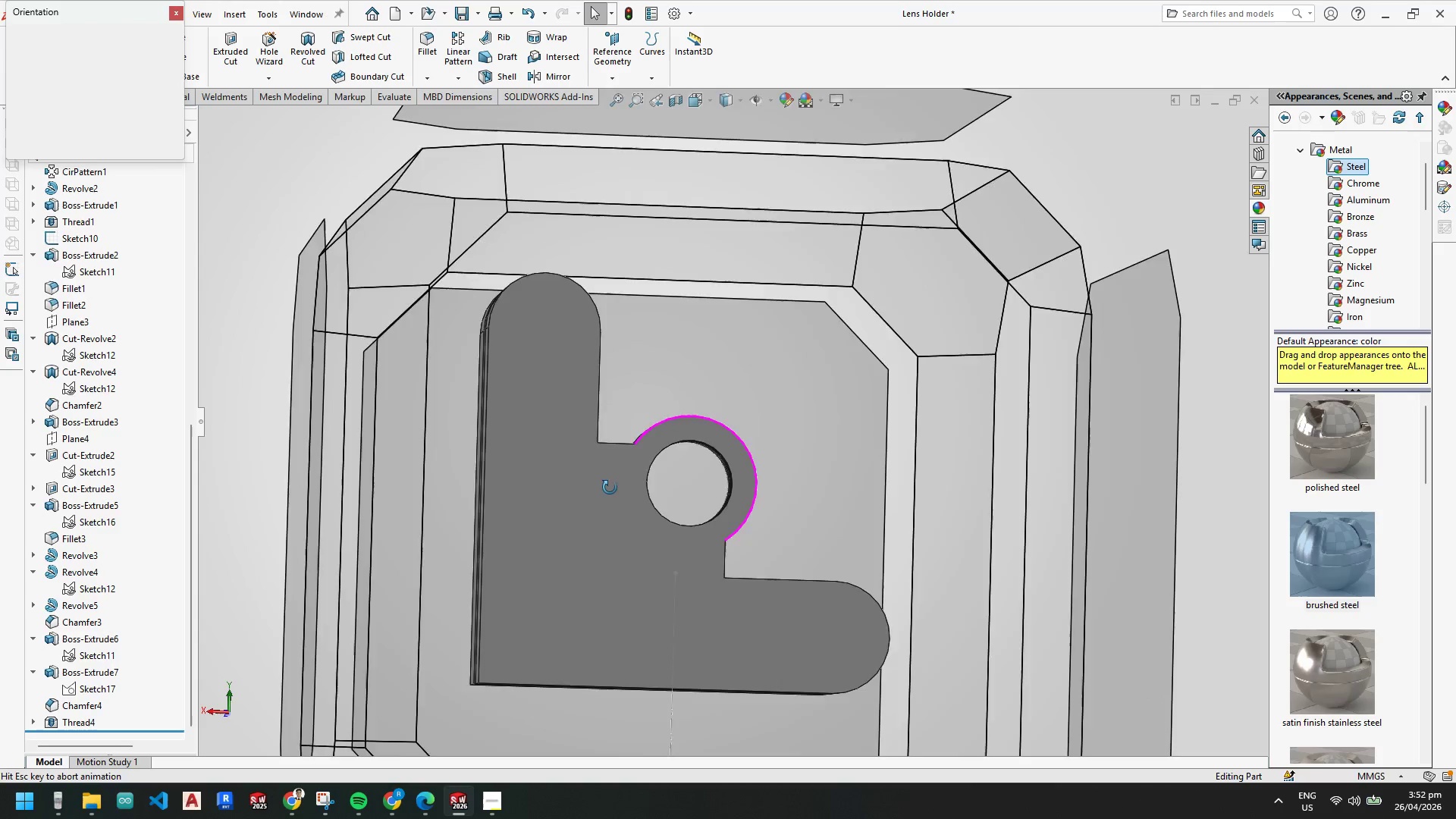 
scroll: coordinate [721, 416], scroll_direction: up, amount: 3.0
 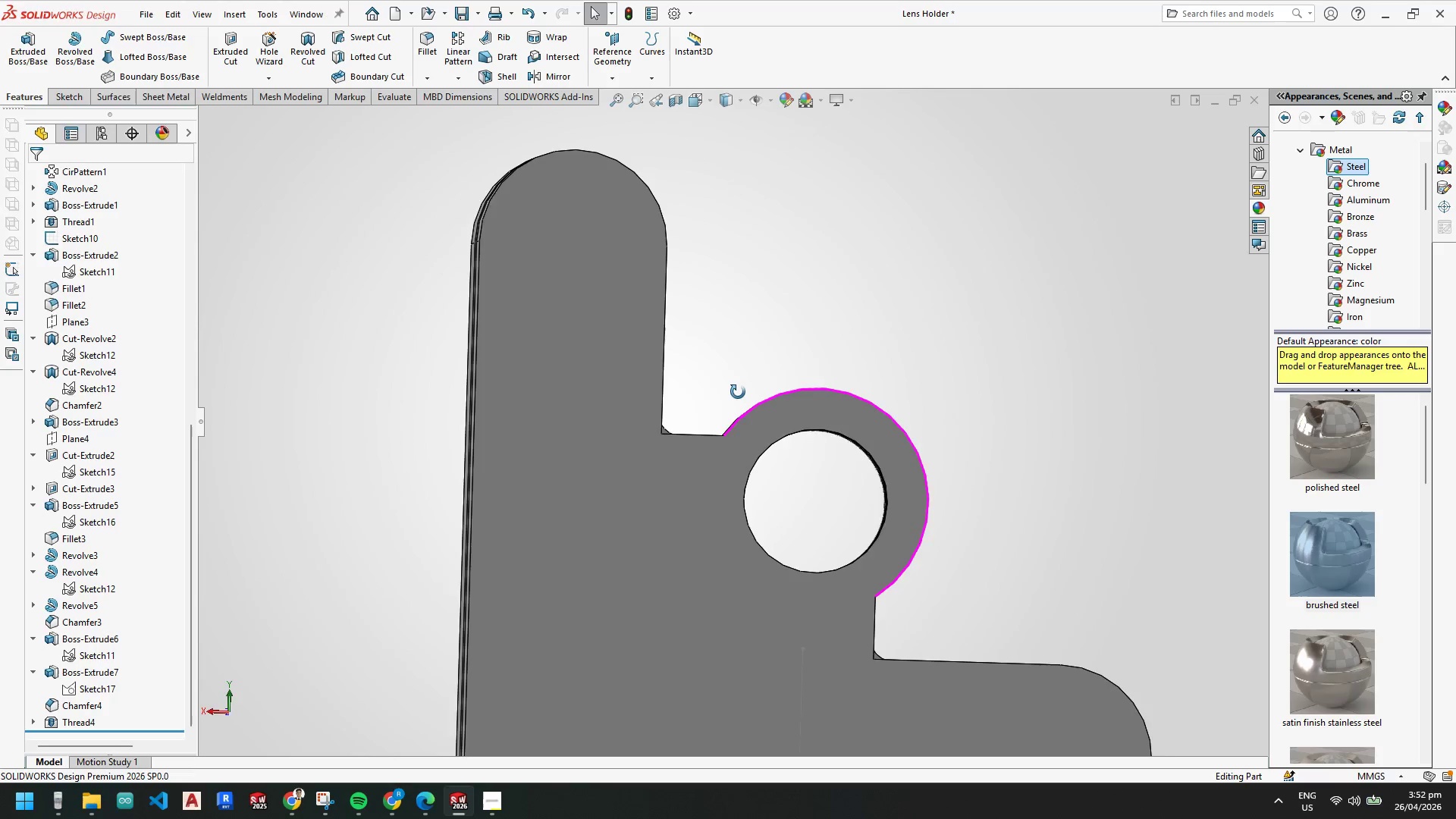 
left_click([575, 517])
 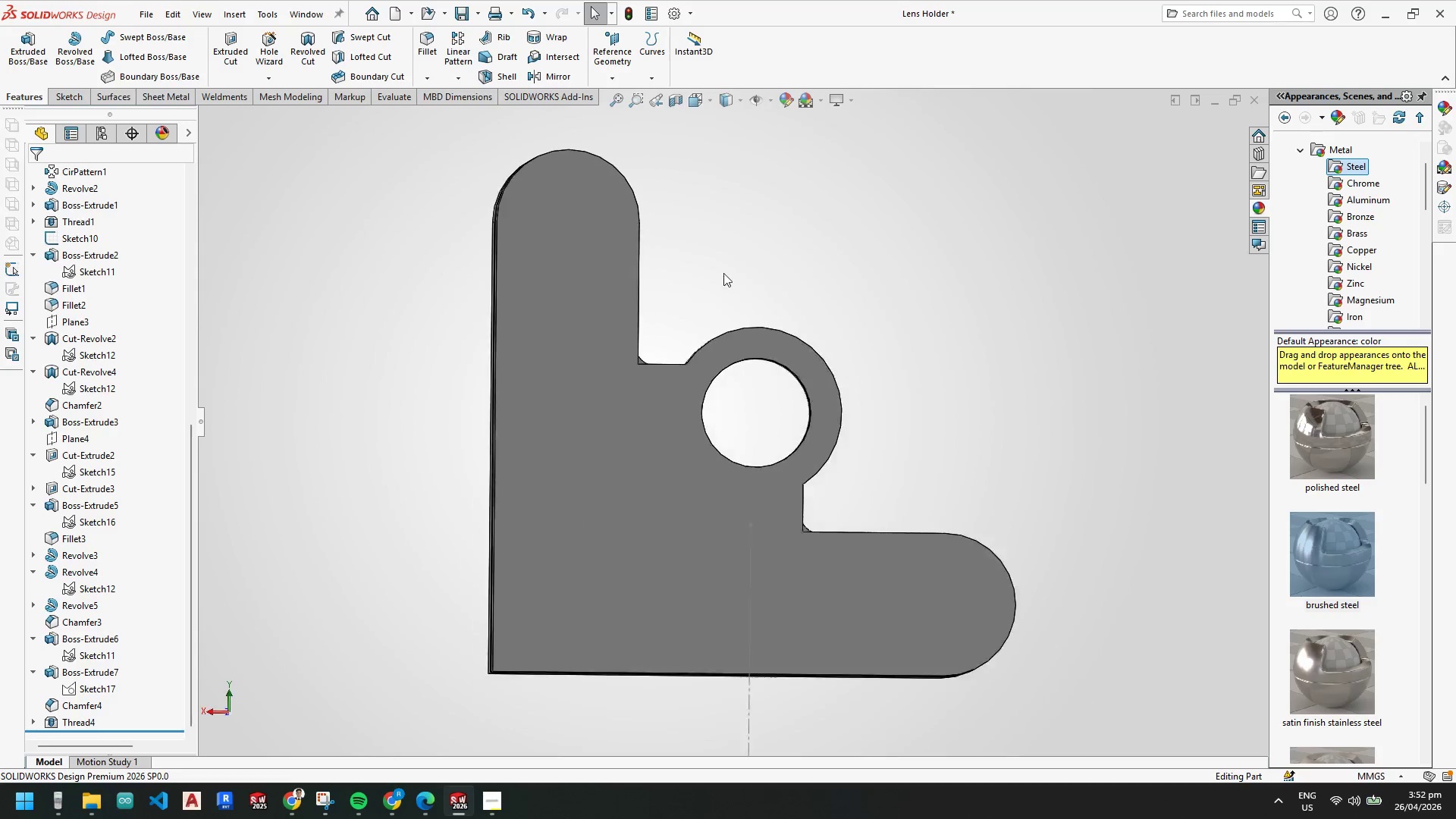 
scroll: coordinate [685, 256], scroll_direction: down, amount: 3.0
 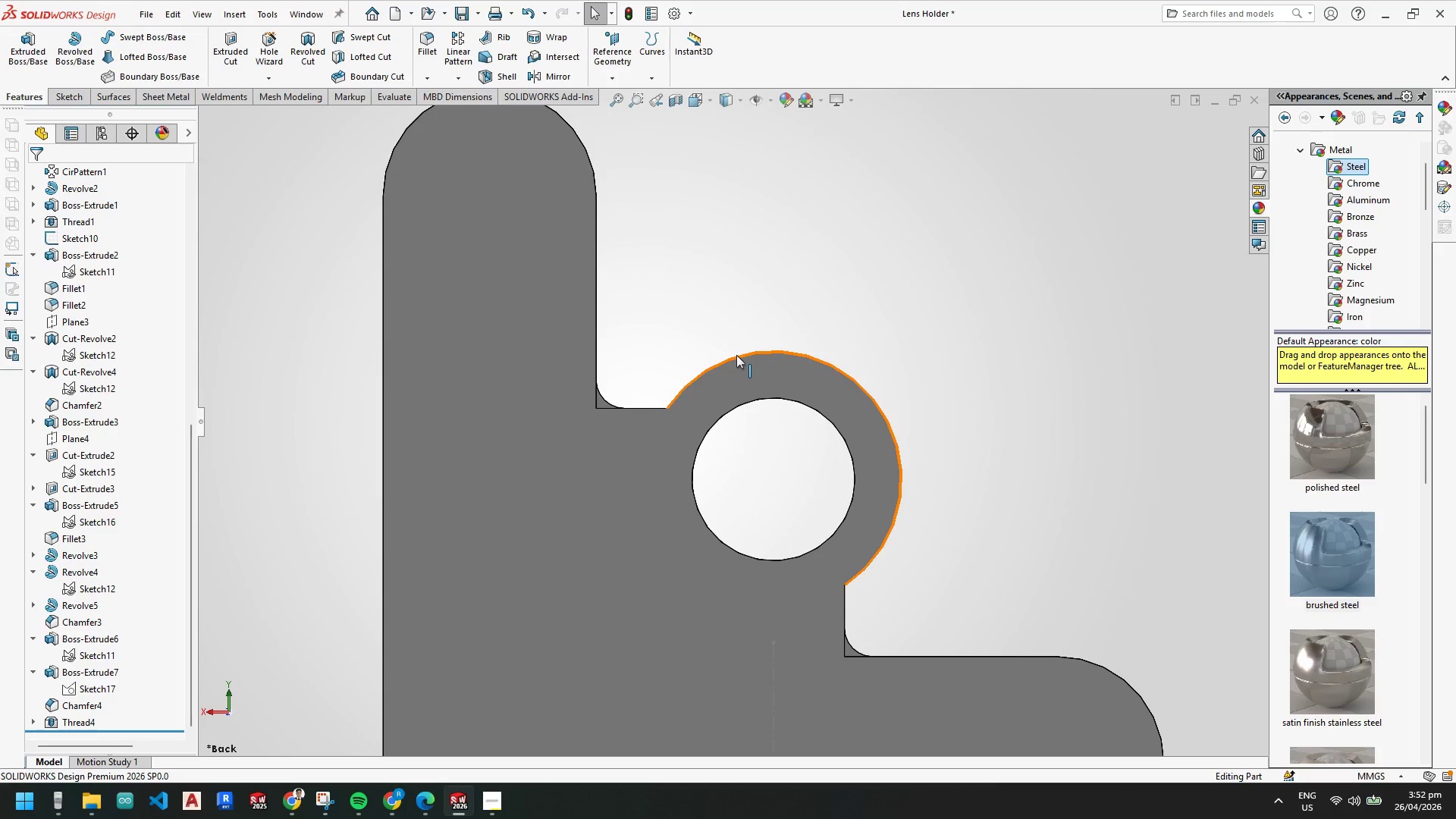 
scroll: coordinate [745, 442], scroll_direction: up, amount: 2.0
 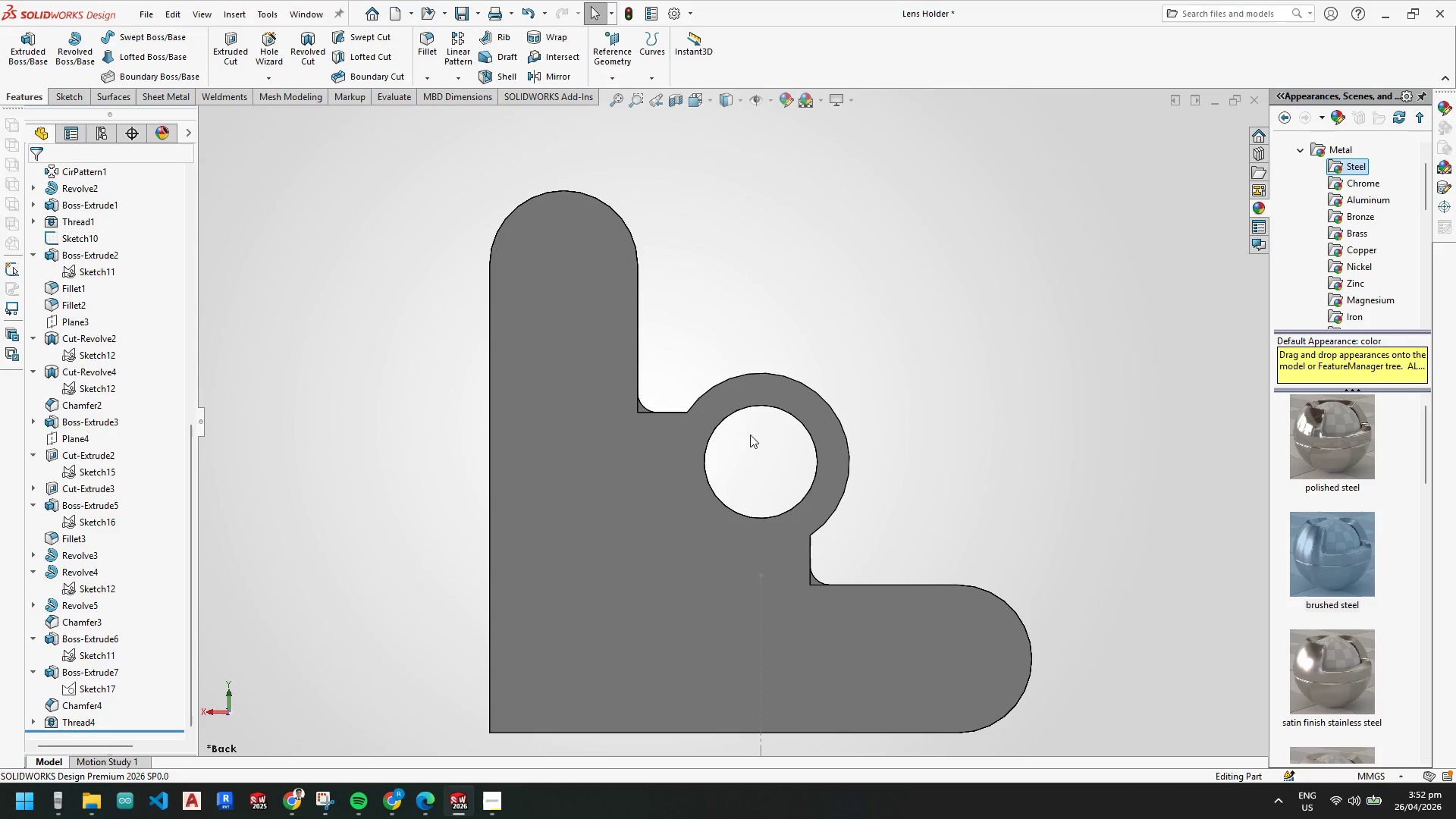 
scroll: coordinate [698, 400], scroll_direction: down, amount: 2.0
 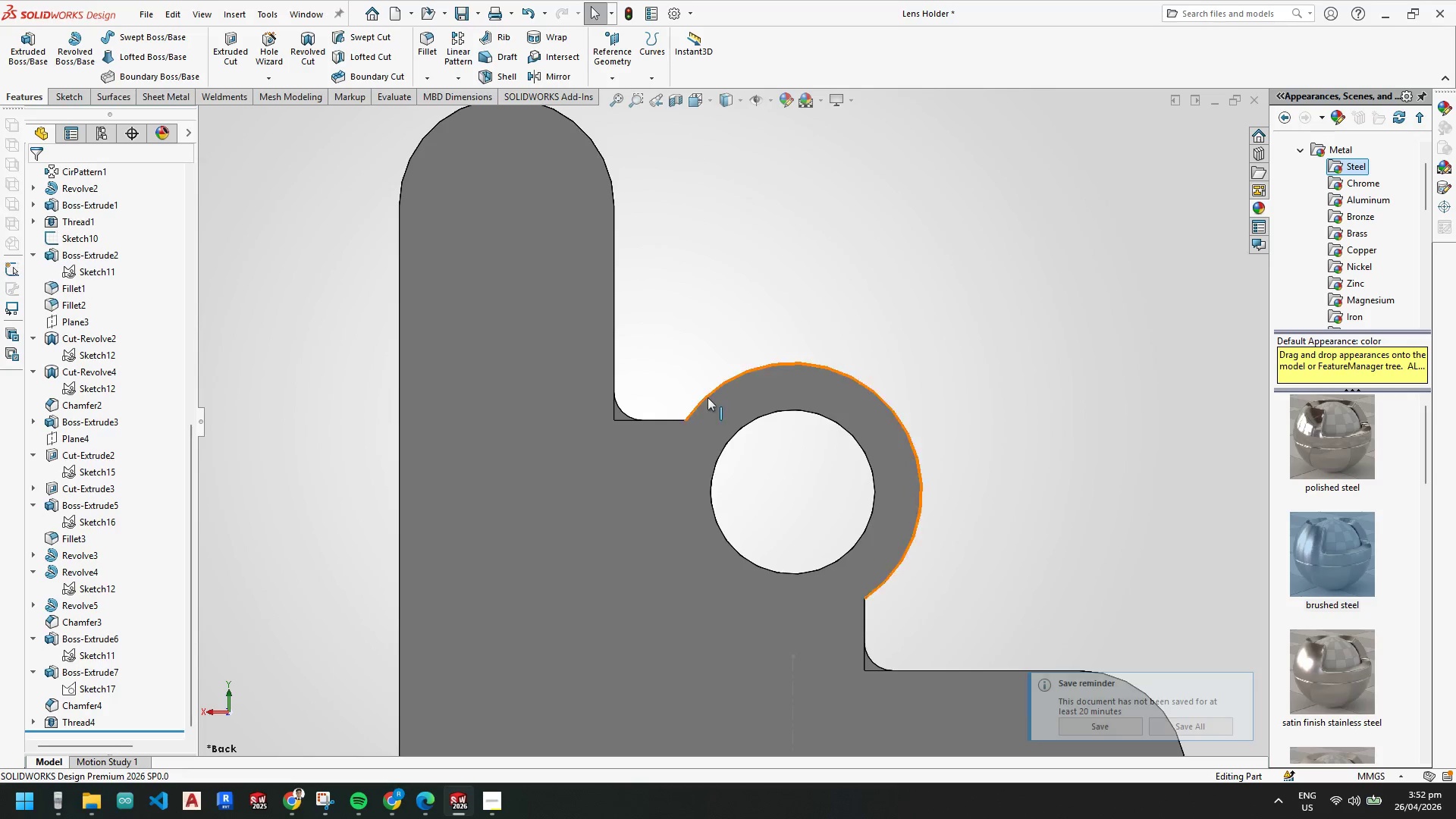 
wait(5.53)
 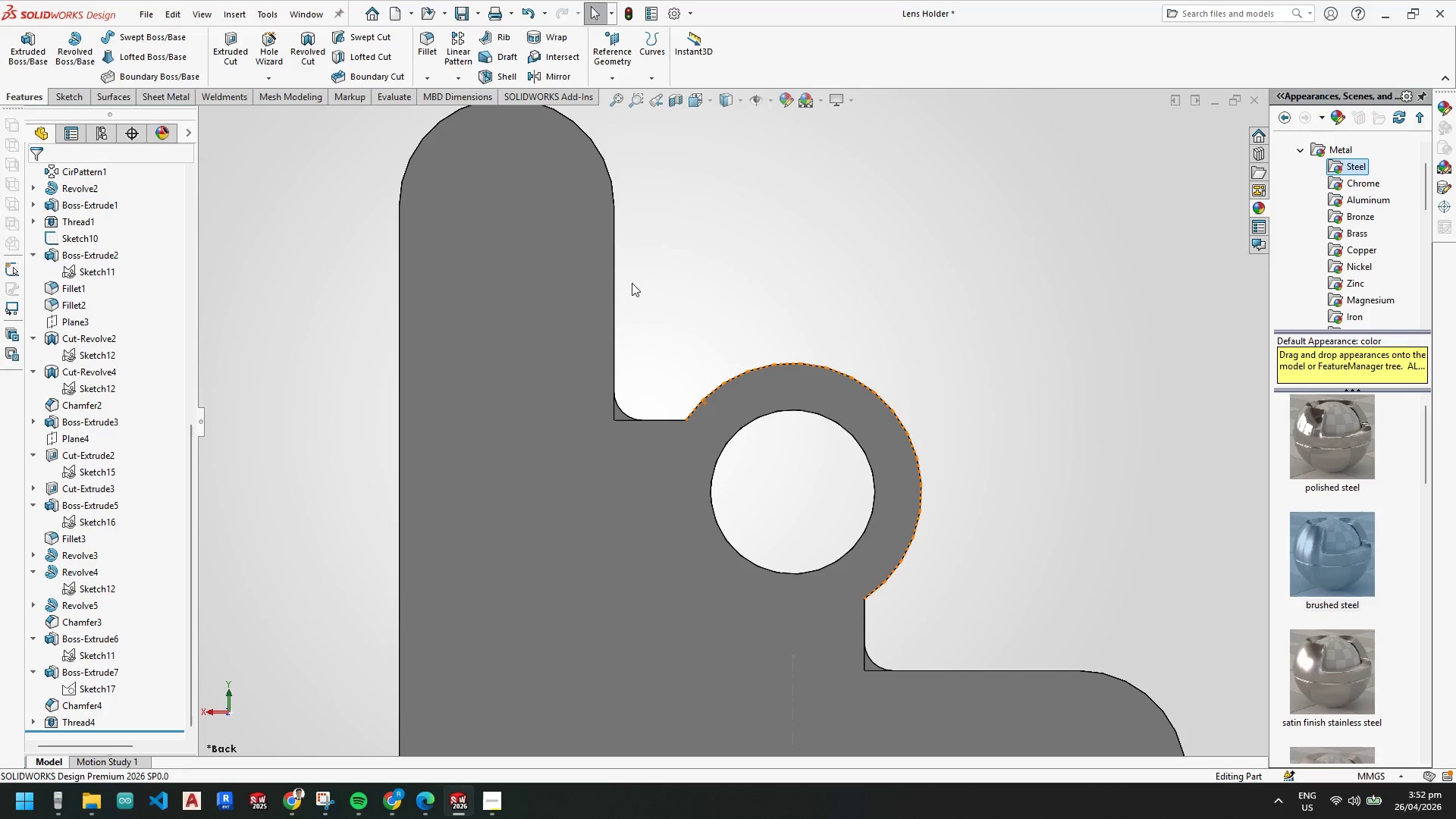 
scroll: coordinate [696, 382], scroll_direction: up, amount: 2.0
 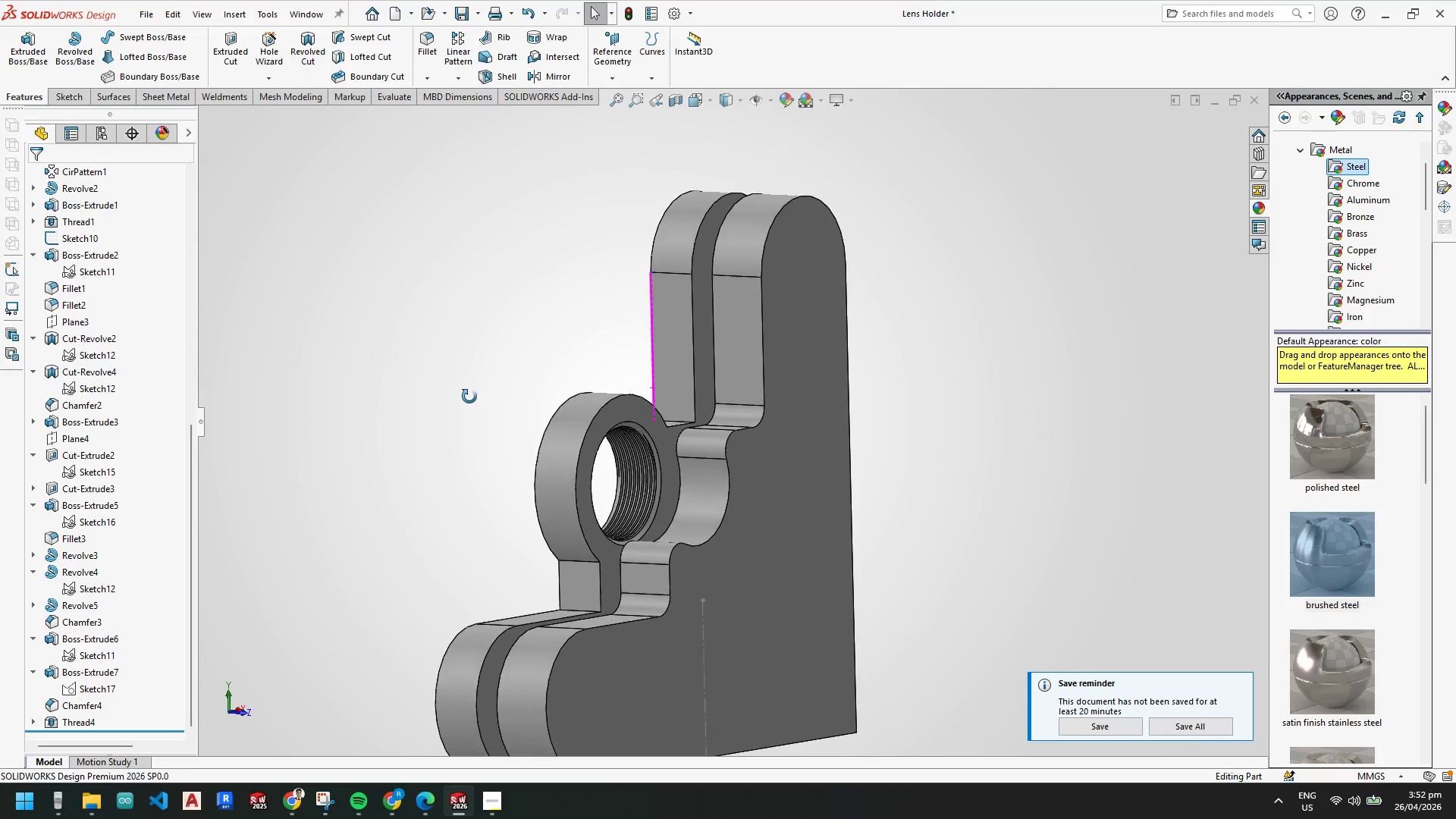 
key(Space)
 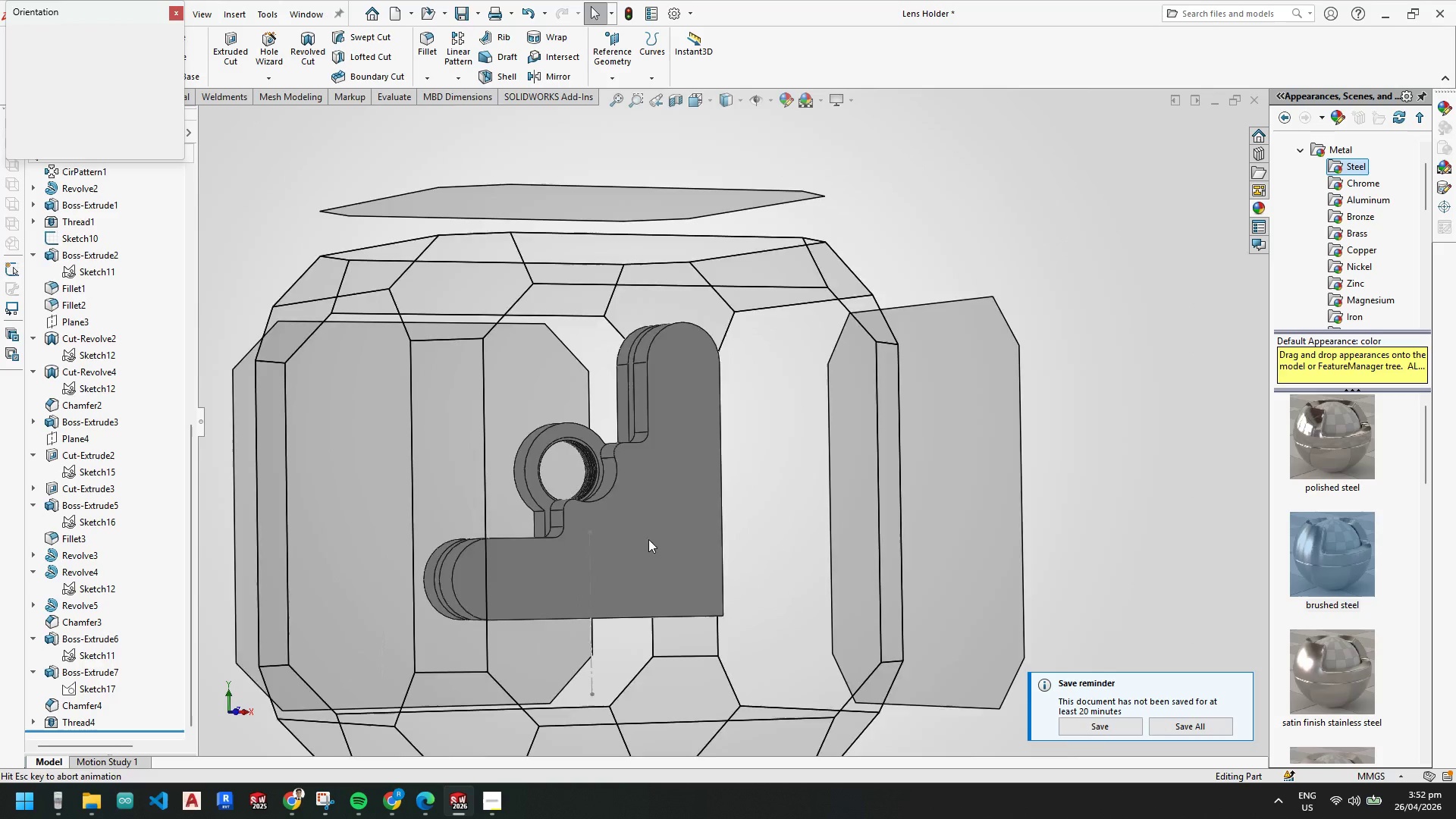 
left_click([698, 534])
 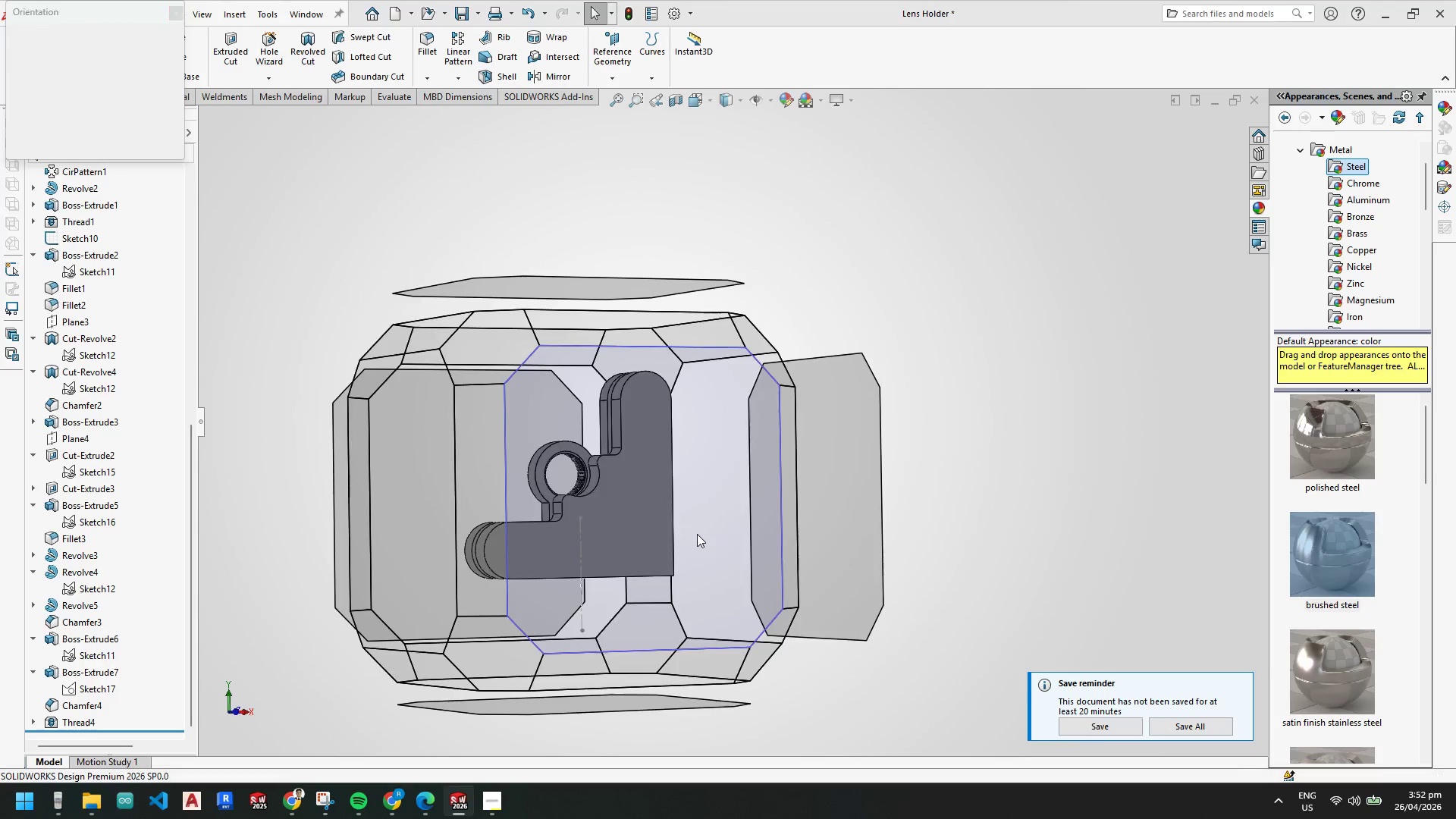 
hold_key(key=ControlLeft, duration=0.77)
 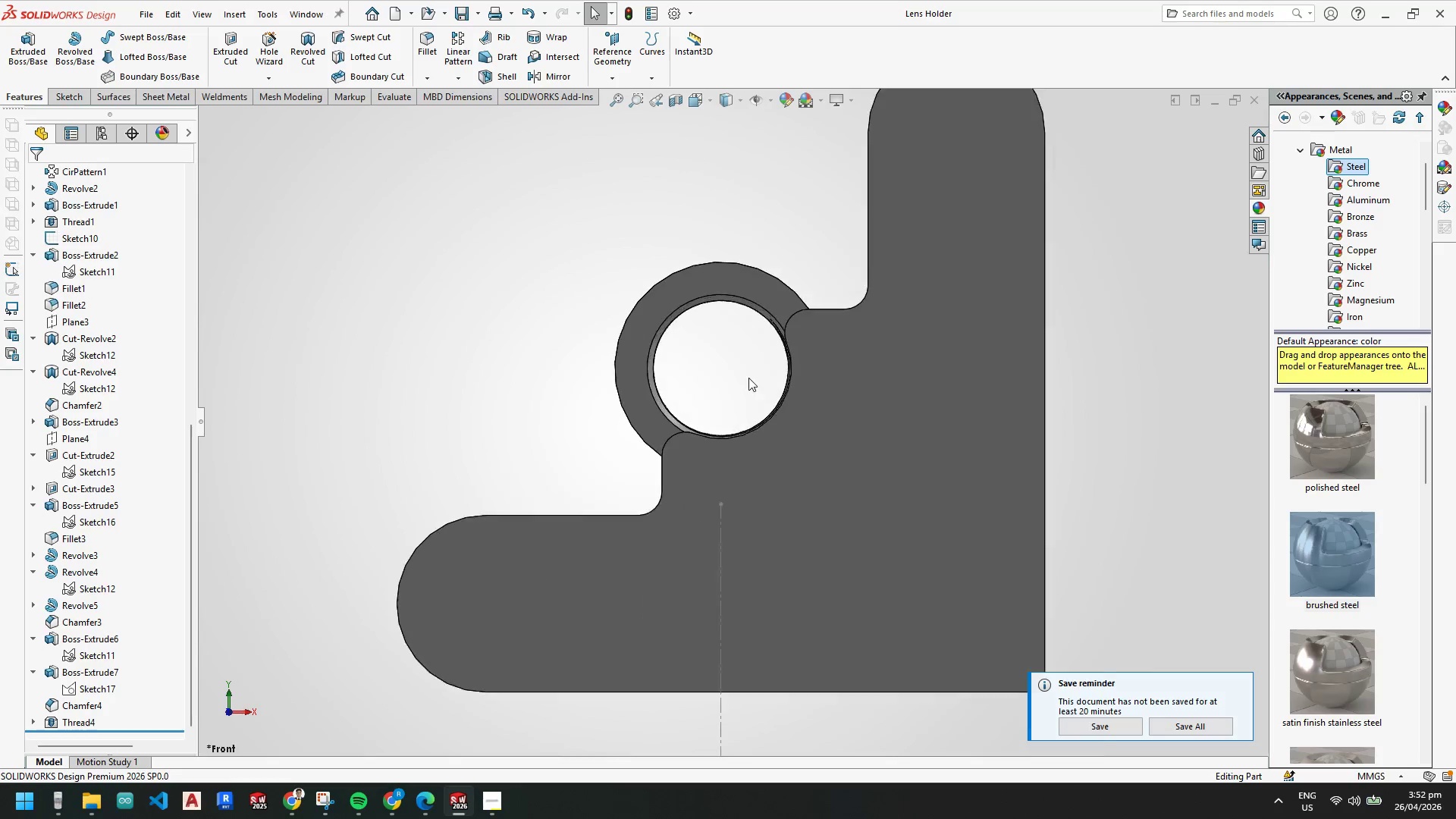 
scroll: coordinate [748, 378], scroll_direction: down, amount: 3.0
 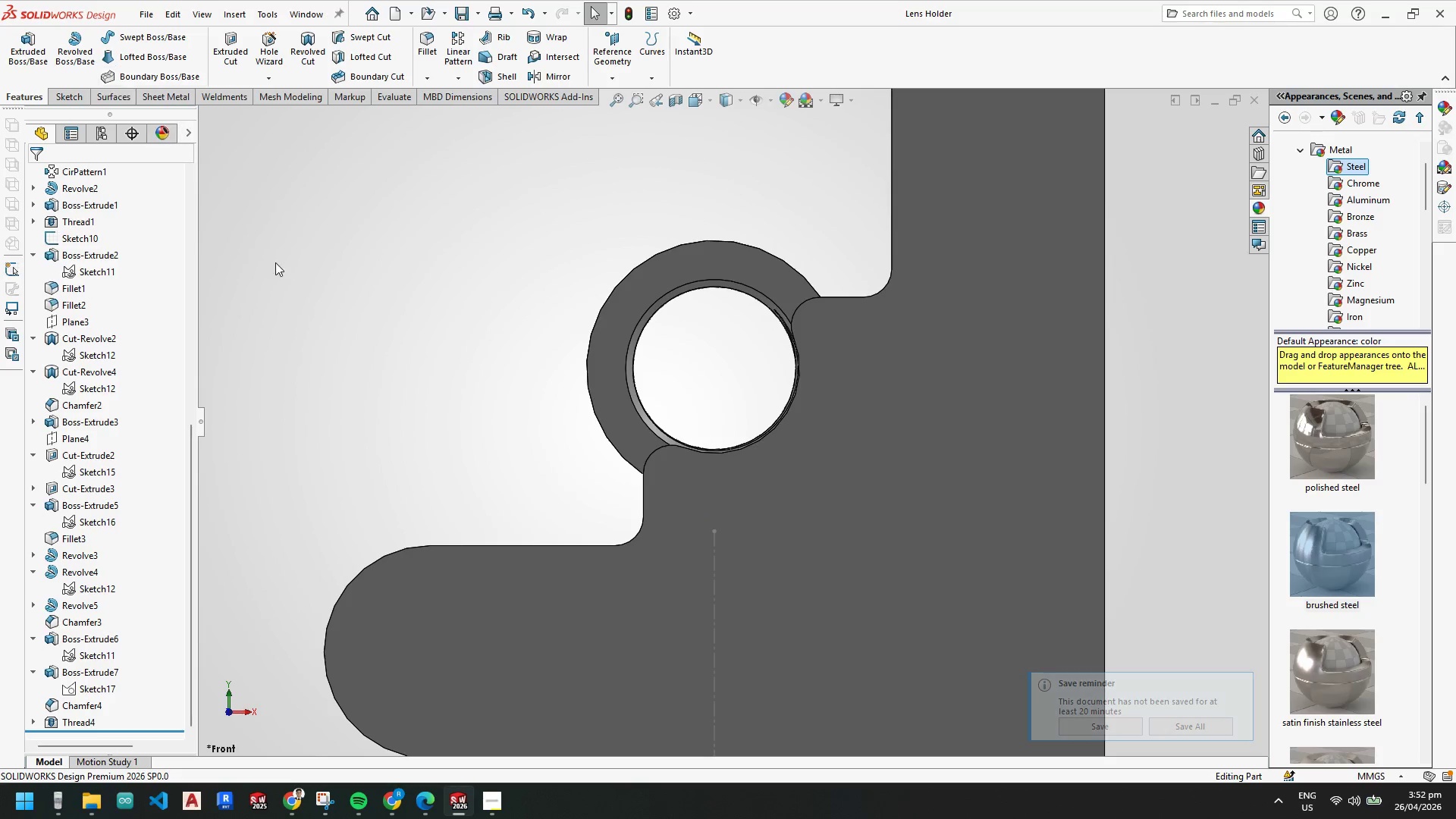 
scroll: coordinate [670, 419], scroll_direction: up, amount: 1.0
 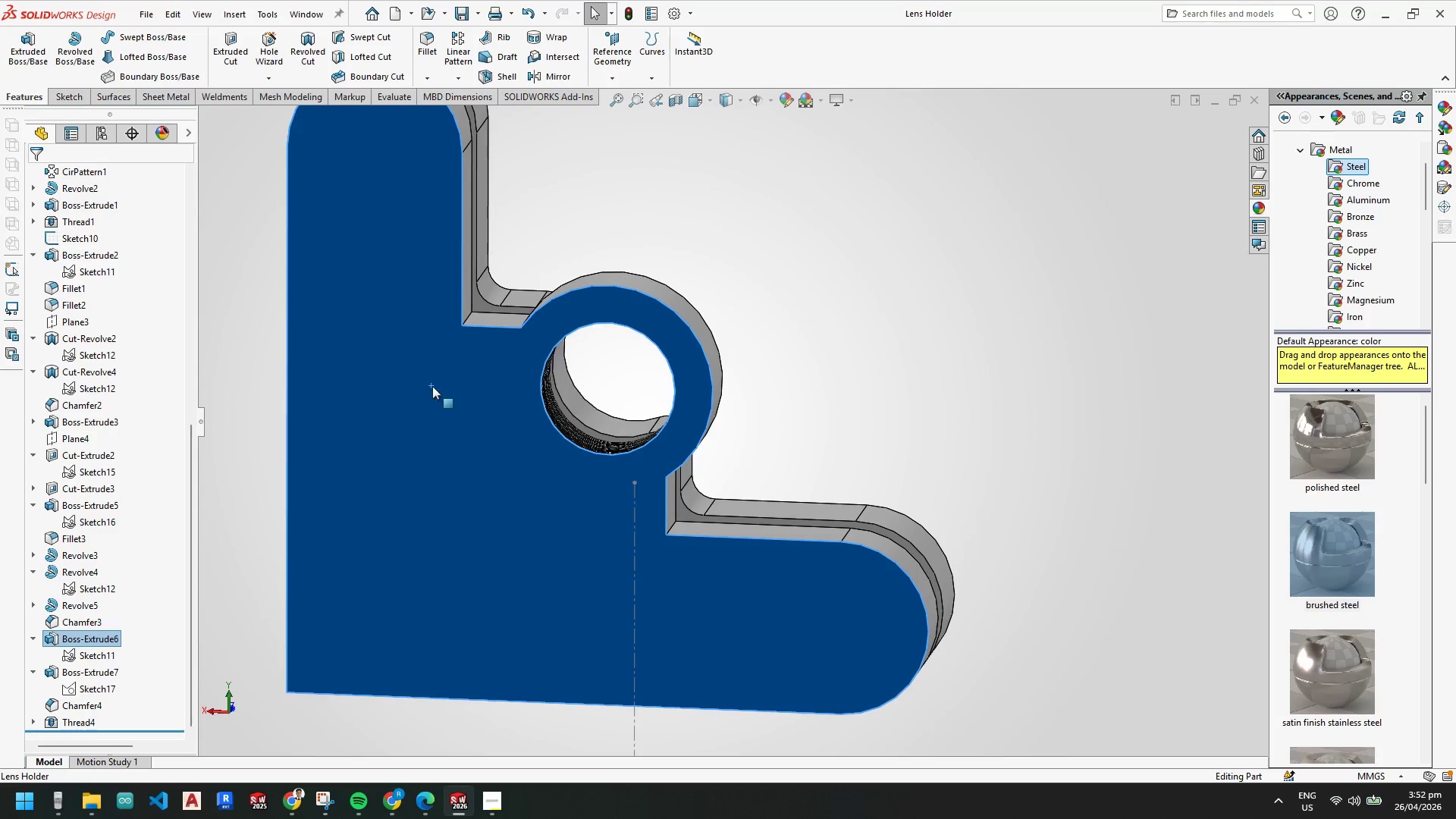 
left_click([472, 367])
 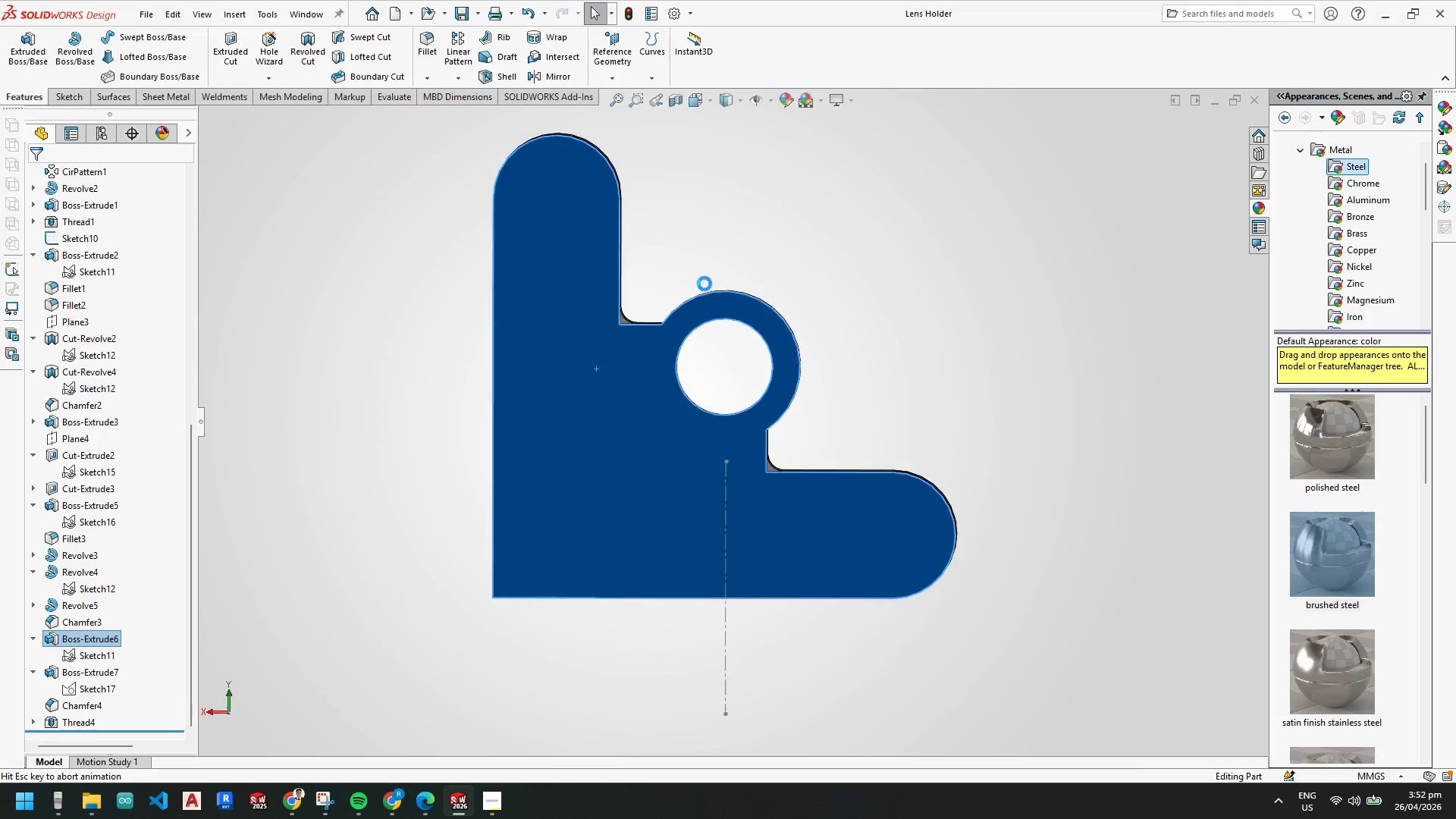 
scroll: coordinate [686, 293], scroll_direction: down, amount: 4.0
 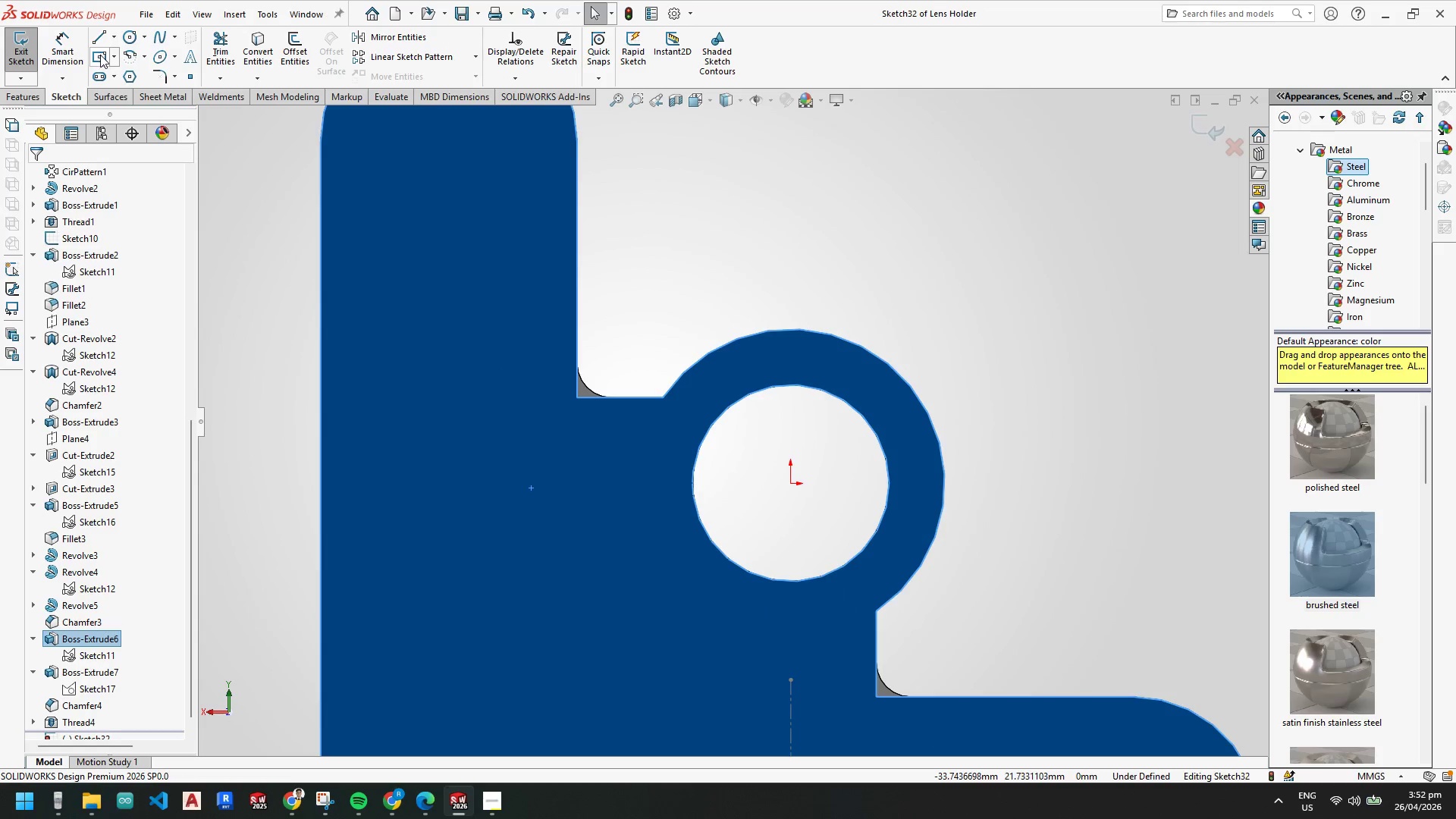 
left_click([102, 36])
 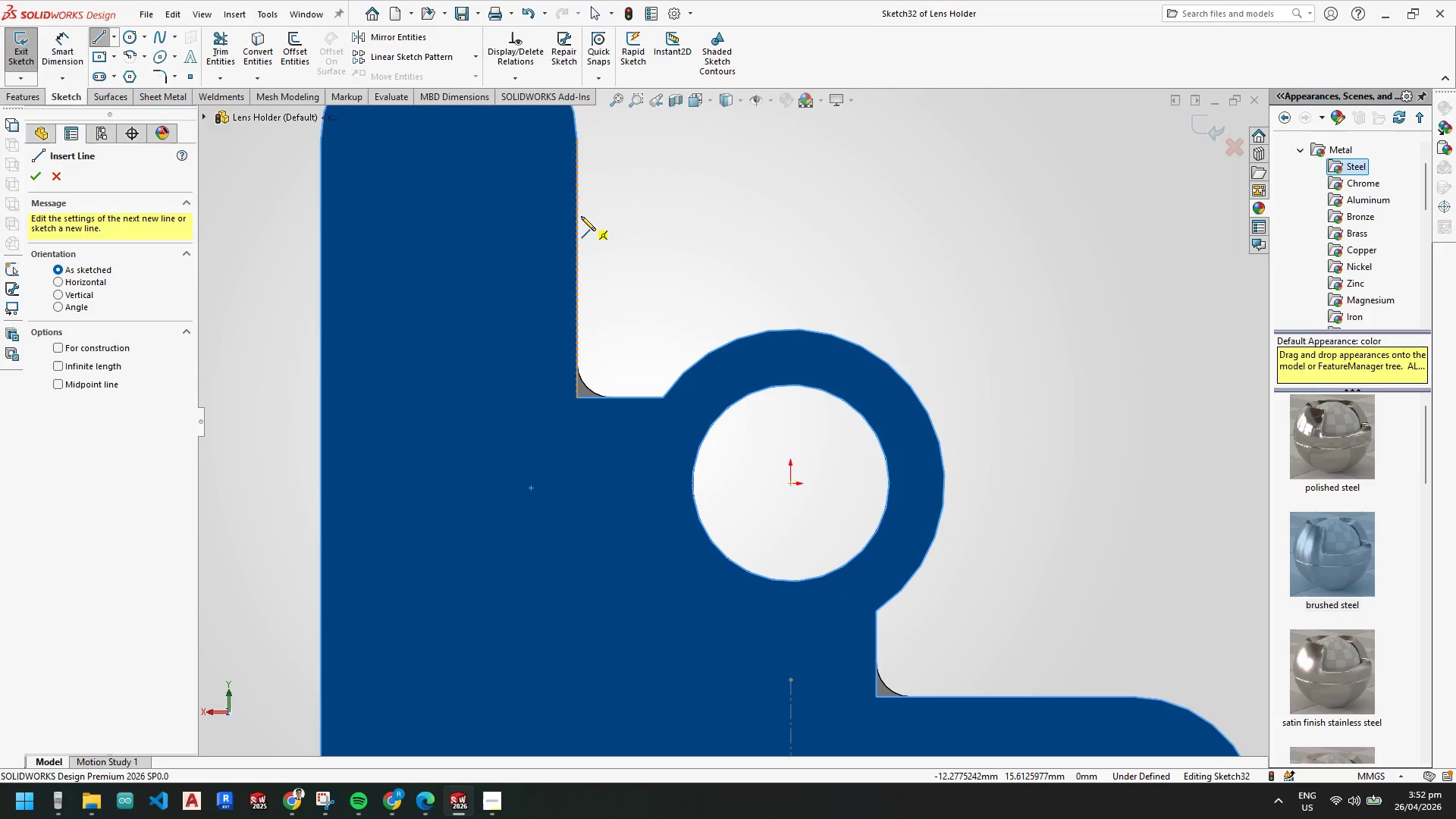 
left_click([578, 216])
 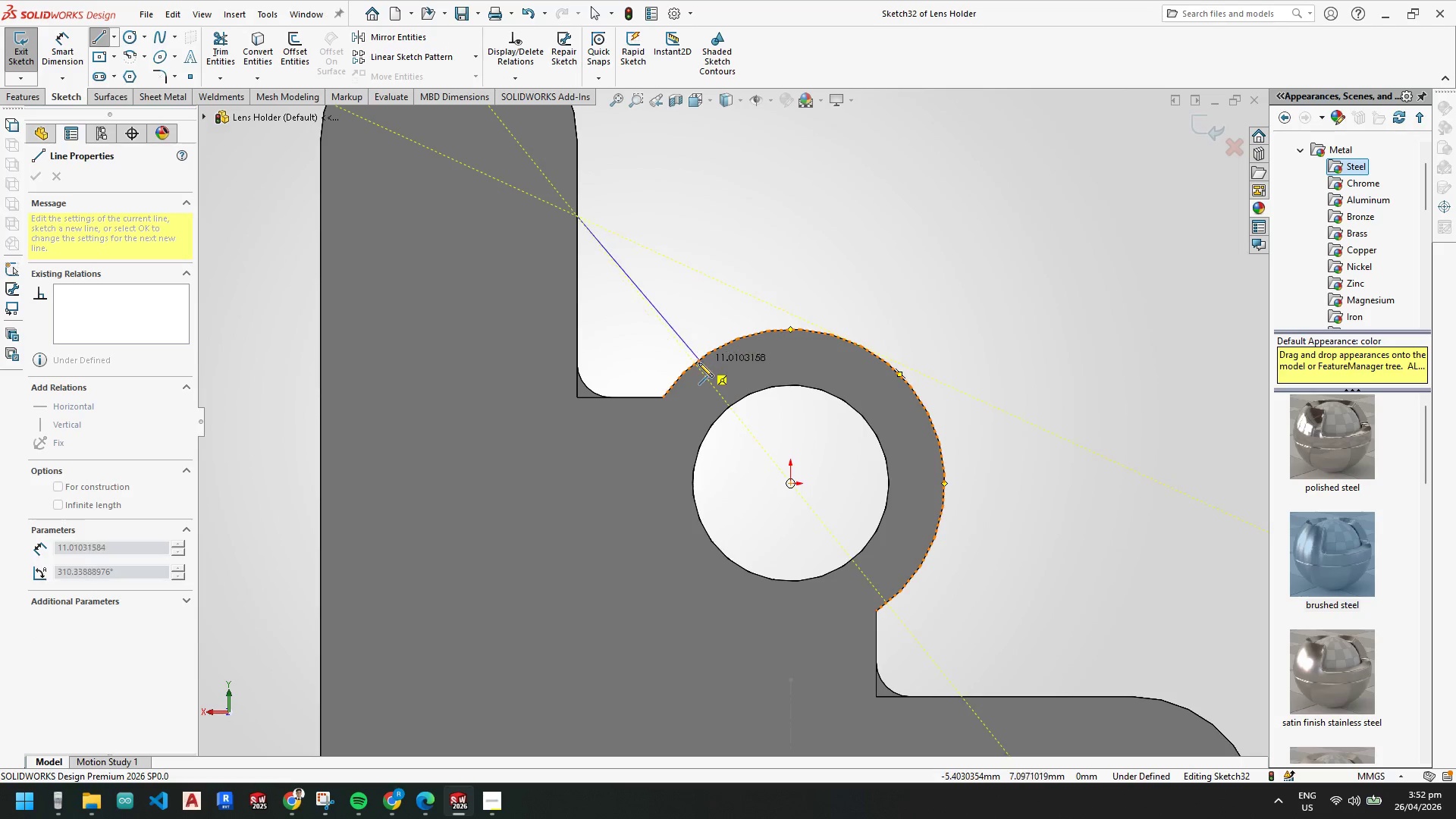 
left_click([696, 365])
 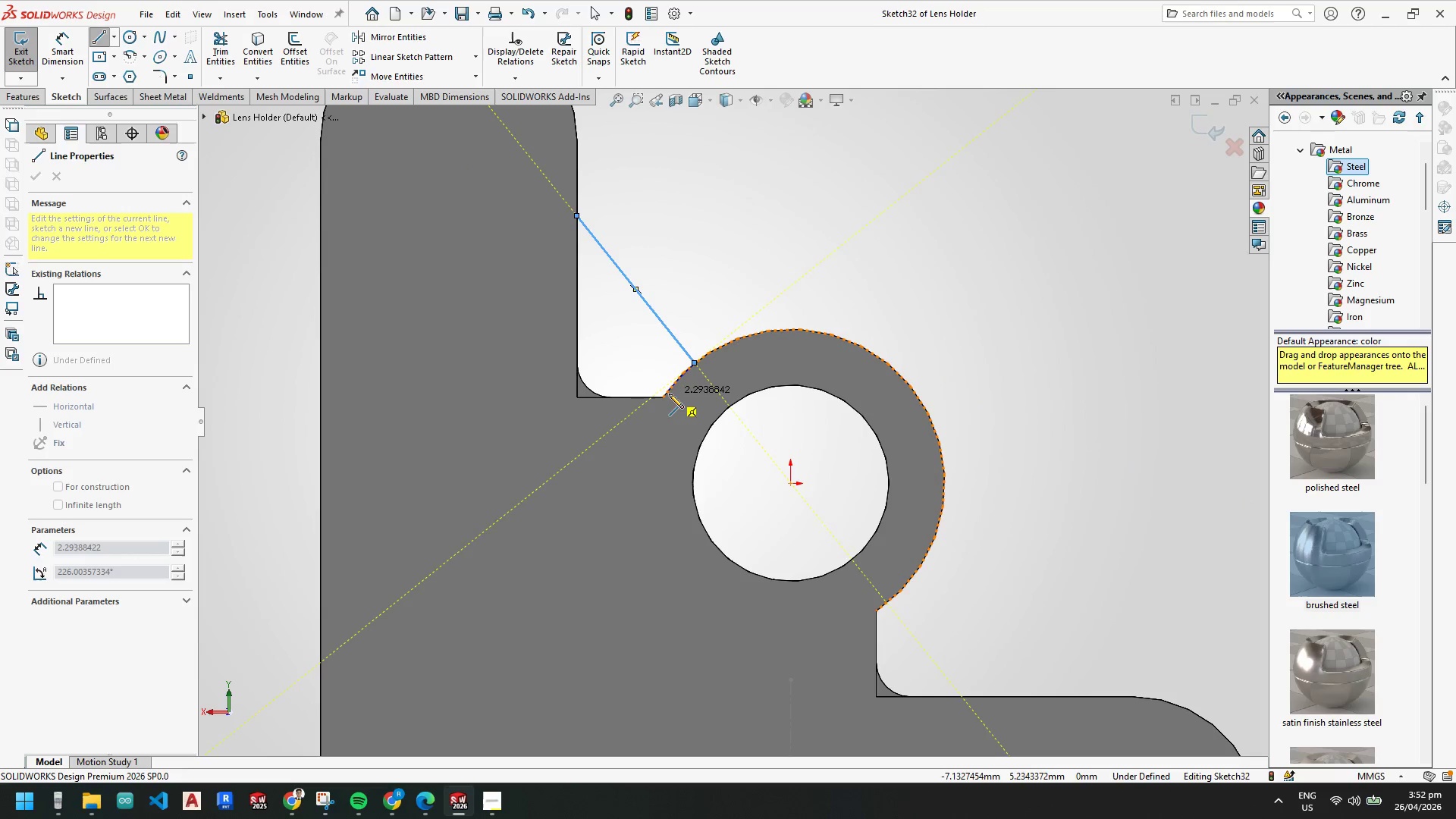 
key(Escape)
 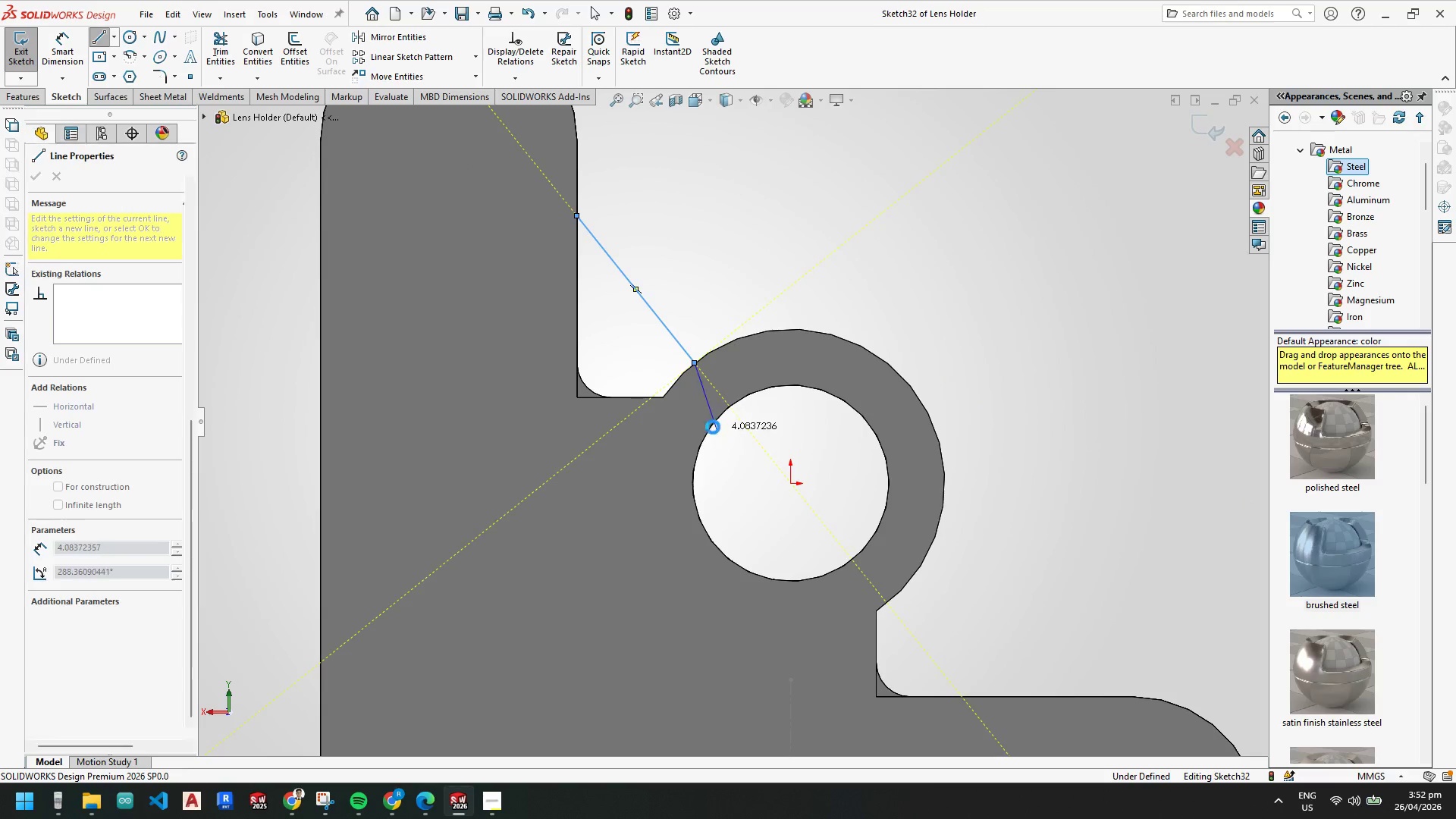 
key(Escape)
 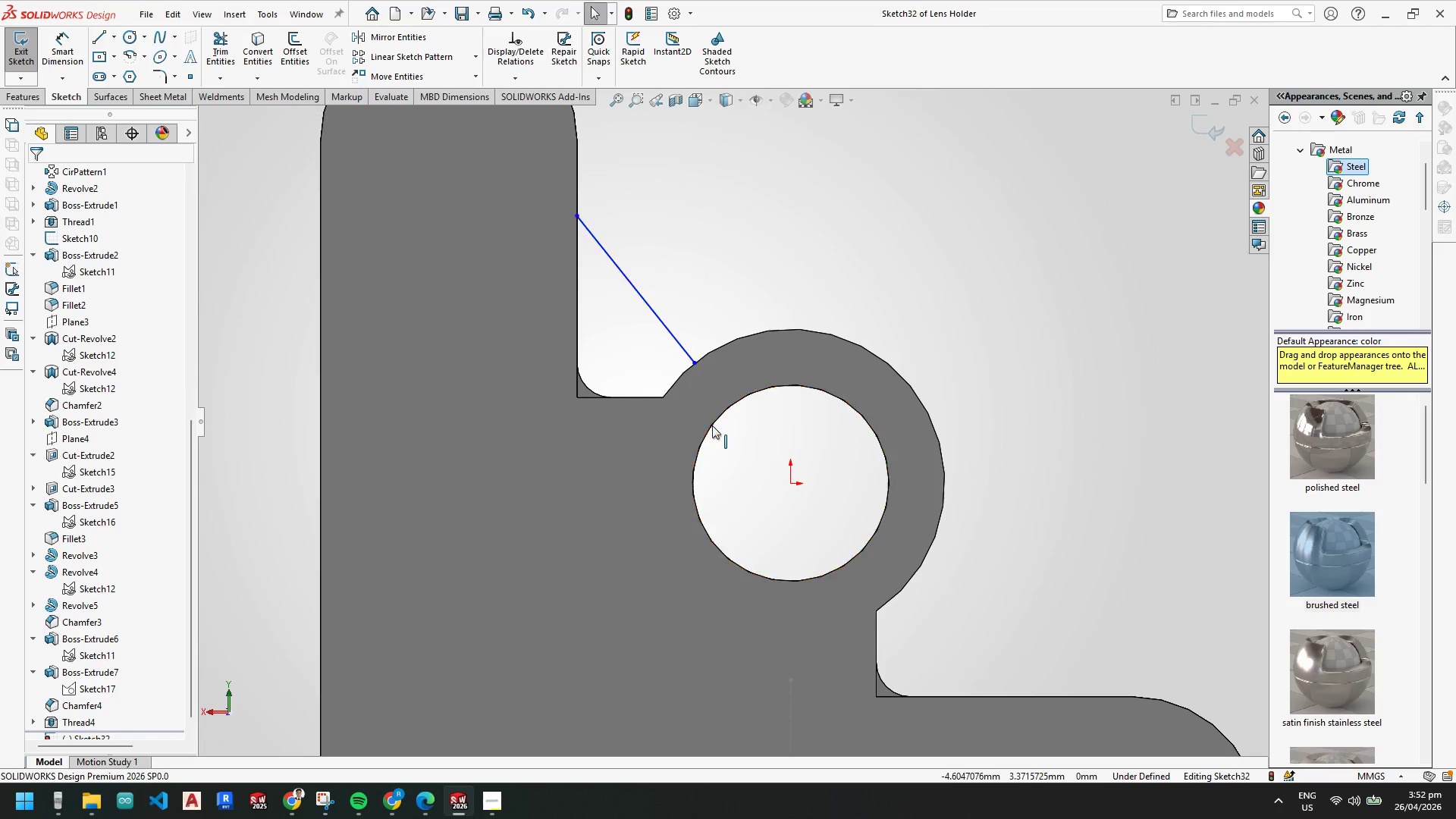 
key(Space)
 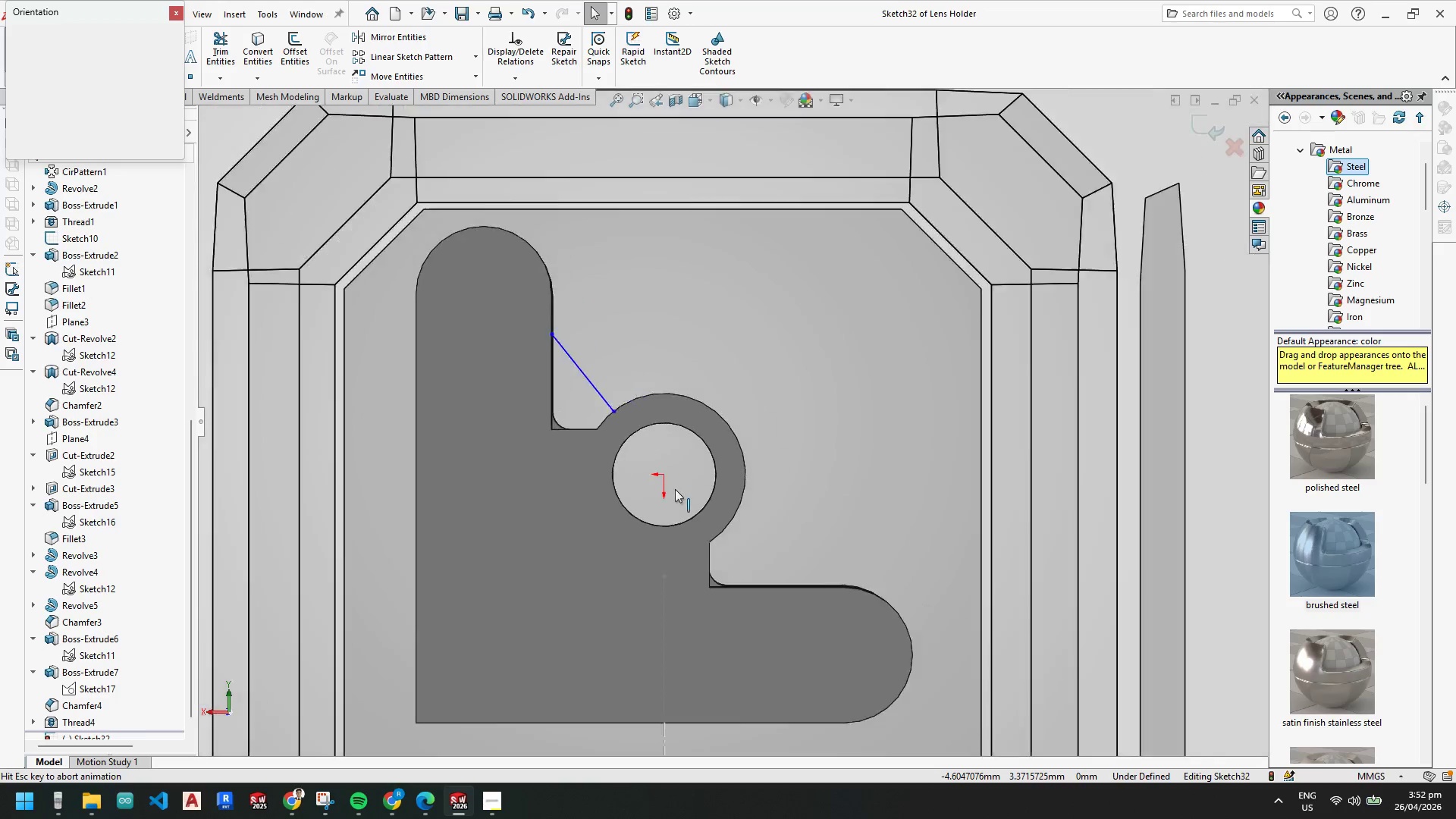 
left_click([549, 523])
 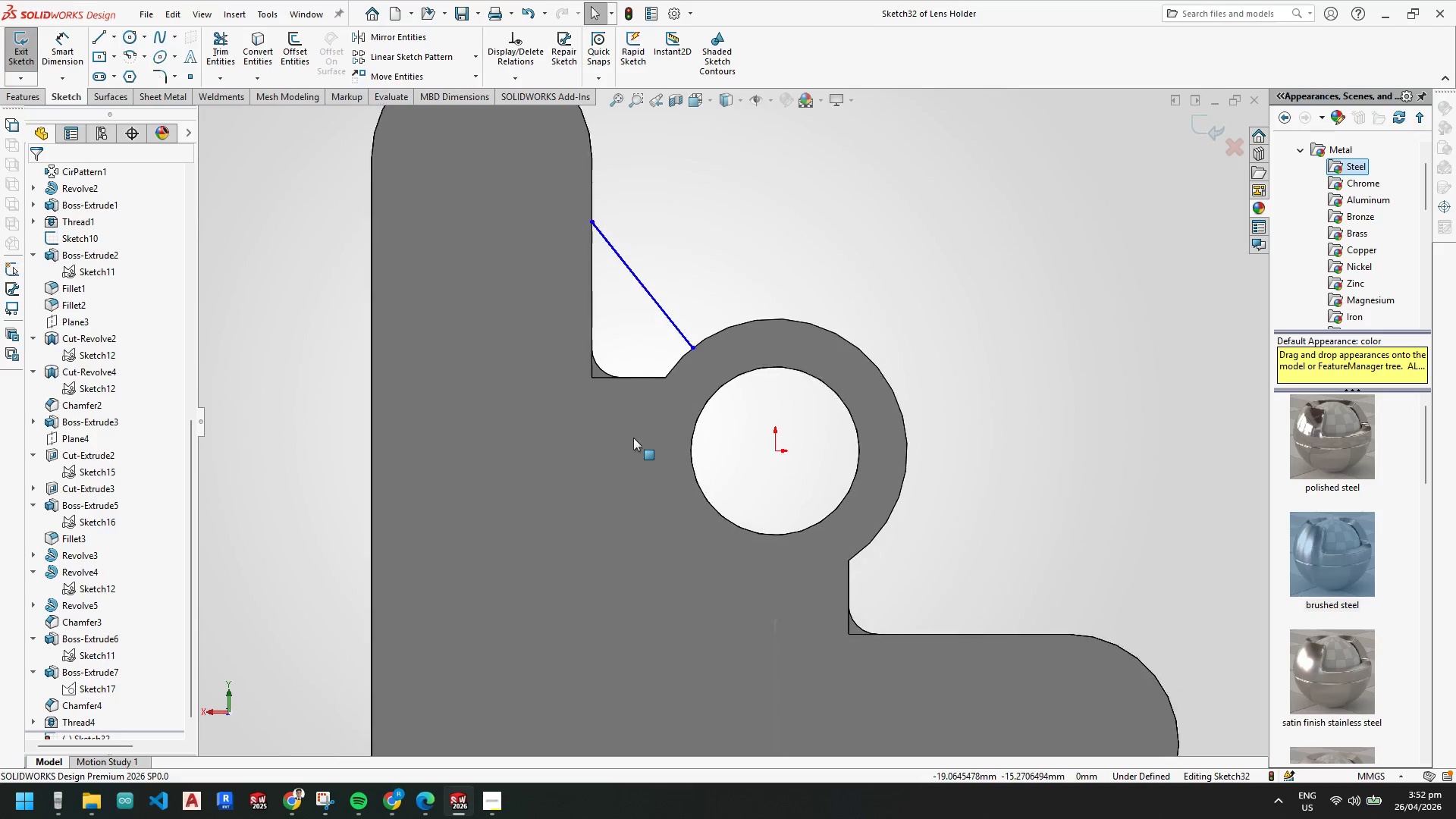 
scroll: coordinate [726, 331], scroll_direction: down, amount: 4.0
 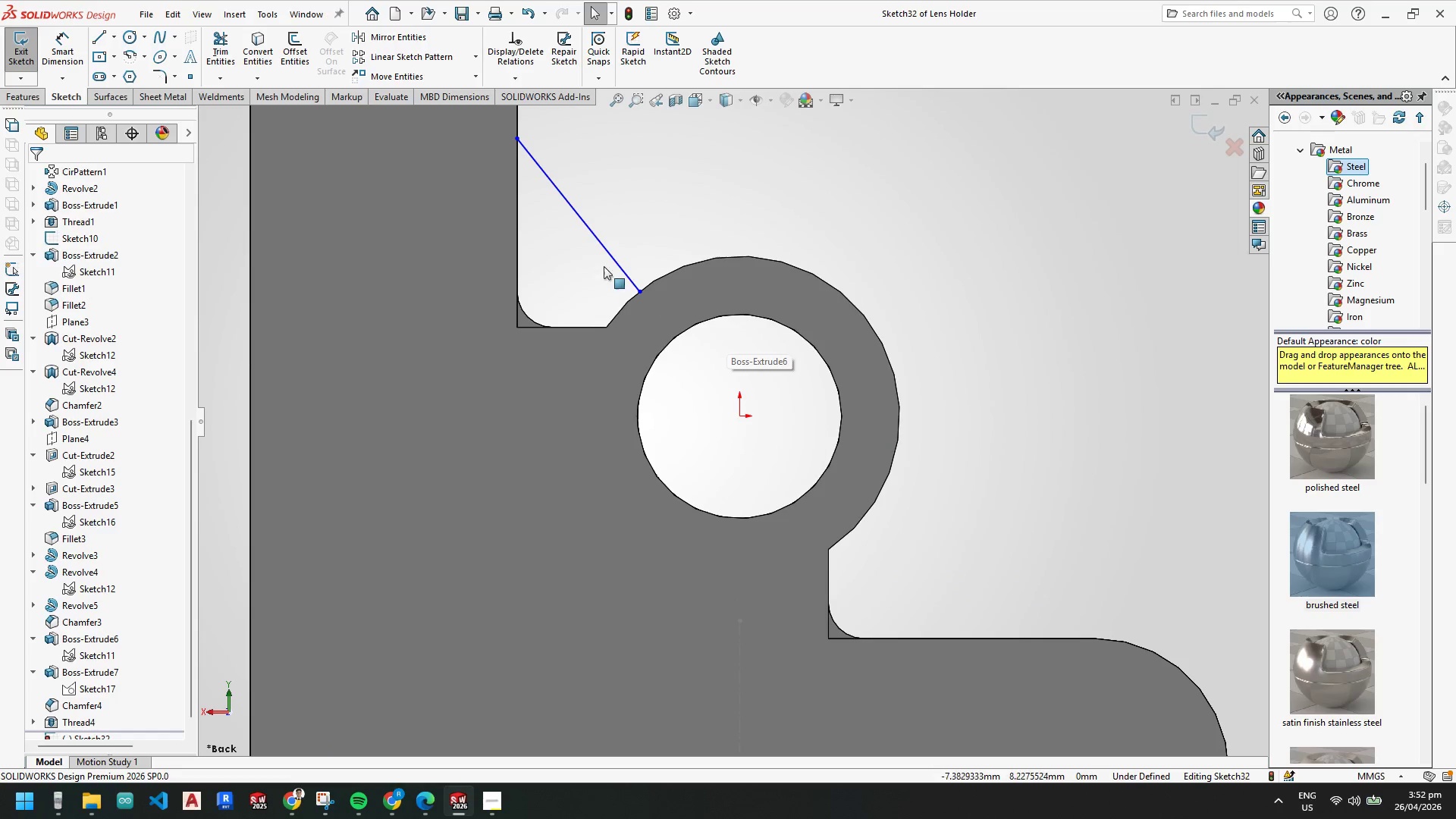 
key(Escape)
 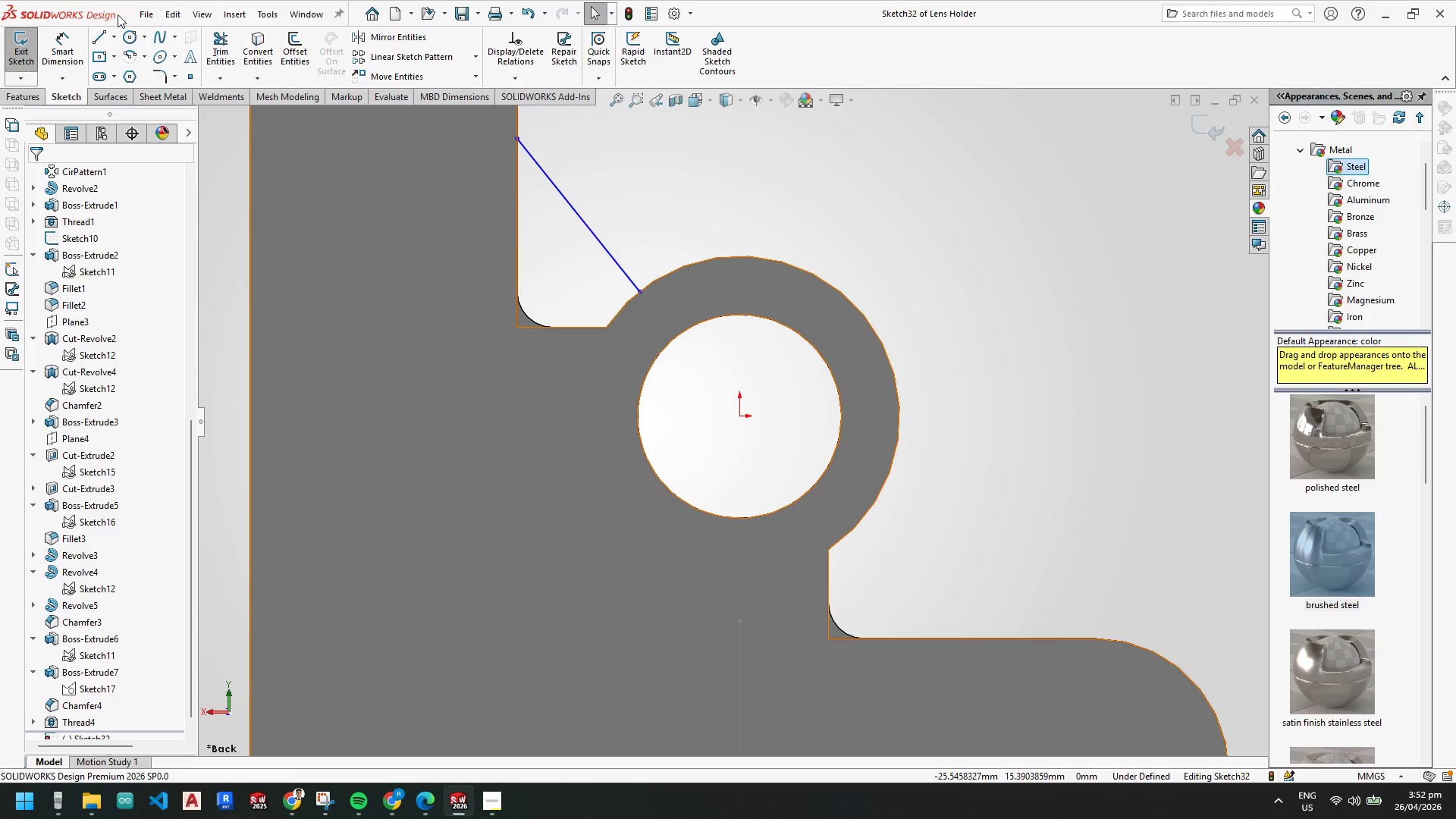 
left_click([99, 41])
 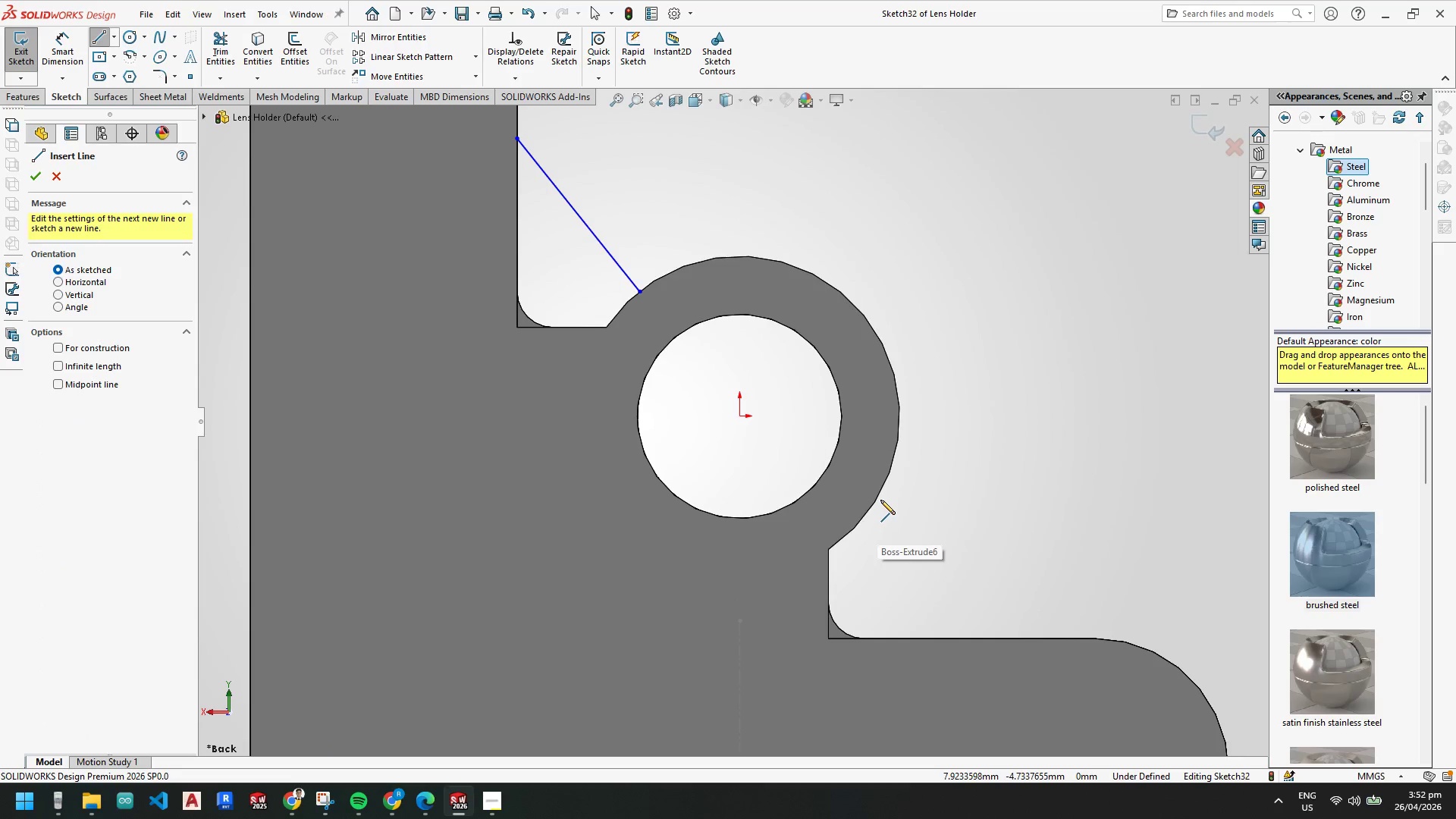 
left_click([880, 496])
 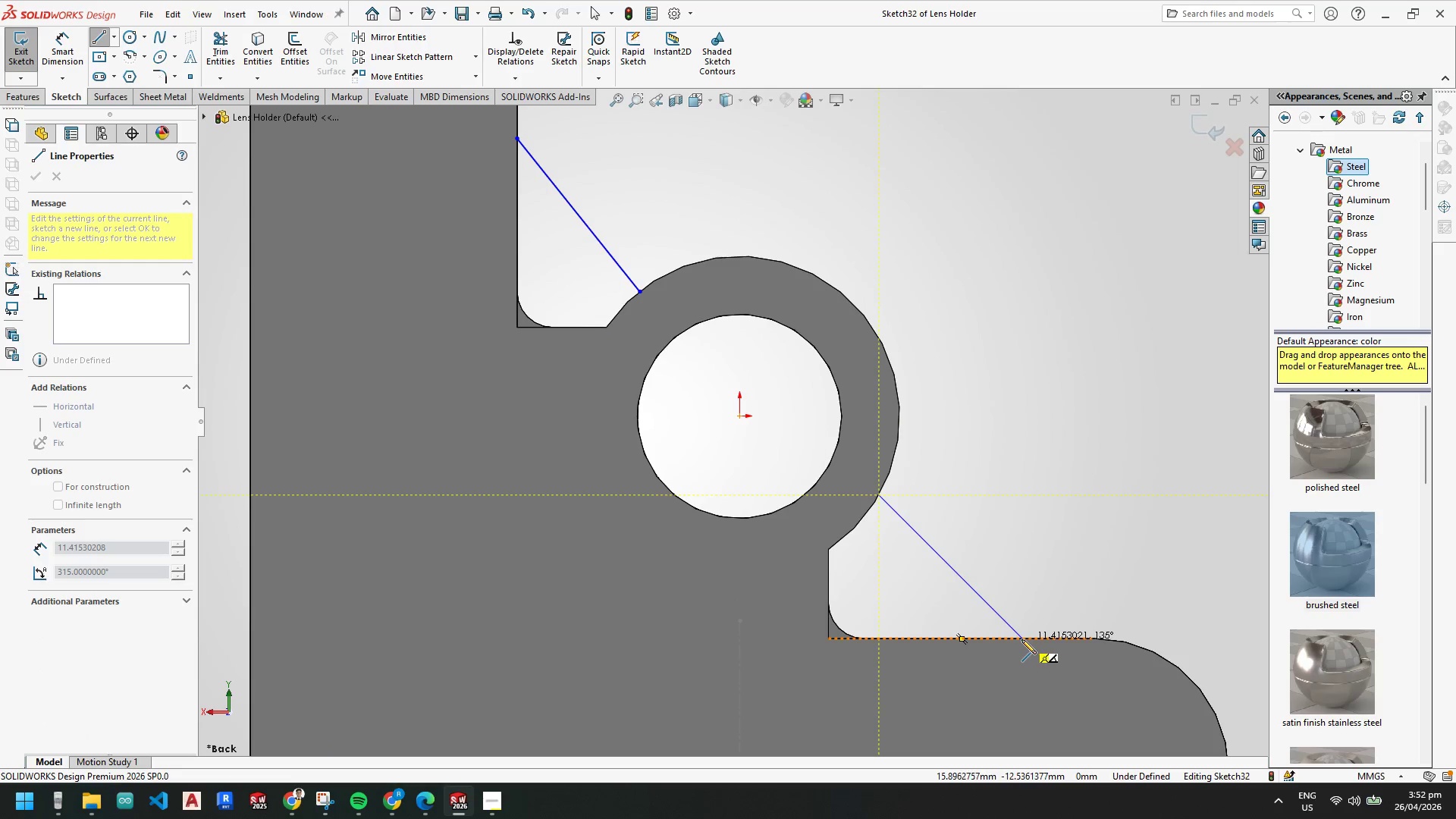 
left_click([1003, 640])
 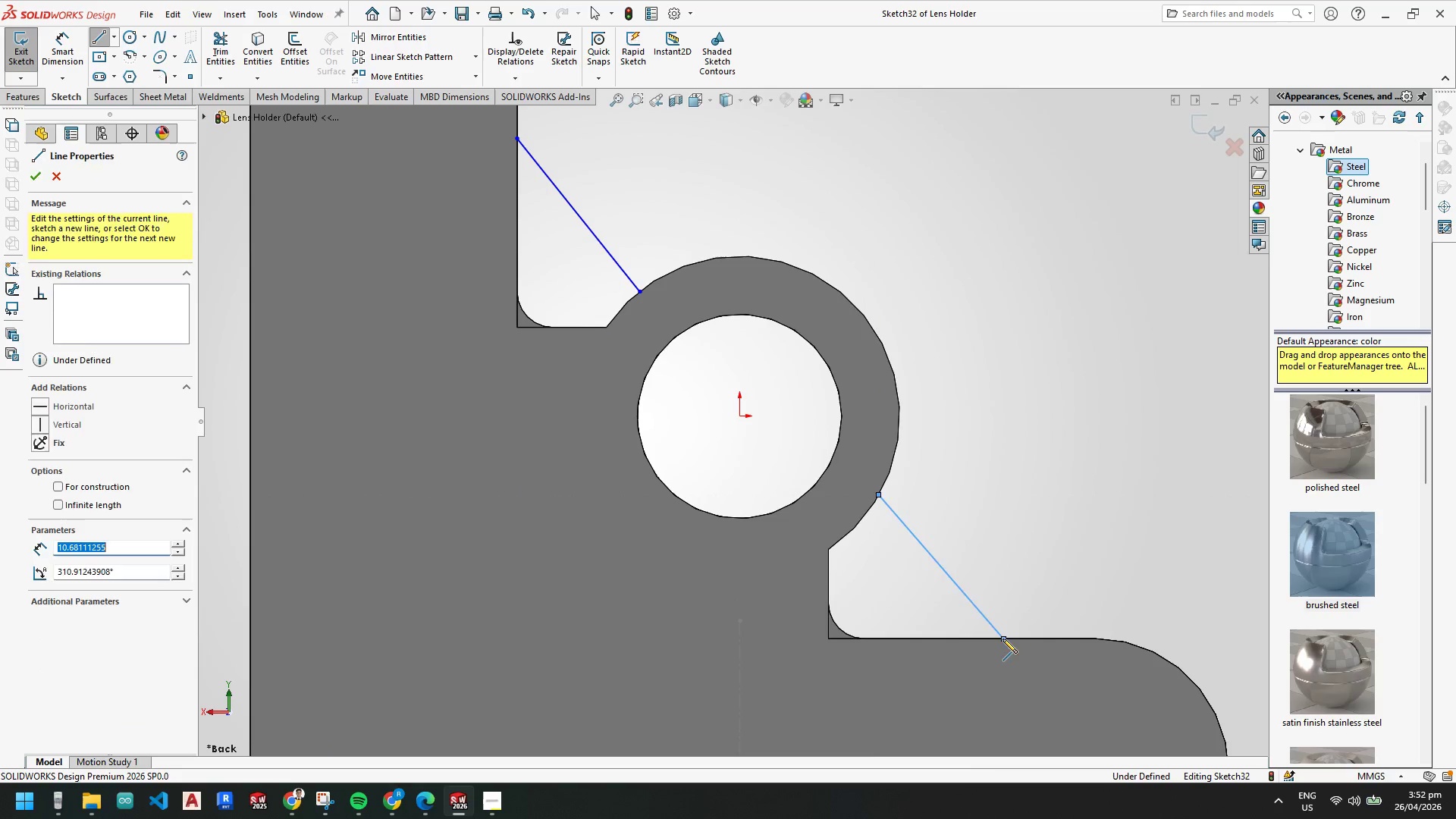 
key(Escape)
 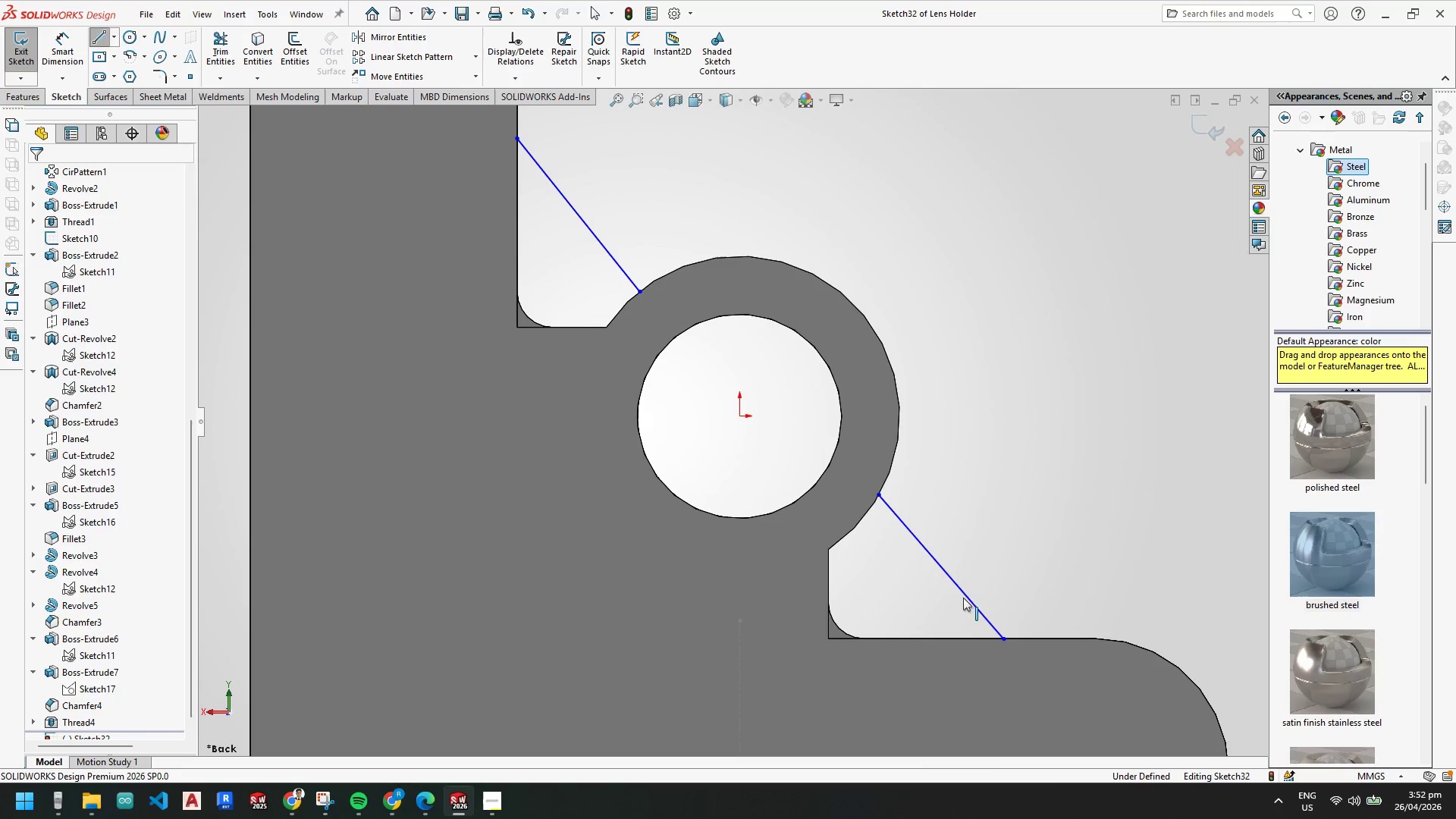 
key(Escape)
 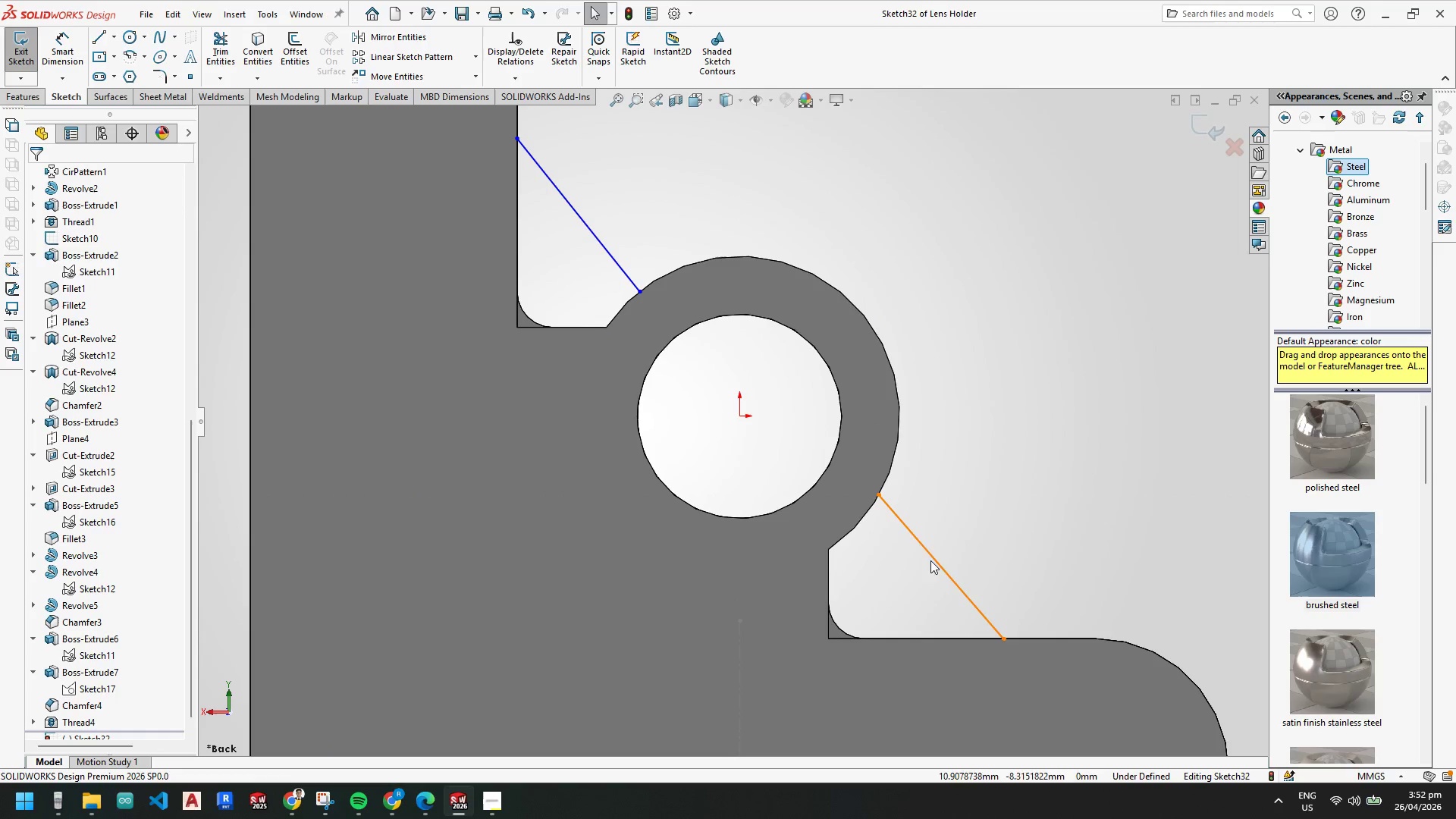 
key(Escape)
 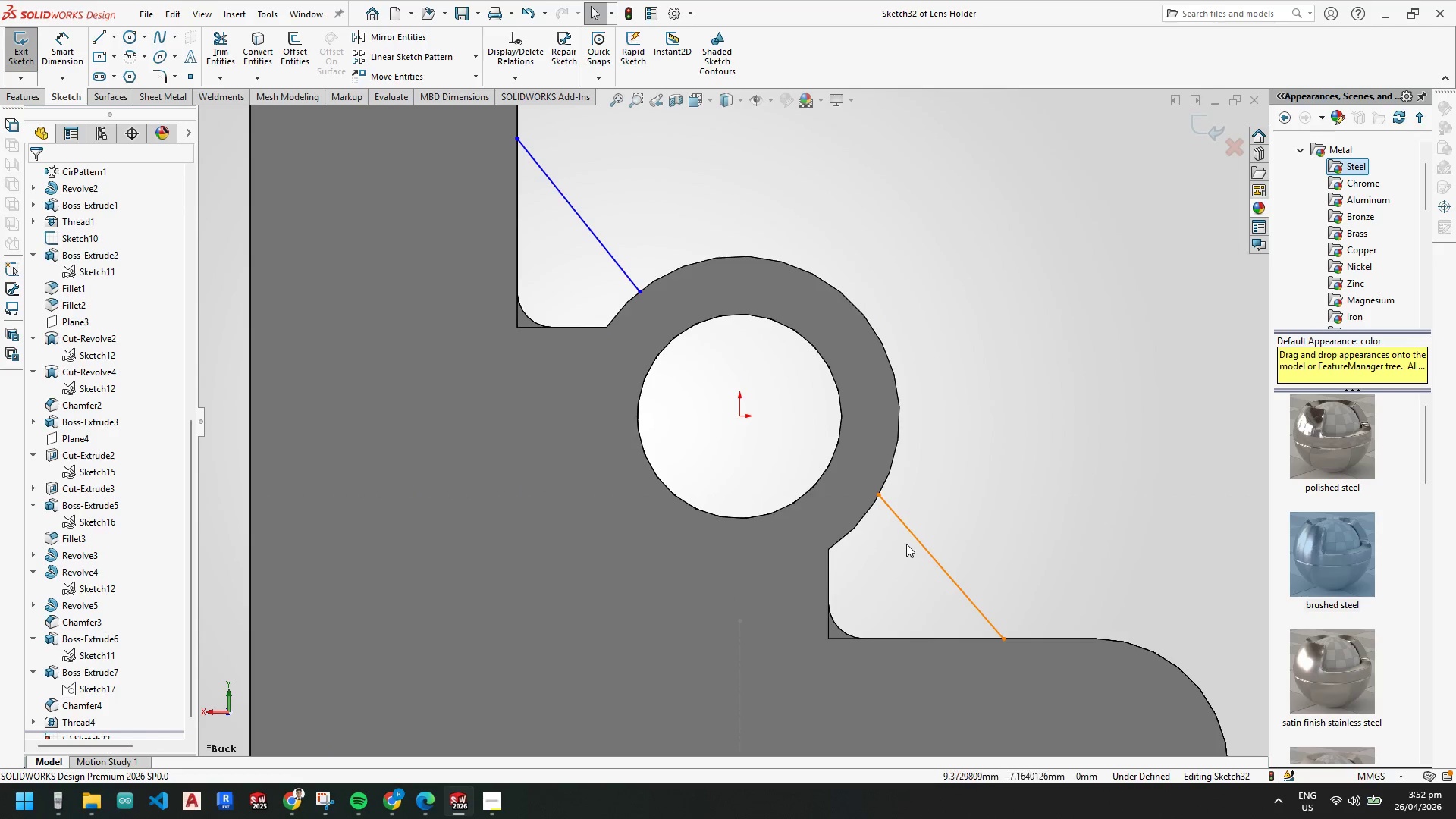 
scroll: coordinate [846, 471], scroll_direction: none, amount: 0.0
 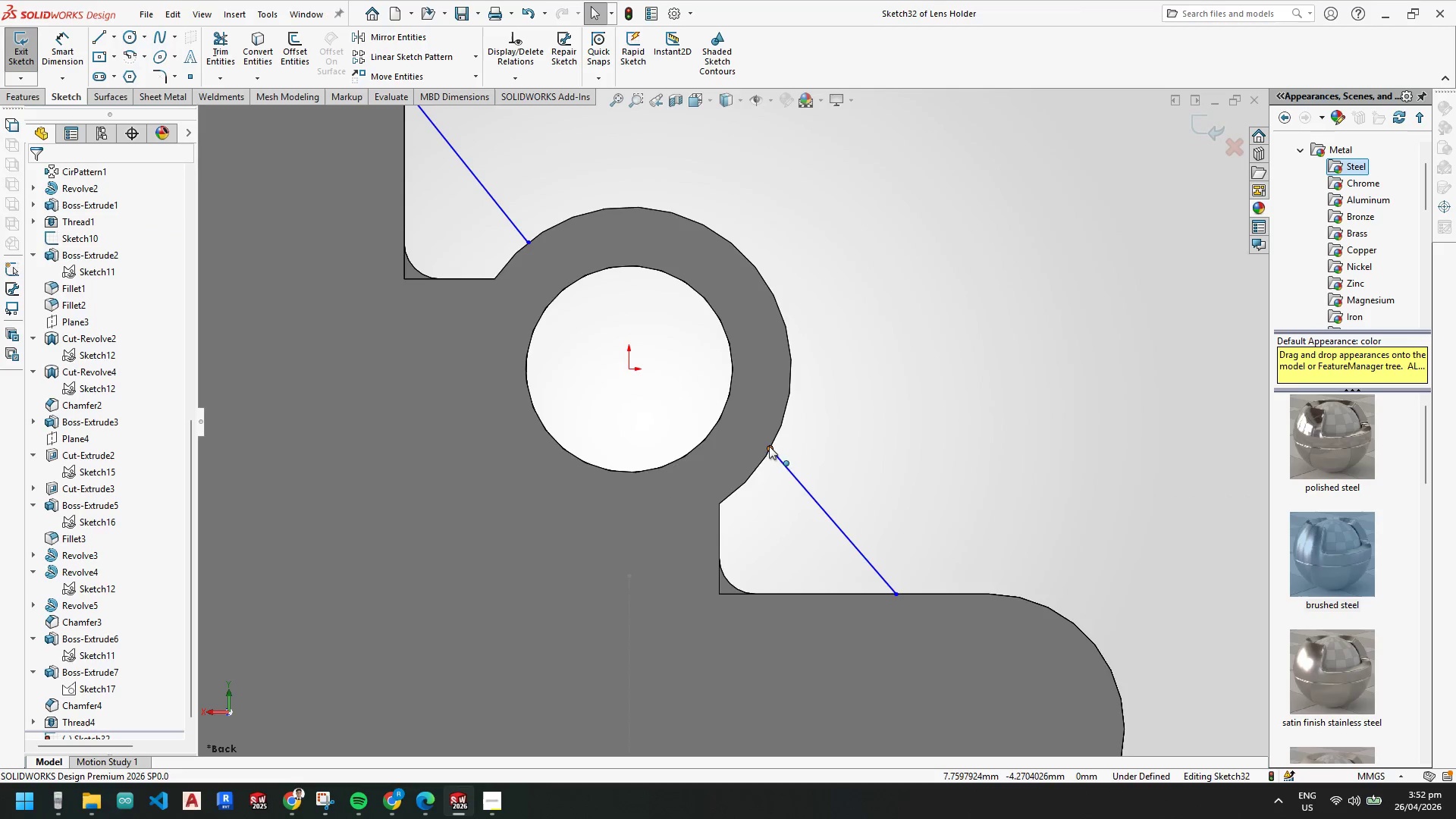 
left_click_drag(start_coordinate=[770, 446], to_coordinate=[749, 480])
 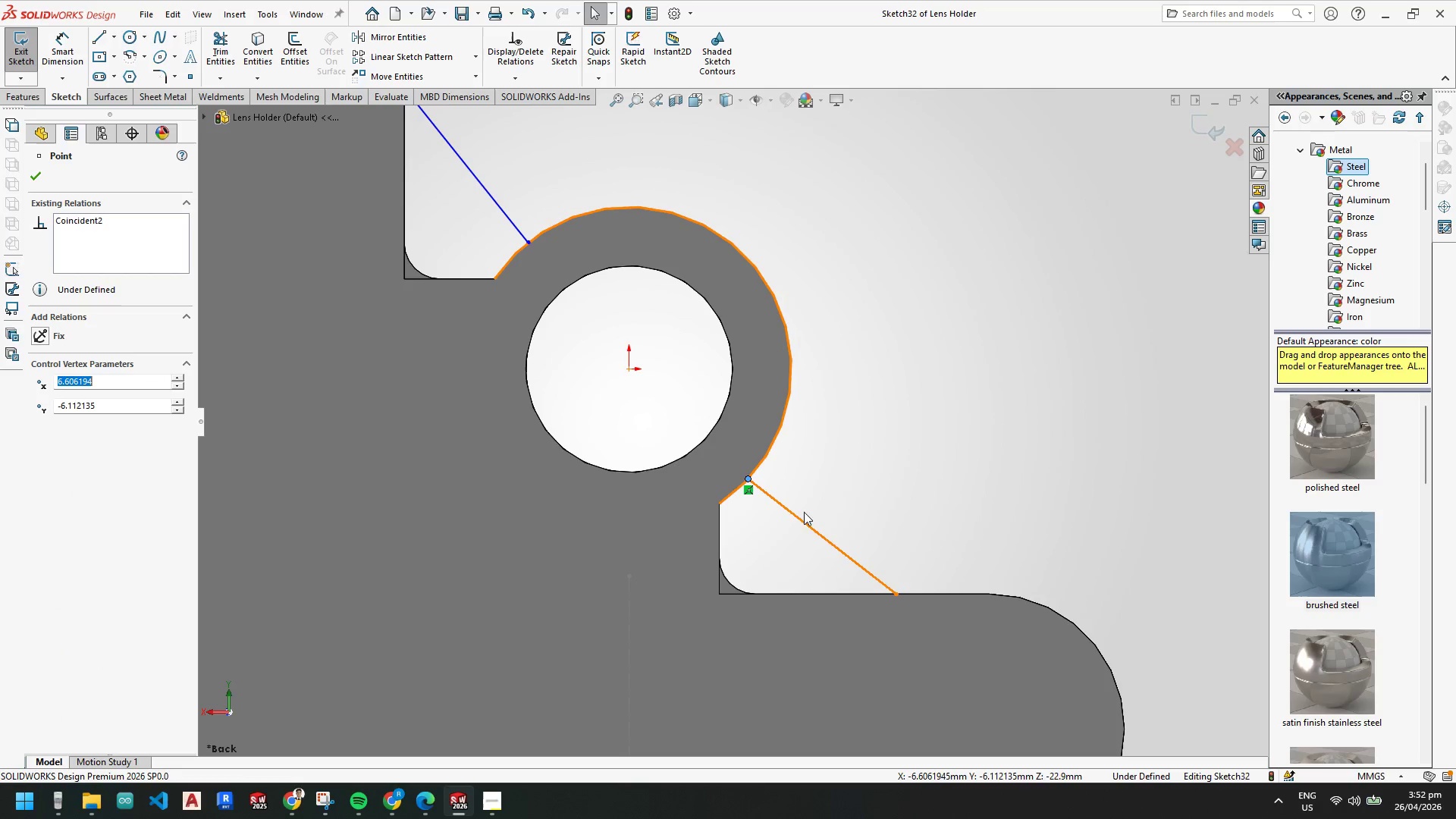 
key(Escape)
 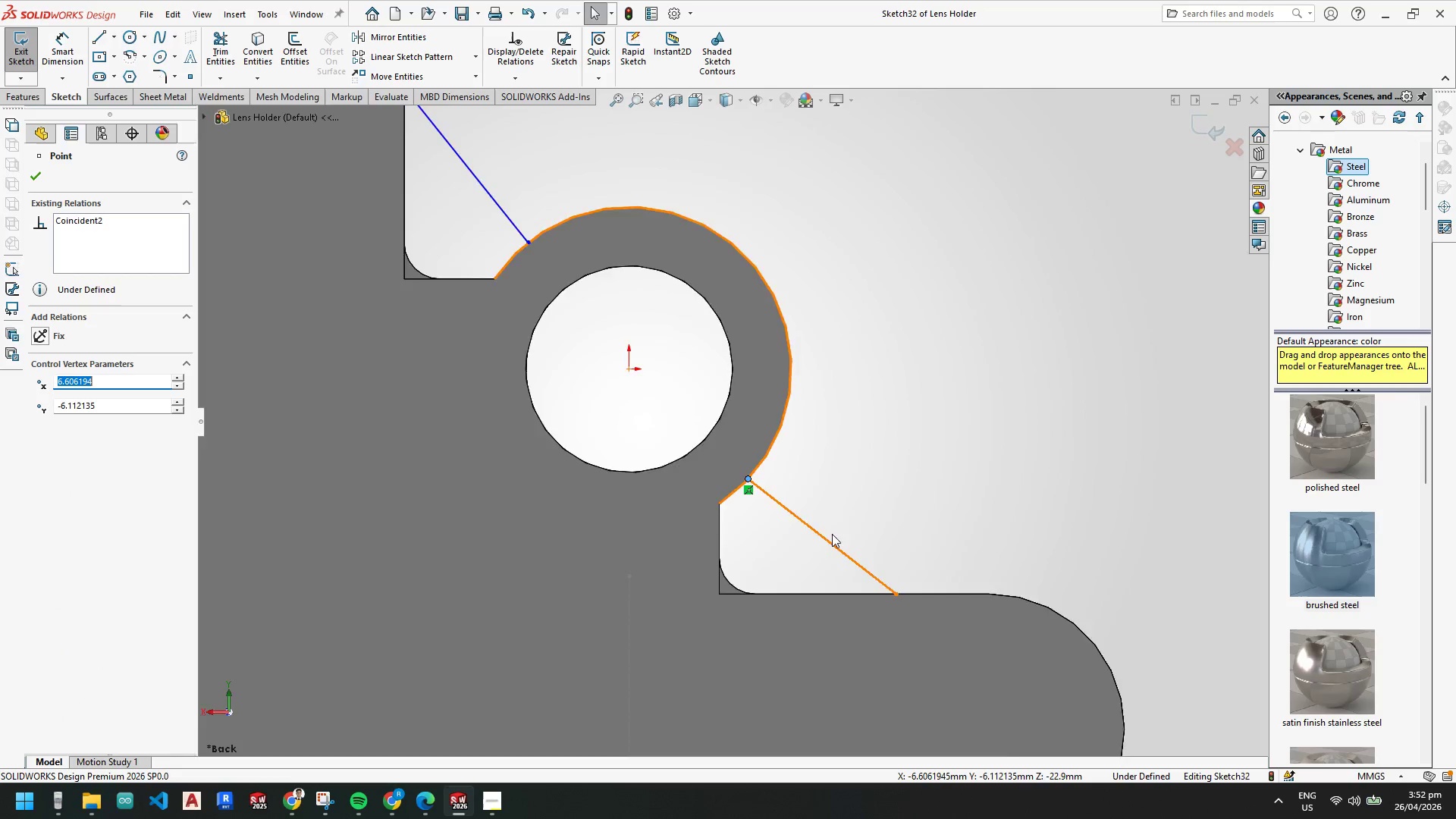 
key(Escape)
 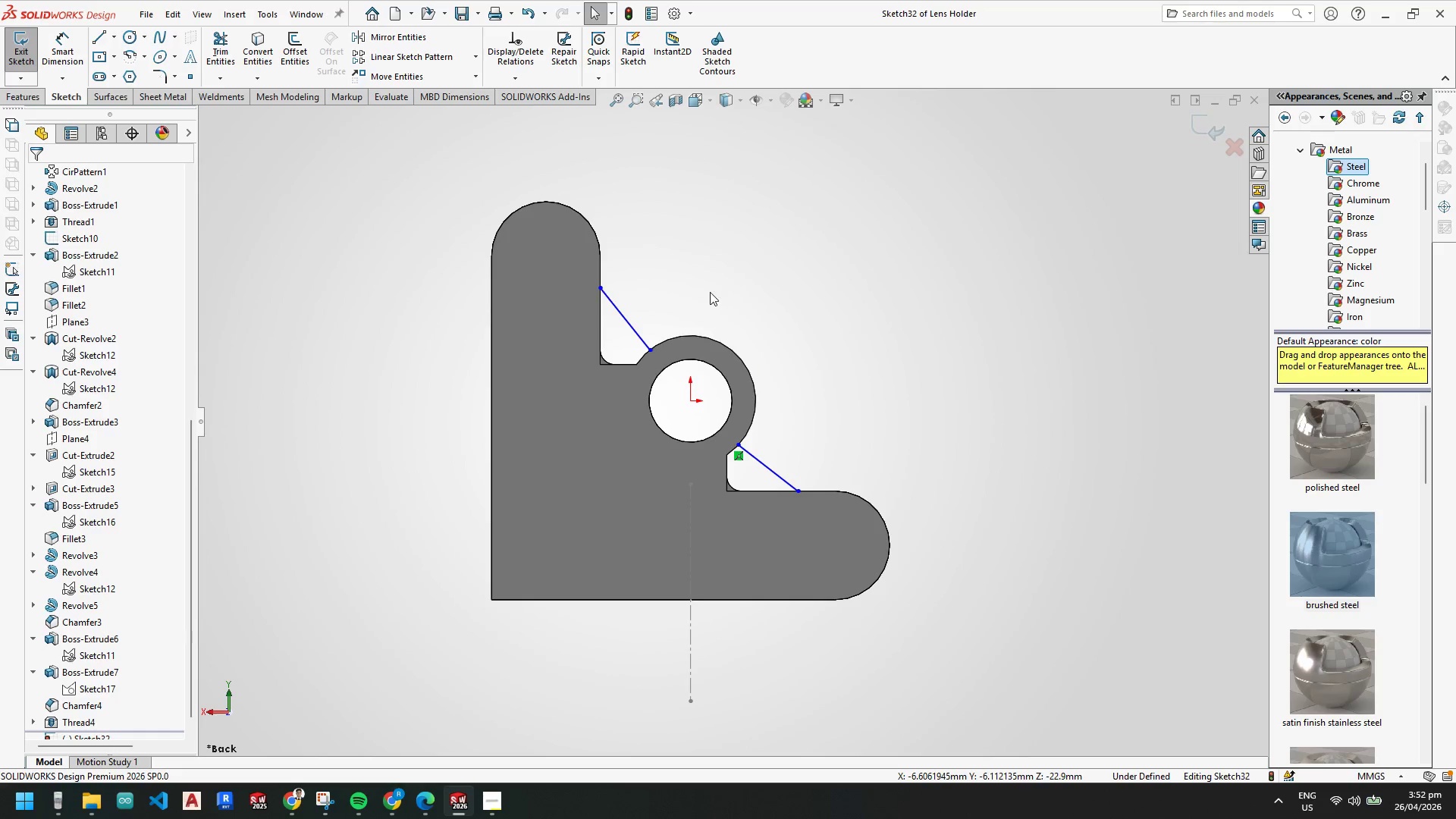 
key(Escape)
 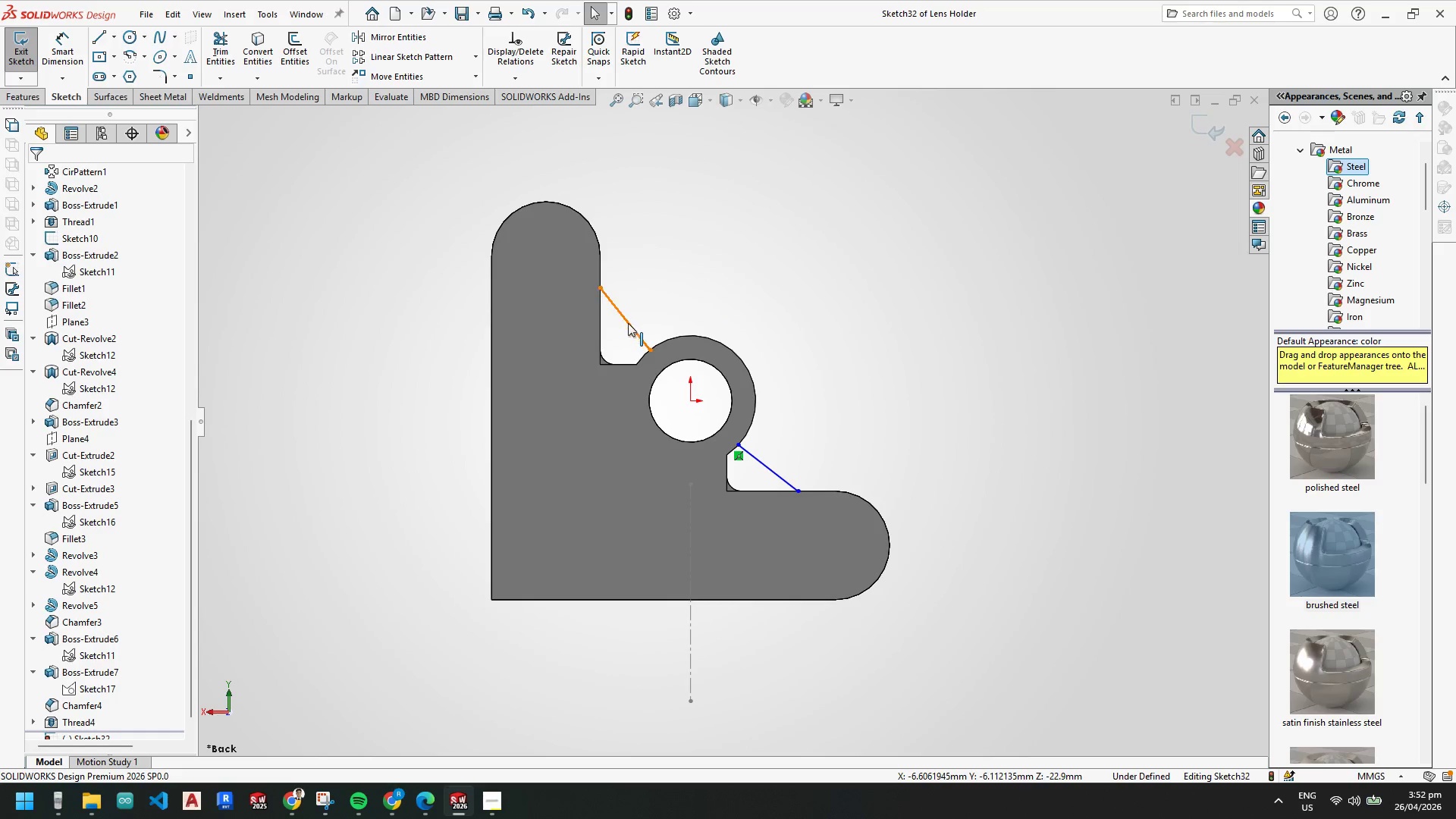 
scroll: coordinate [832, 534], scroll_direction: up, amount: 5.0
 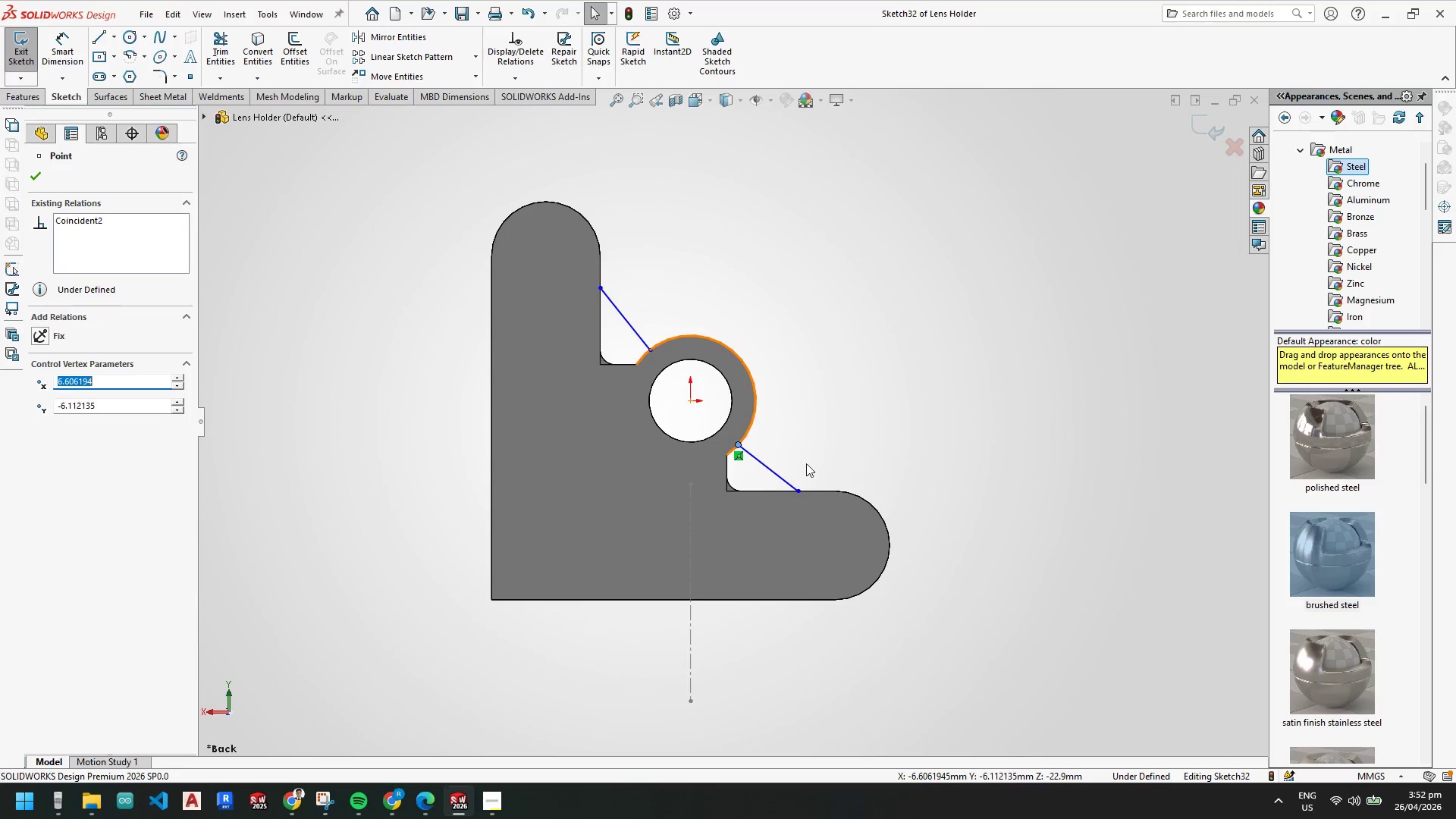 
left_click([627, 327])
 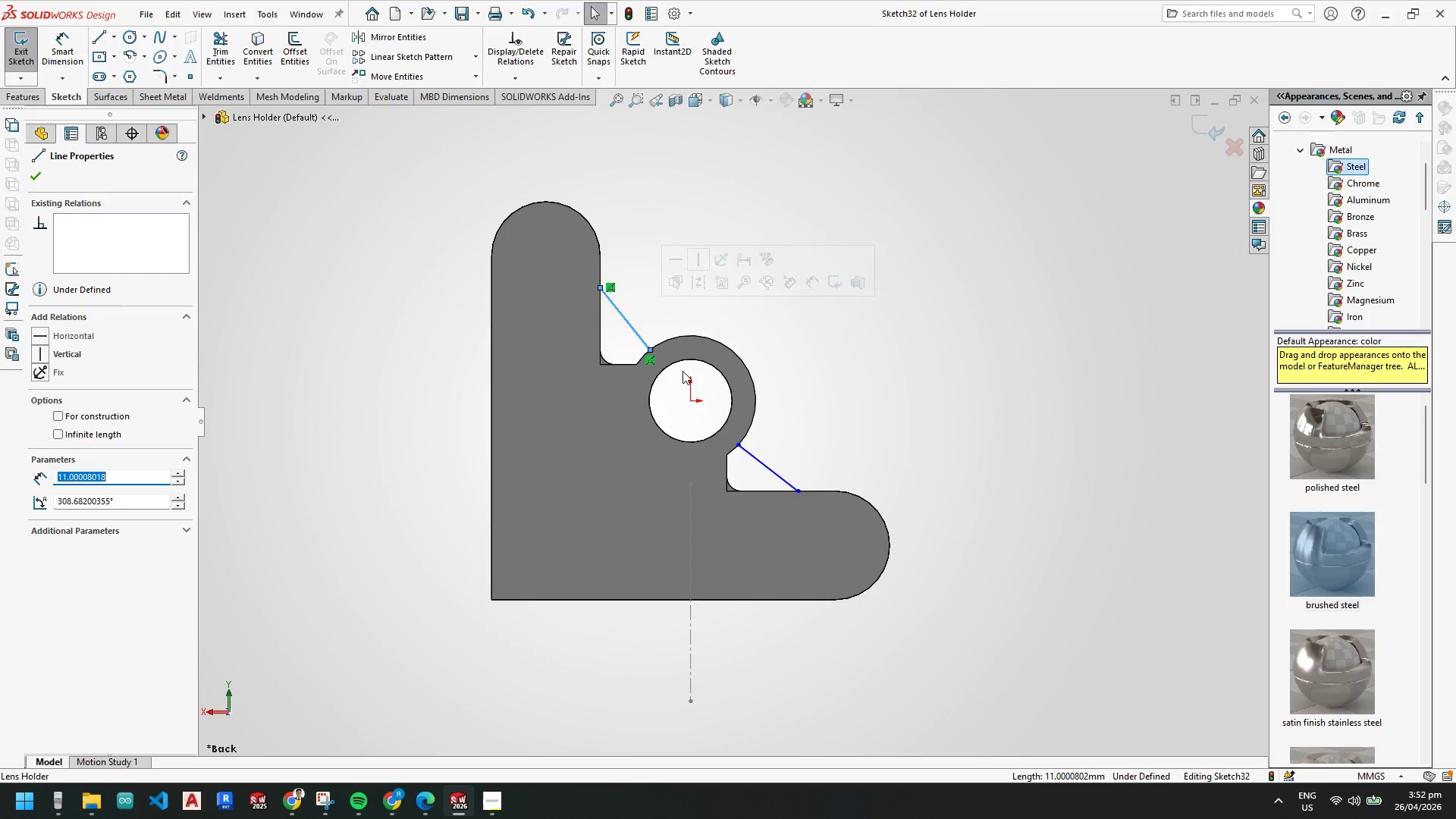 
hold_key(key=ControlLeft, duration=0.62)
left_click([779, 475])
 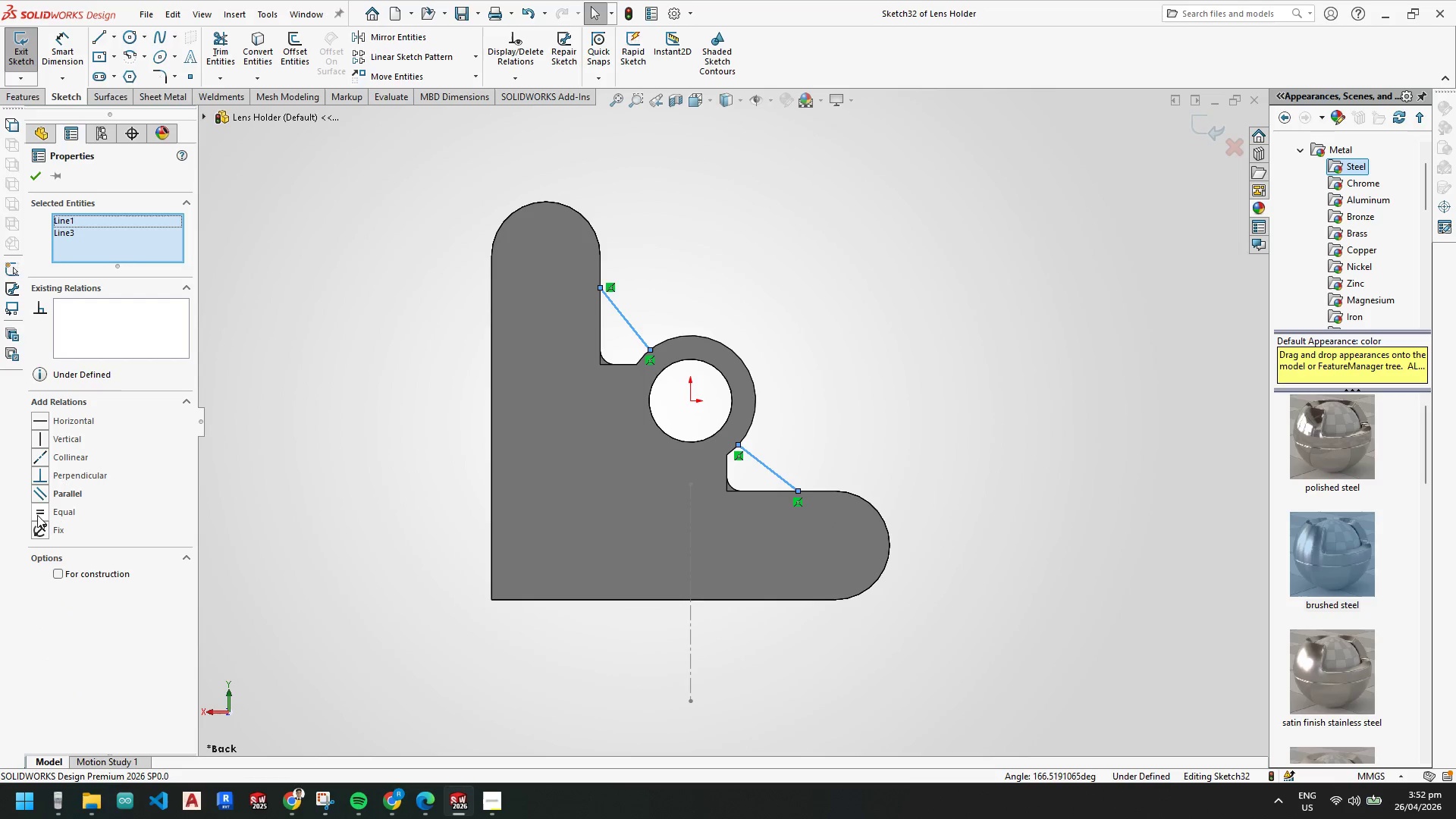 
left_click([39, 507])
 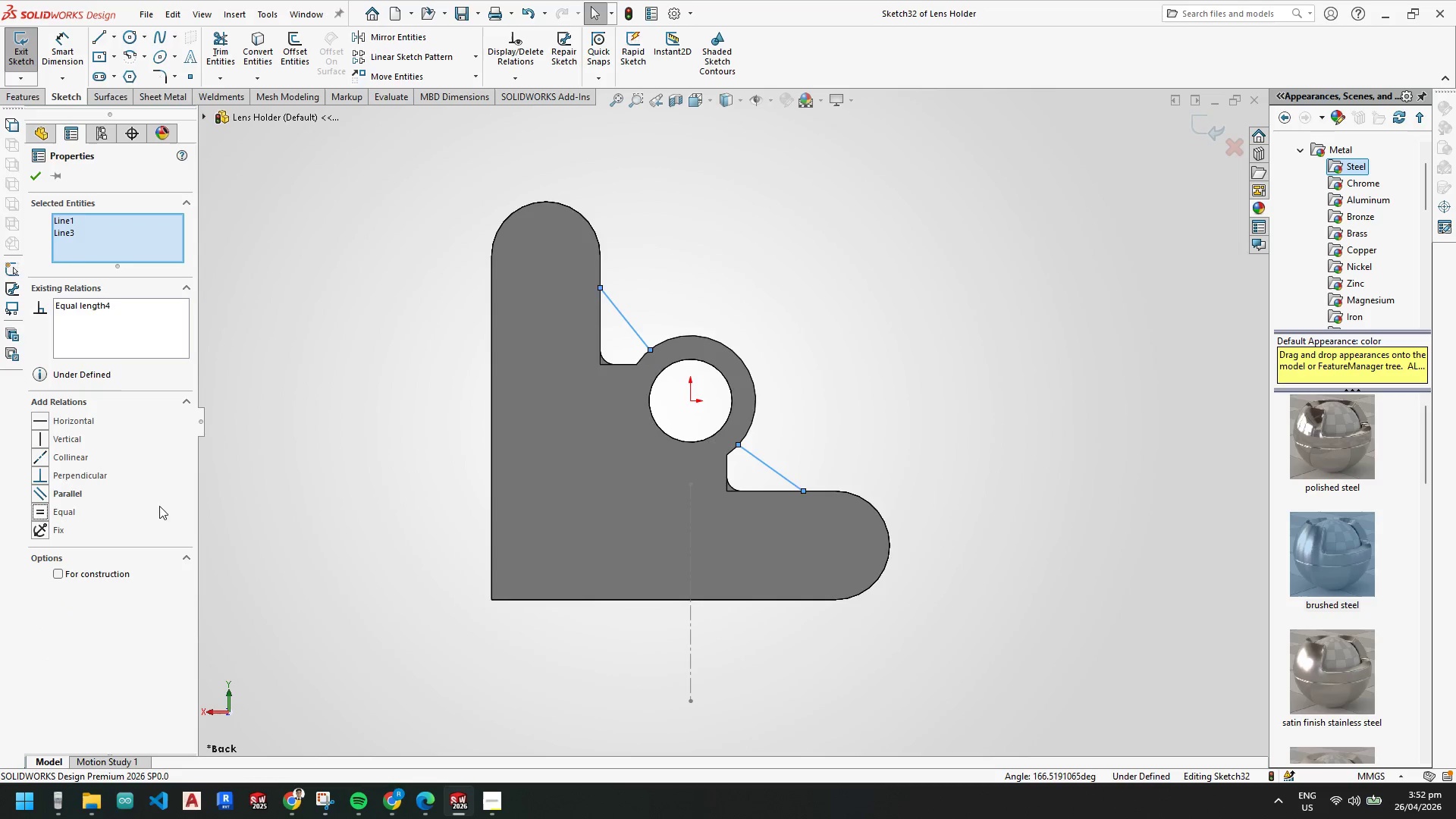 
key(Escape)
 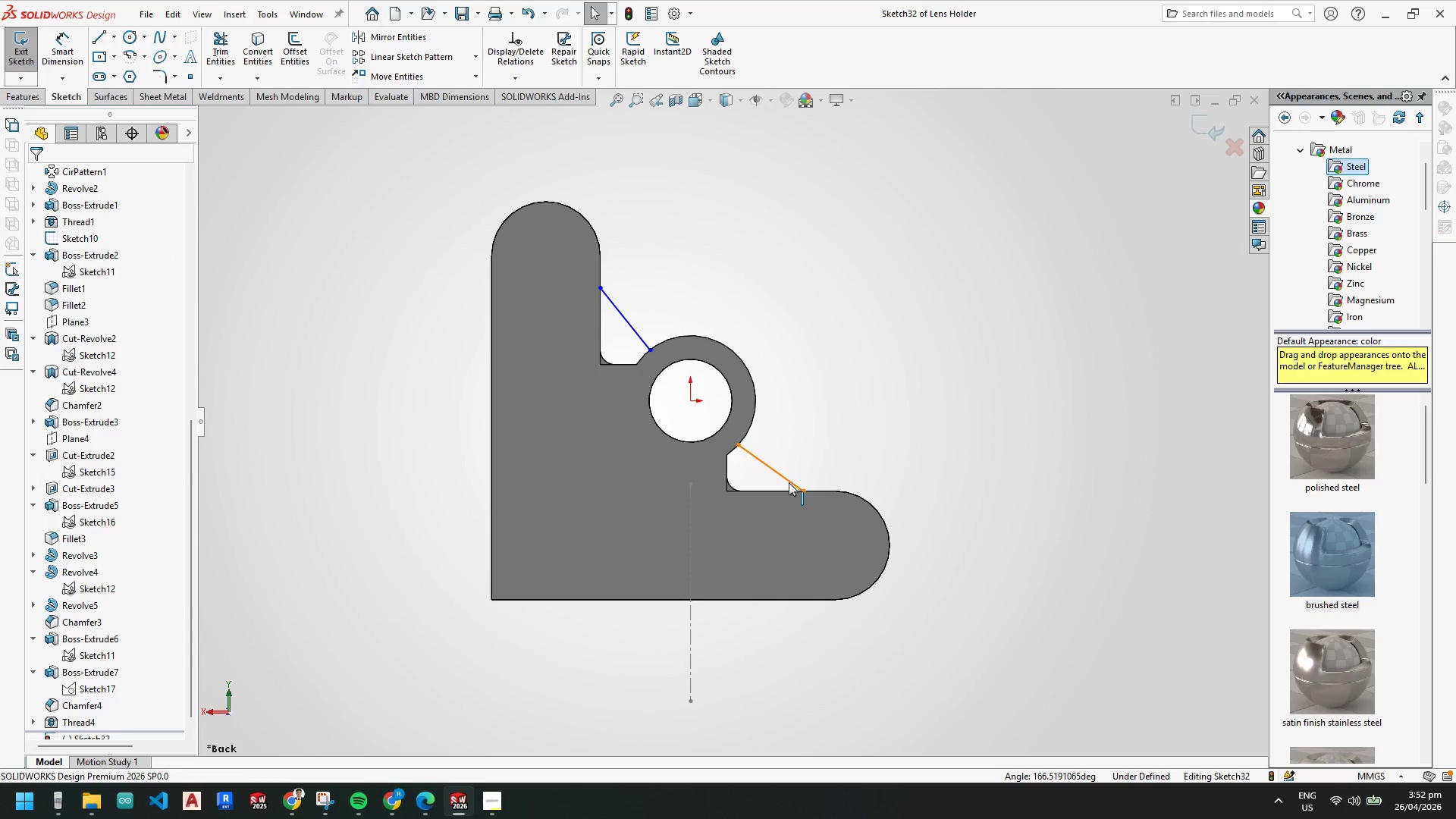 
key(Escape)
 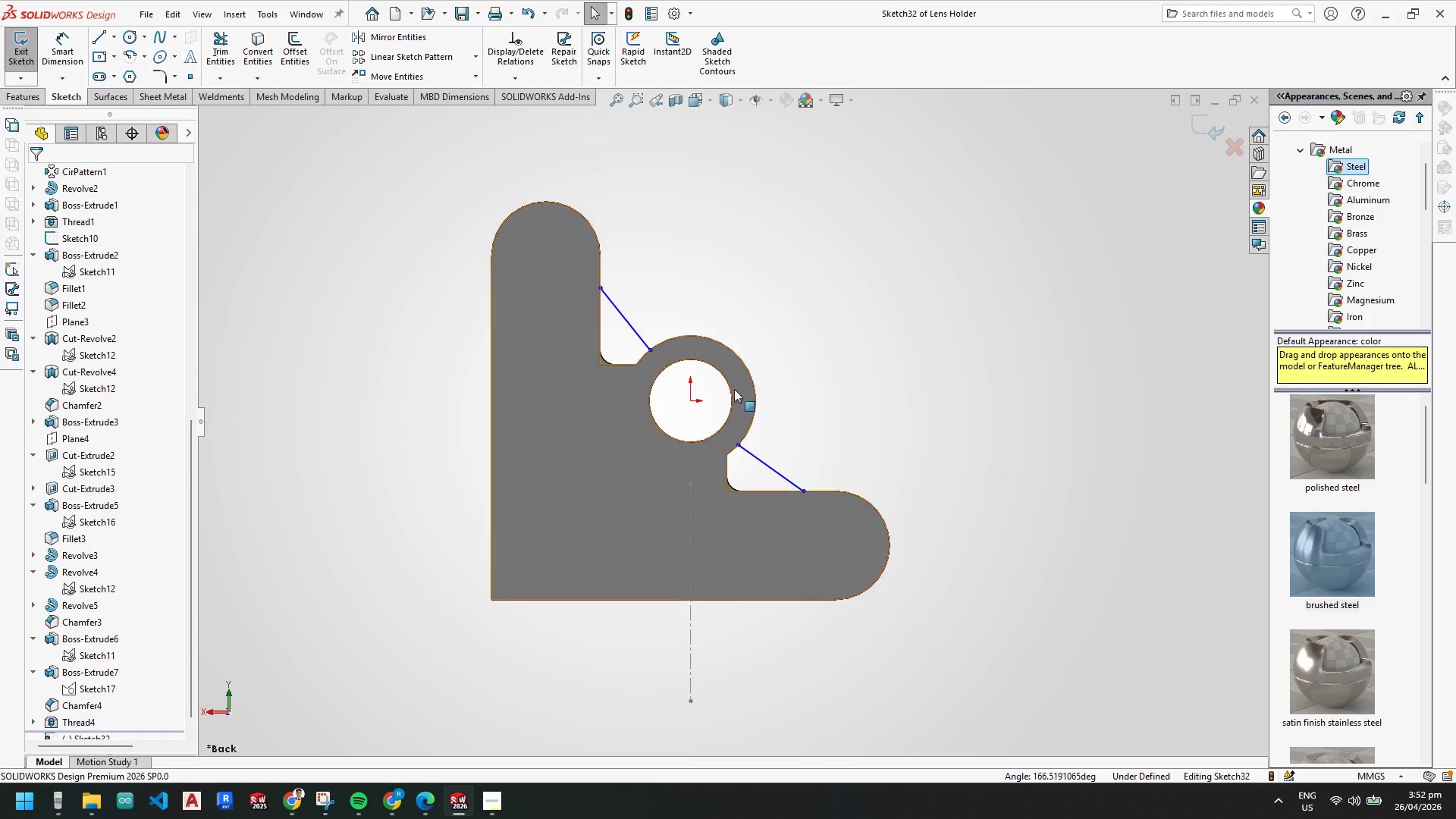 
key(Escape)
 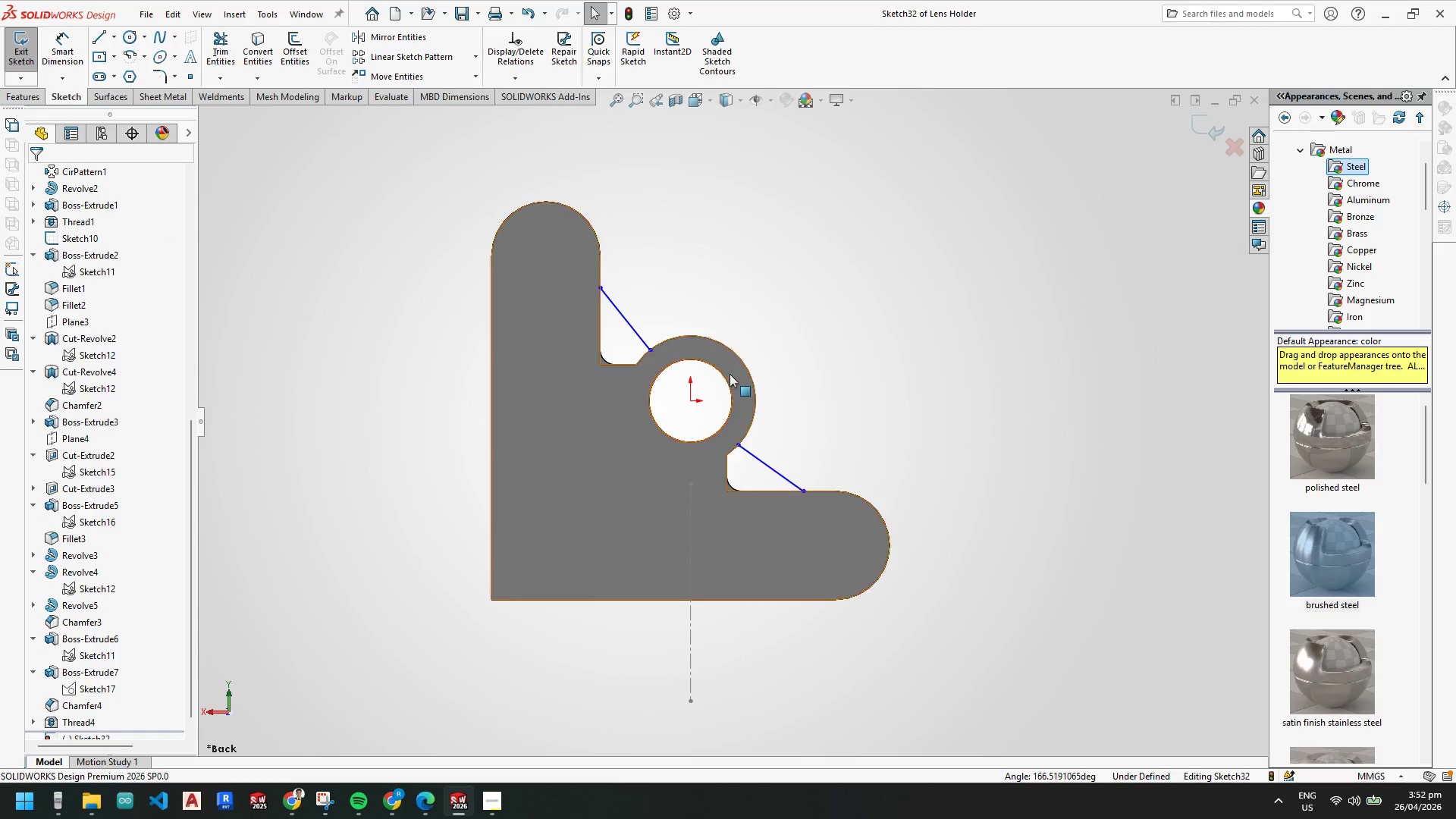 
scroll: coordinate [741, 387], scroll_direction: down, amount: 2.0
 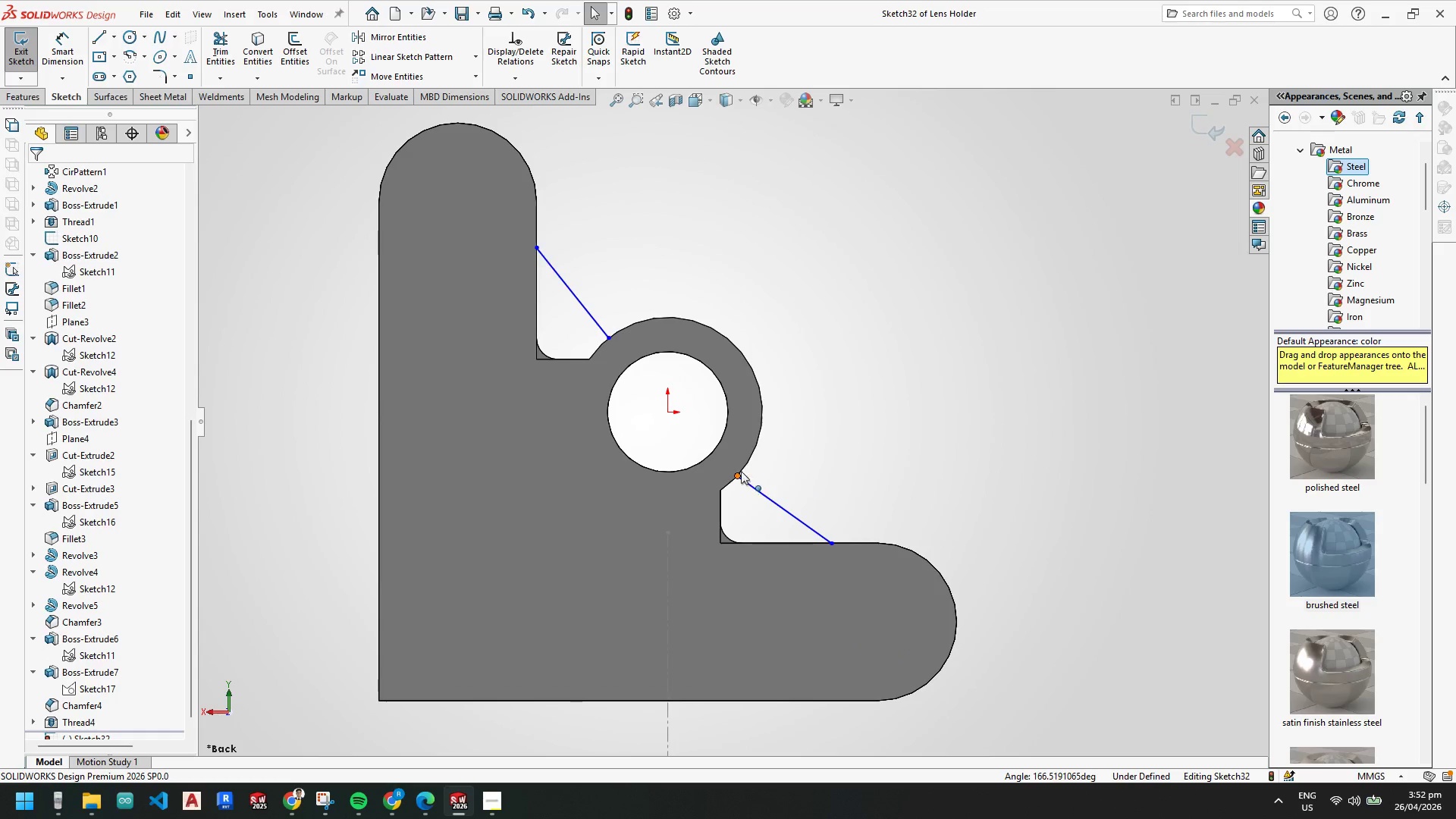 
left_click_drag(start_coordinate=[739, 476], to_coordinate=[751, 474])
 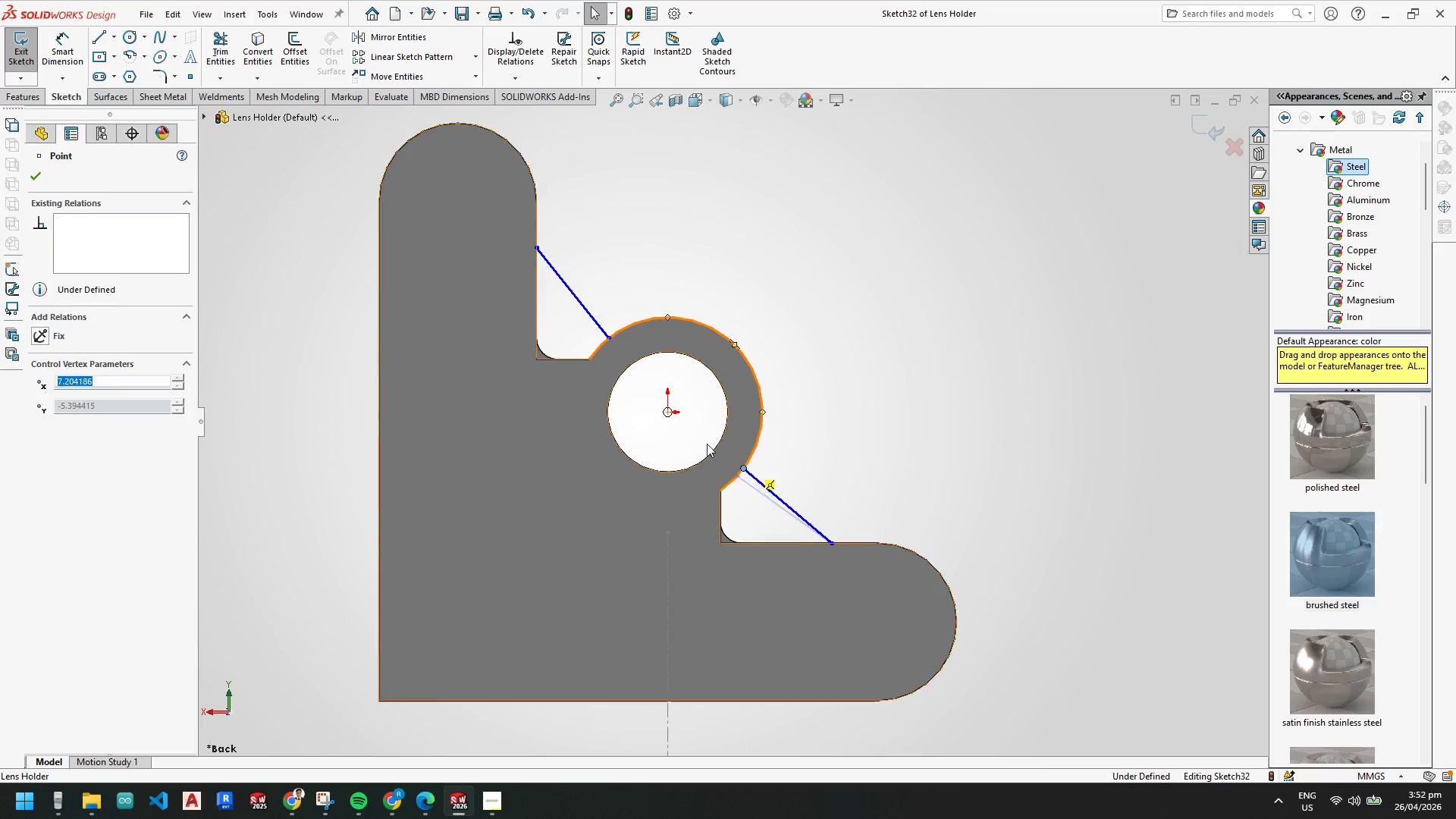 
key(Escape)
 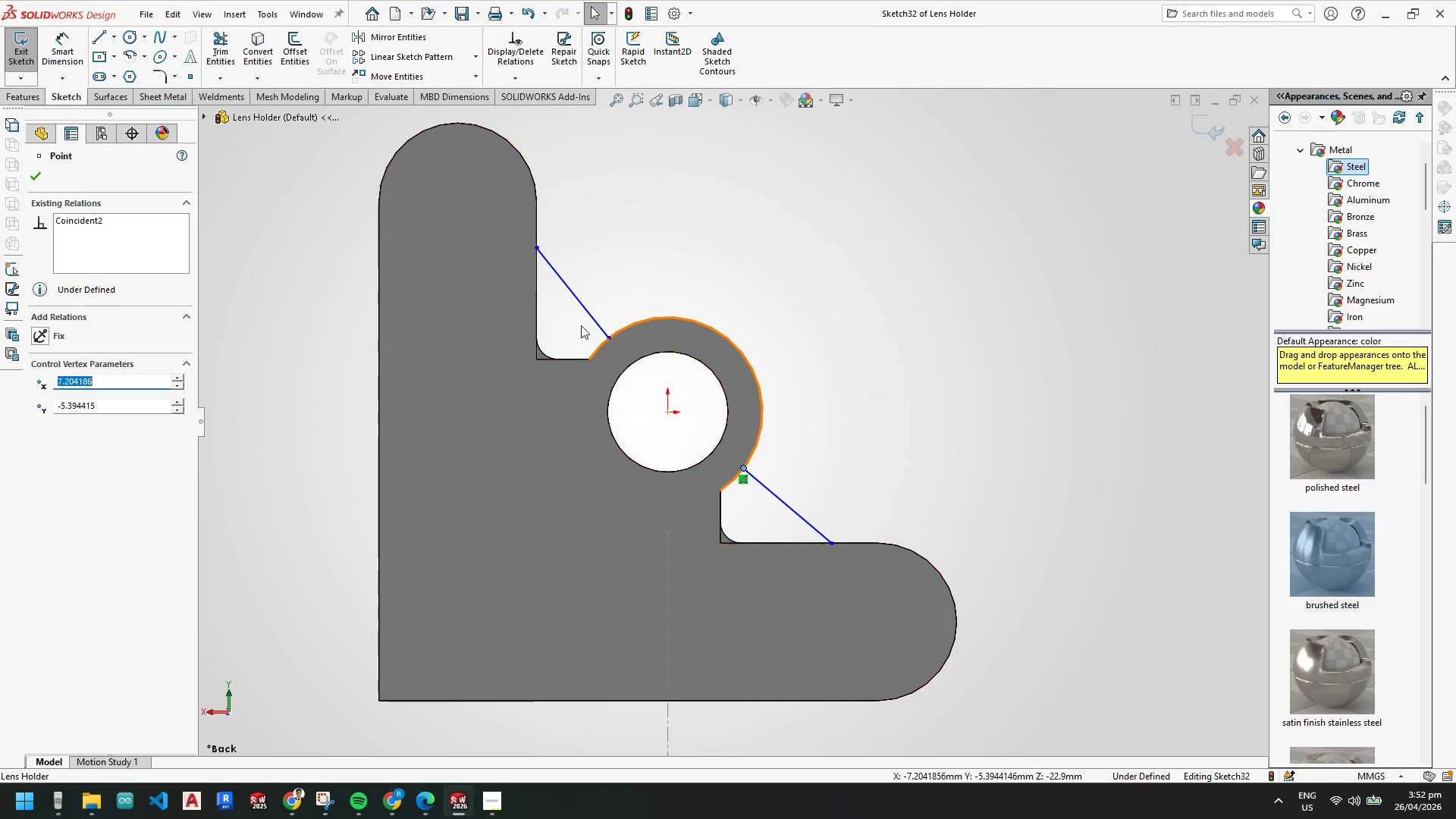 
key(Escape)
 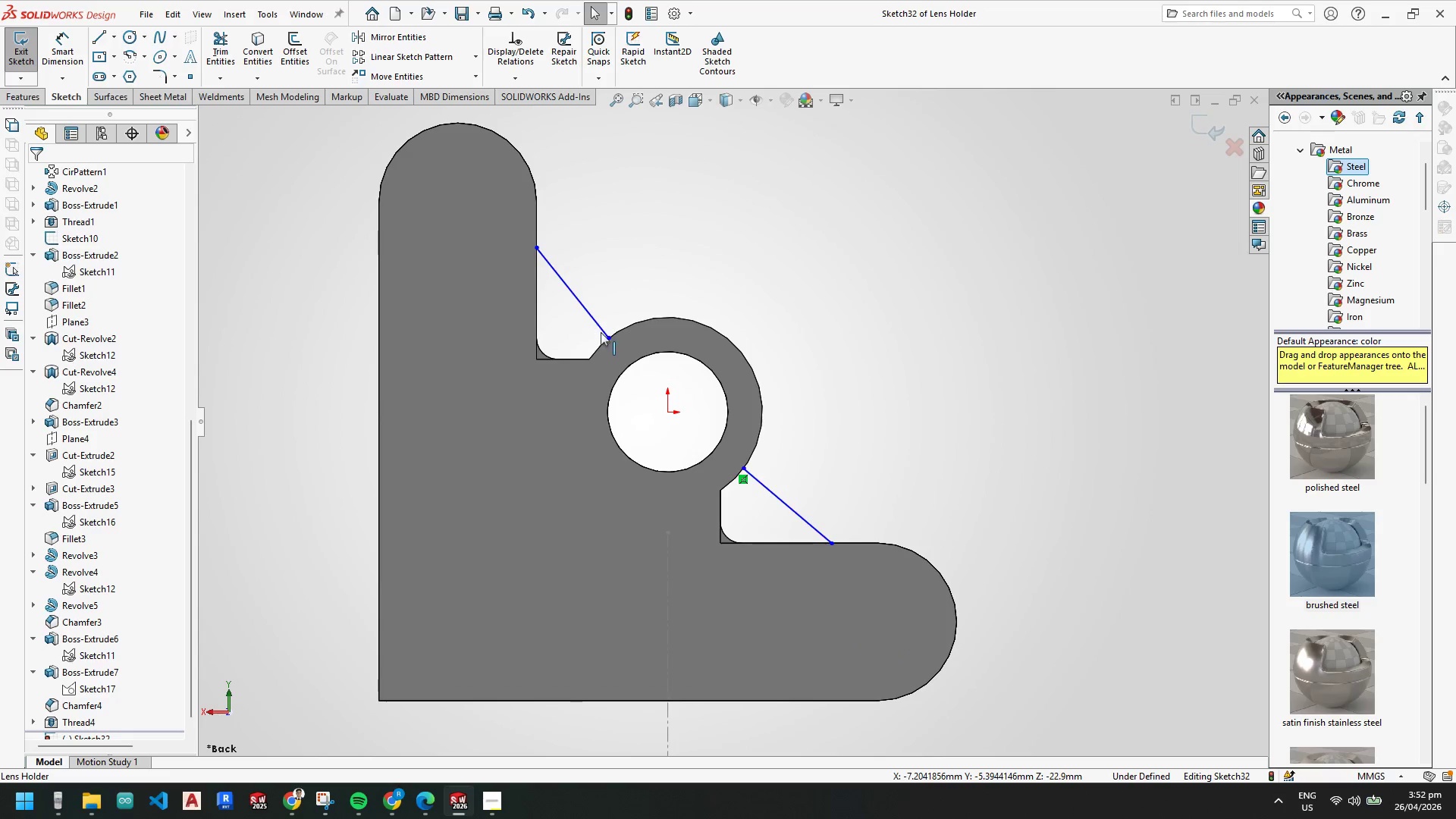 
key(Escape)
 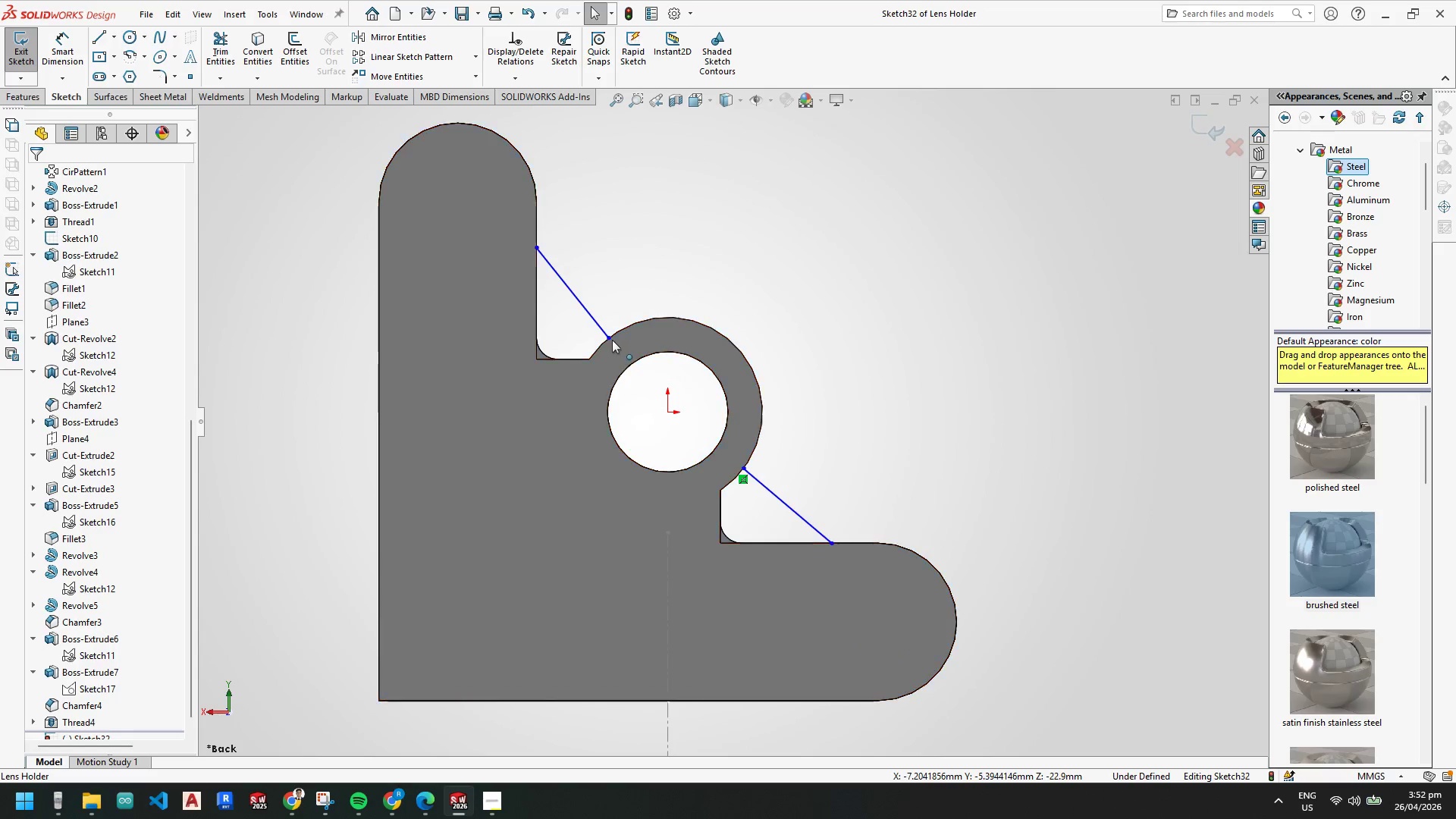 
left_click_drag(start_coordinate=[609, 337], to_coordinate=[607, 324])
 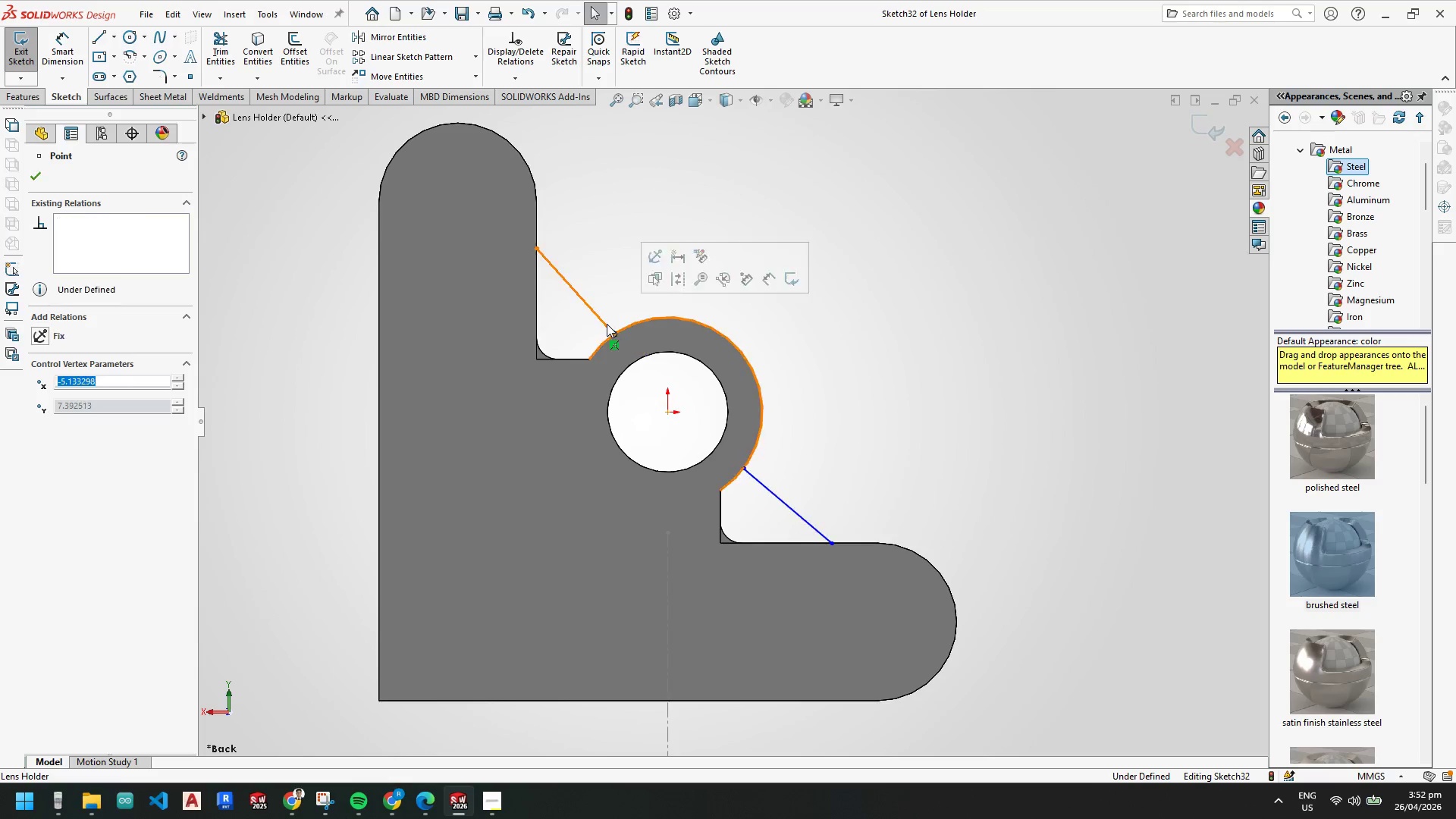 
key(Escape)
 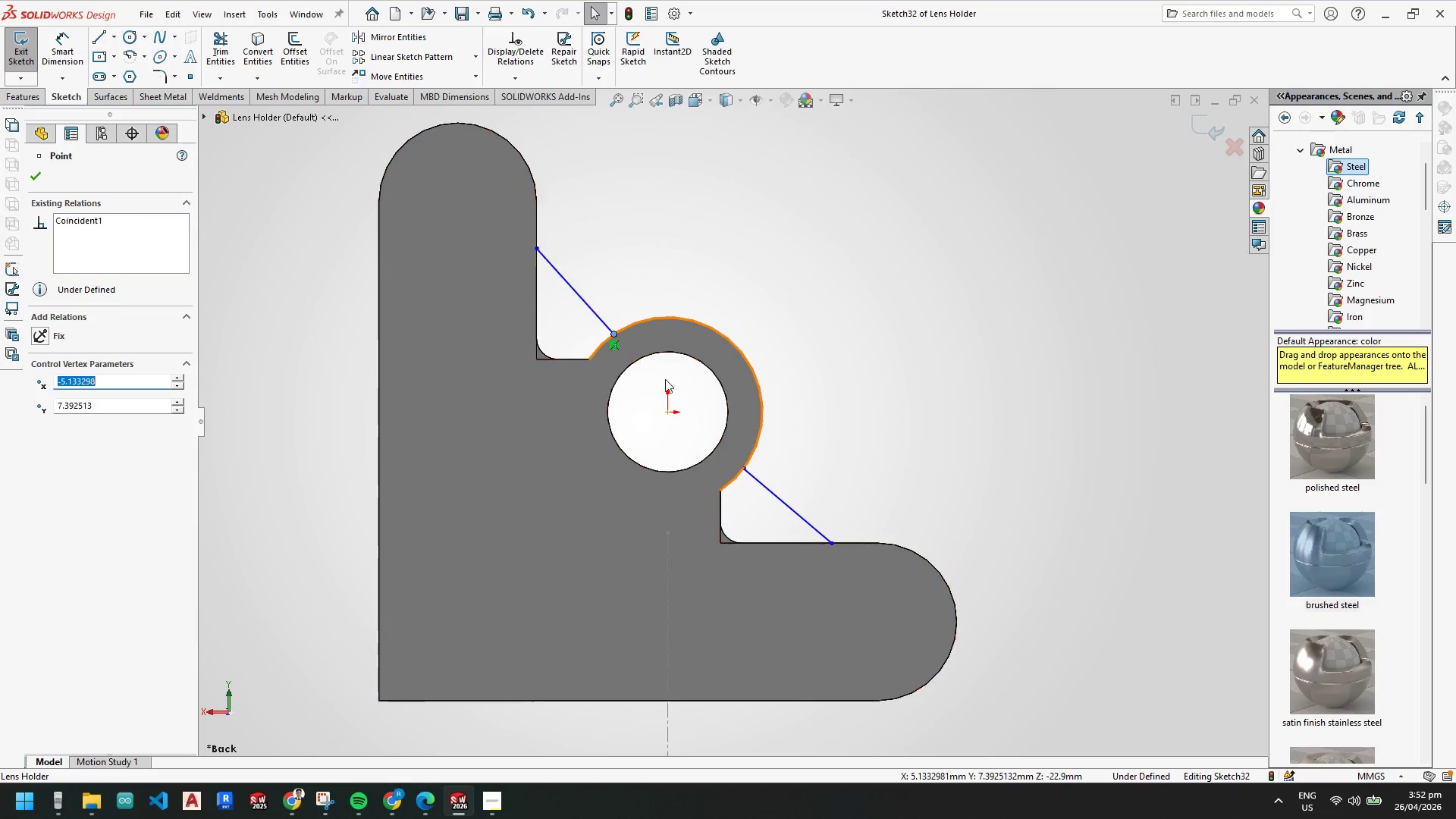 
key(Escape)
 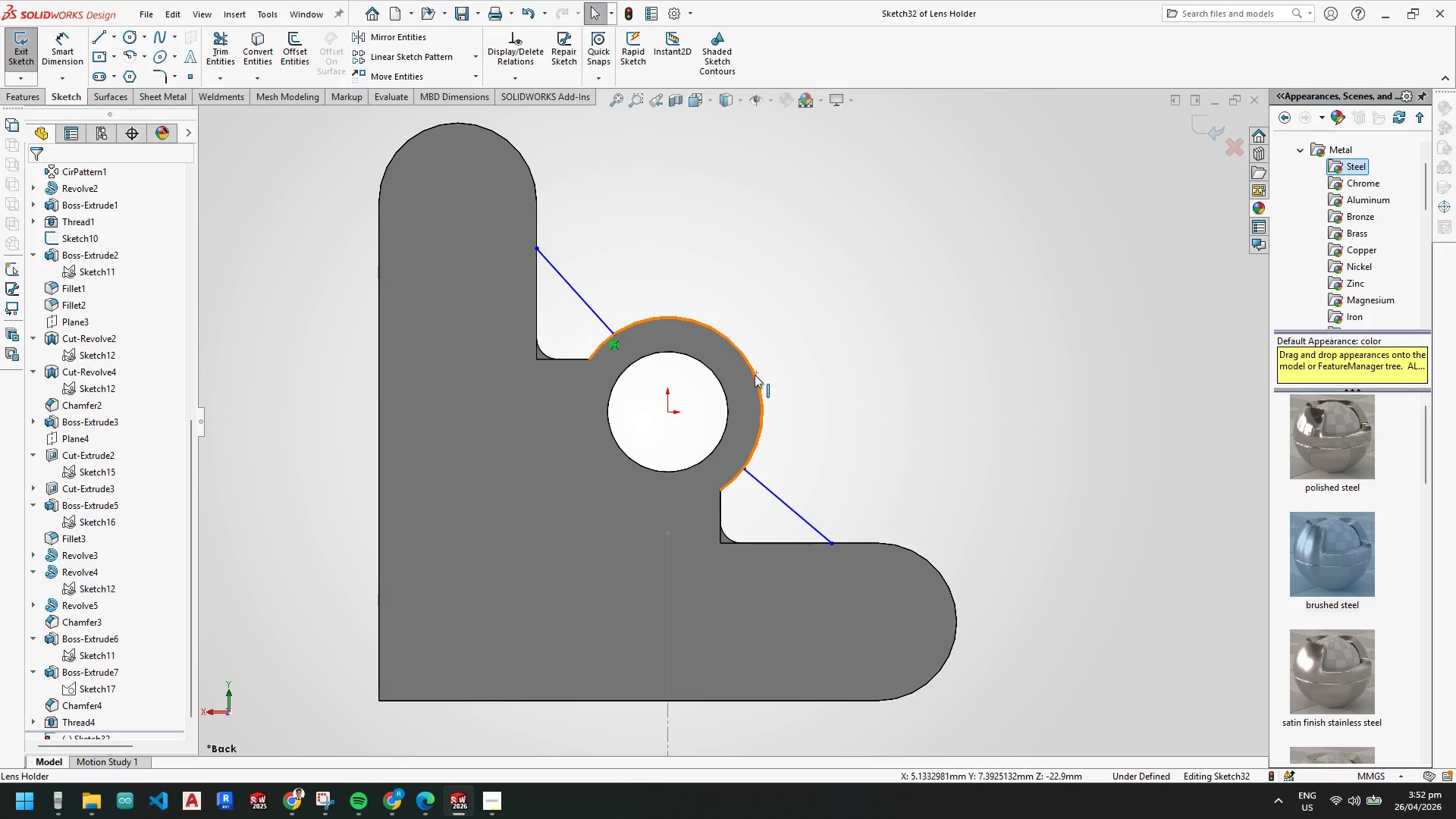 
scroll: coordinate [750, 373], scroll_direction: up, amount: 2.0
 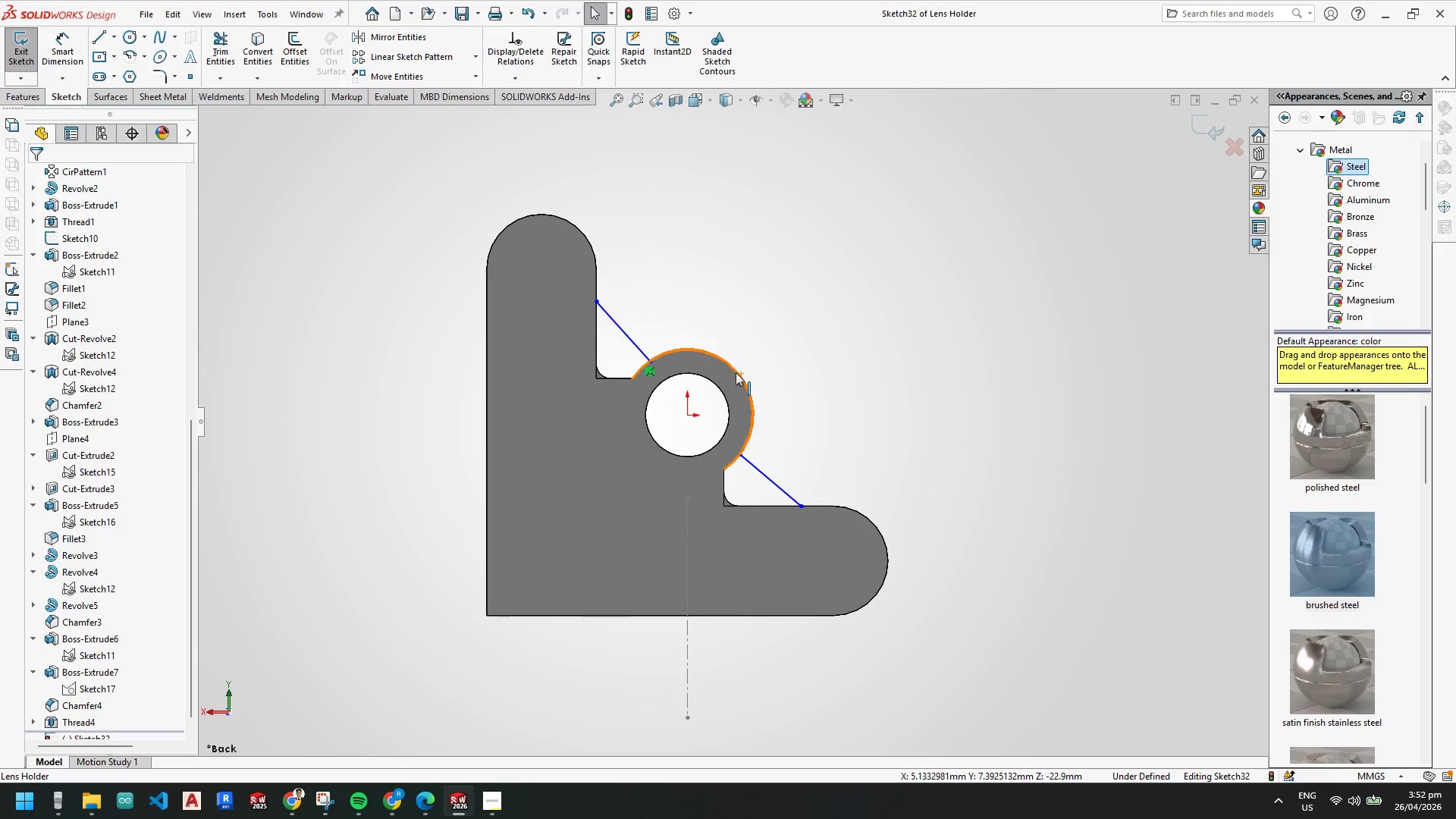 
scroll: coordinate [592, 342], scroll_direction: down, amount: 6.0
 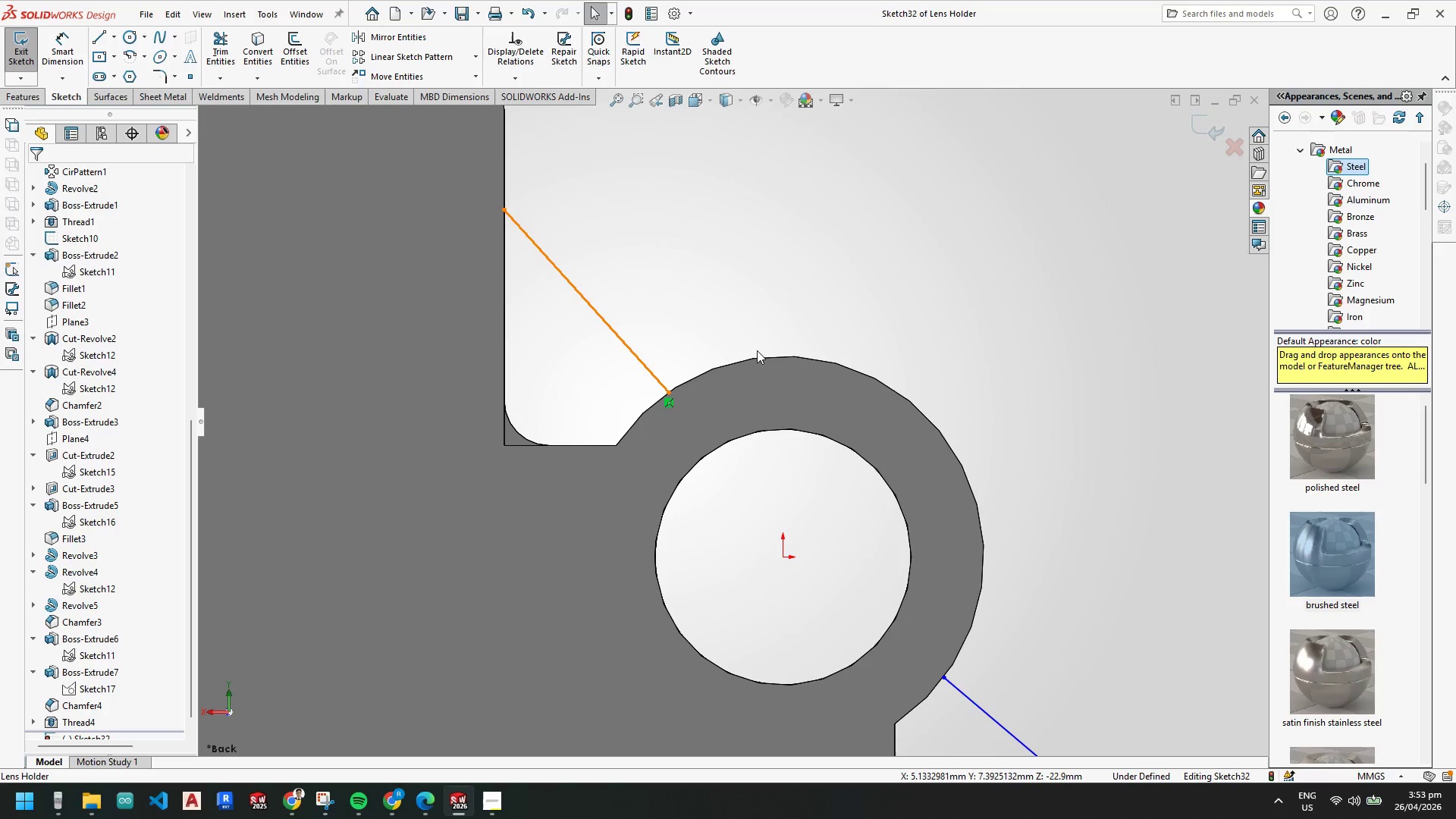 
wait(6.12)
 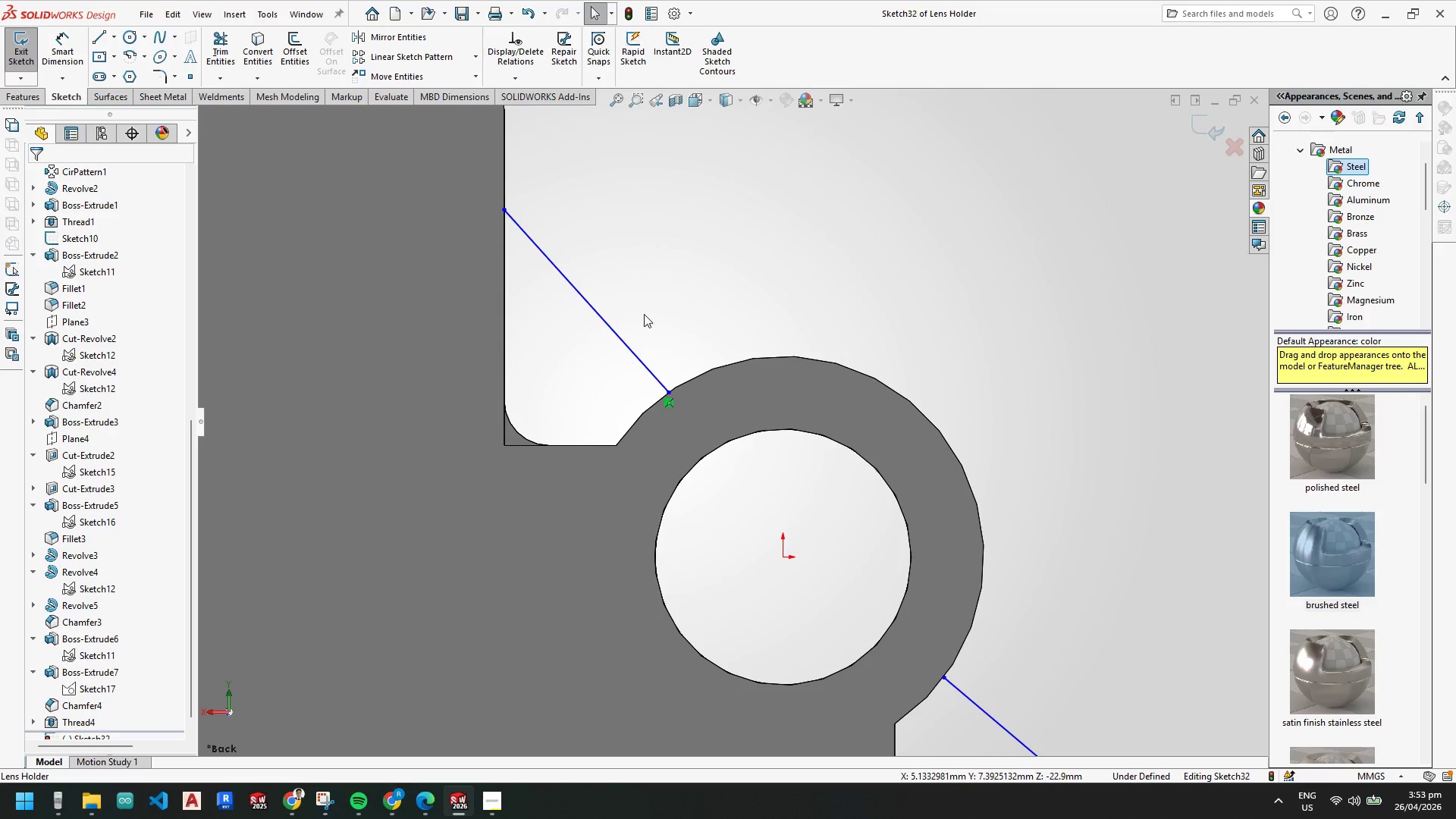 
left_click_drag(start_coordinate=[670, 392], to_coordinate=[678, 393])
 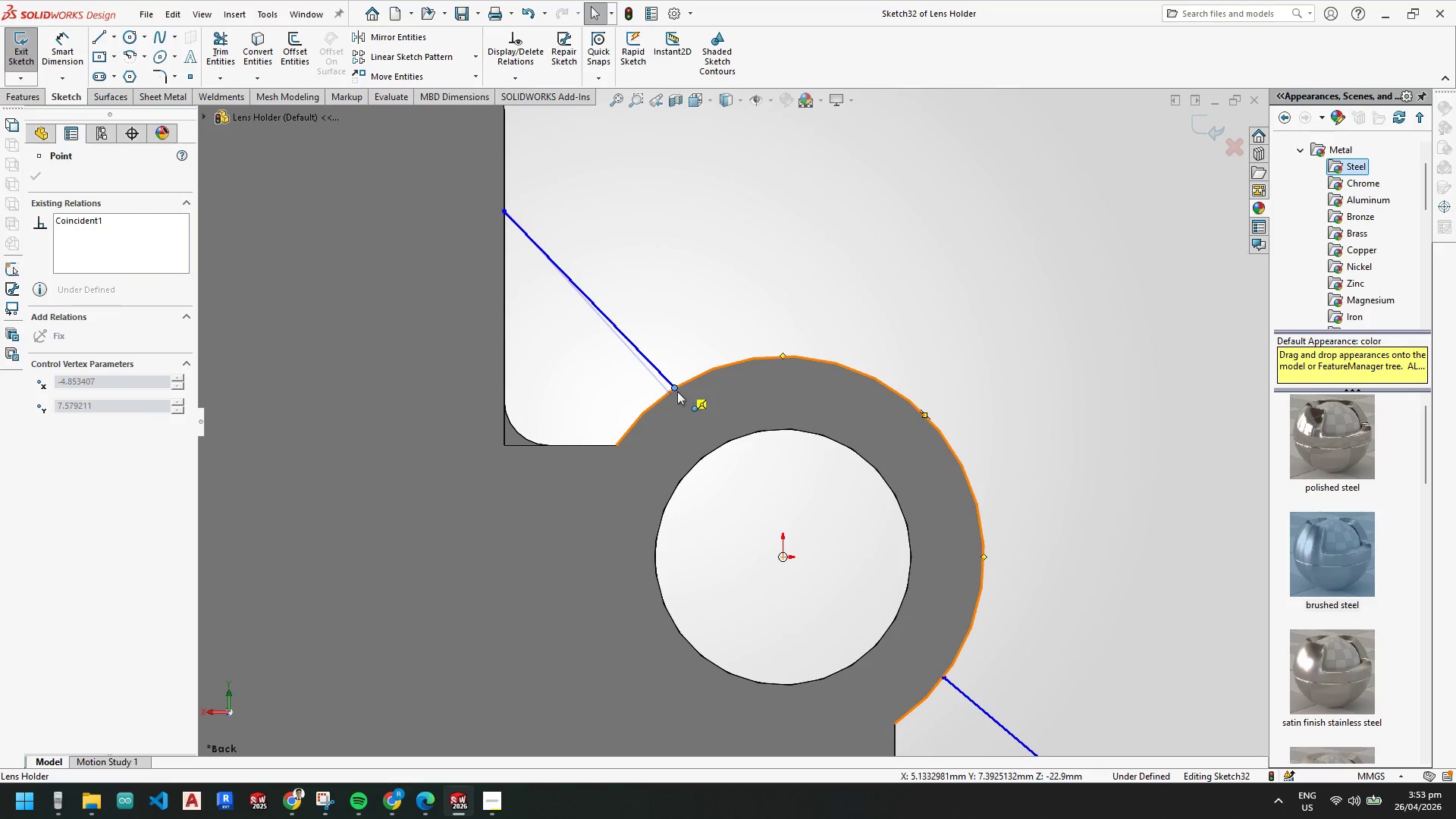 
key(Escape)
 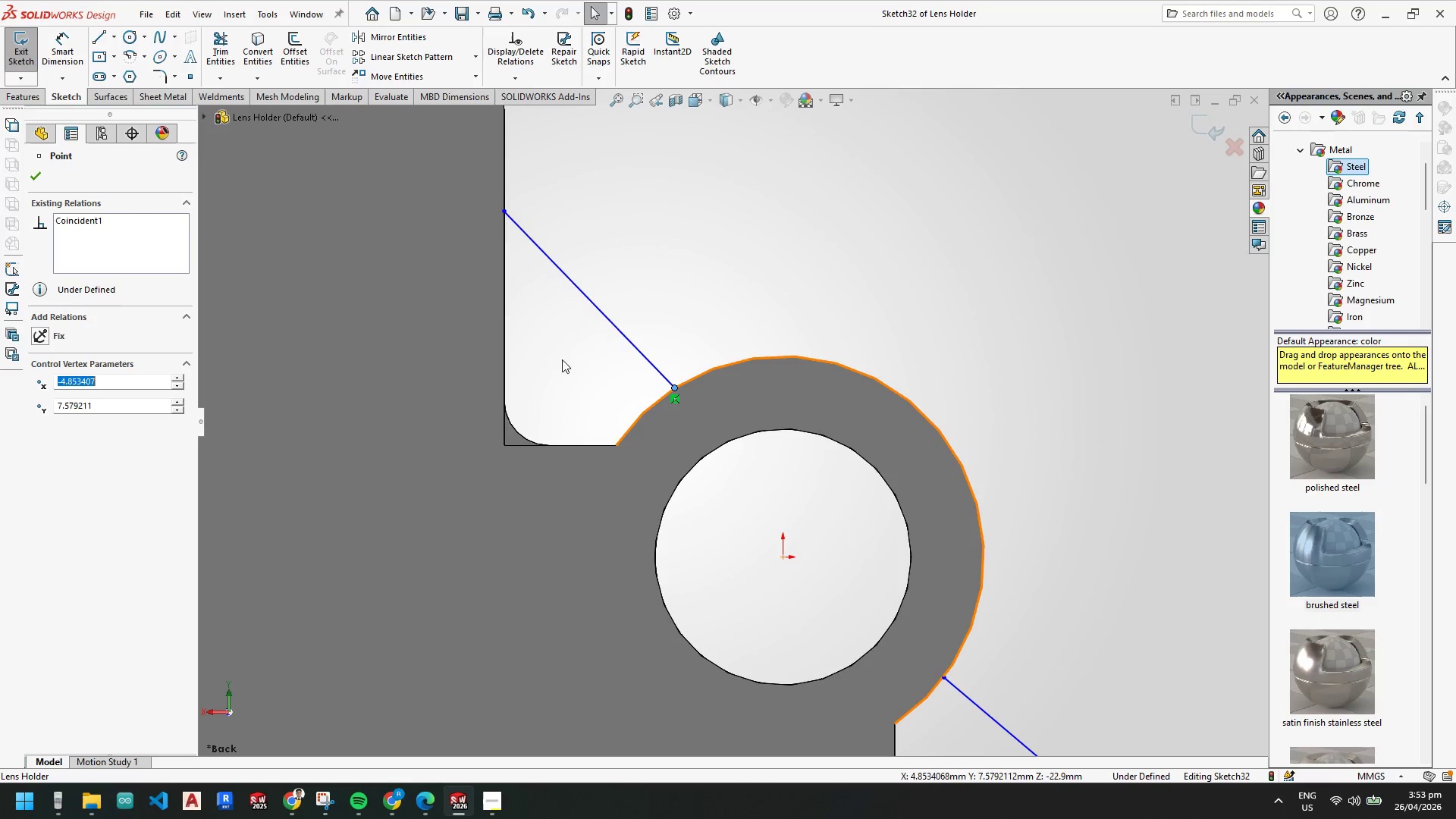 
key(Escape)
 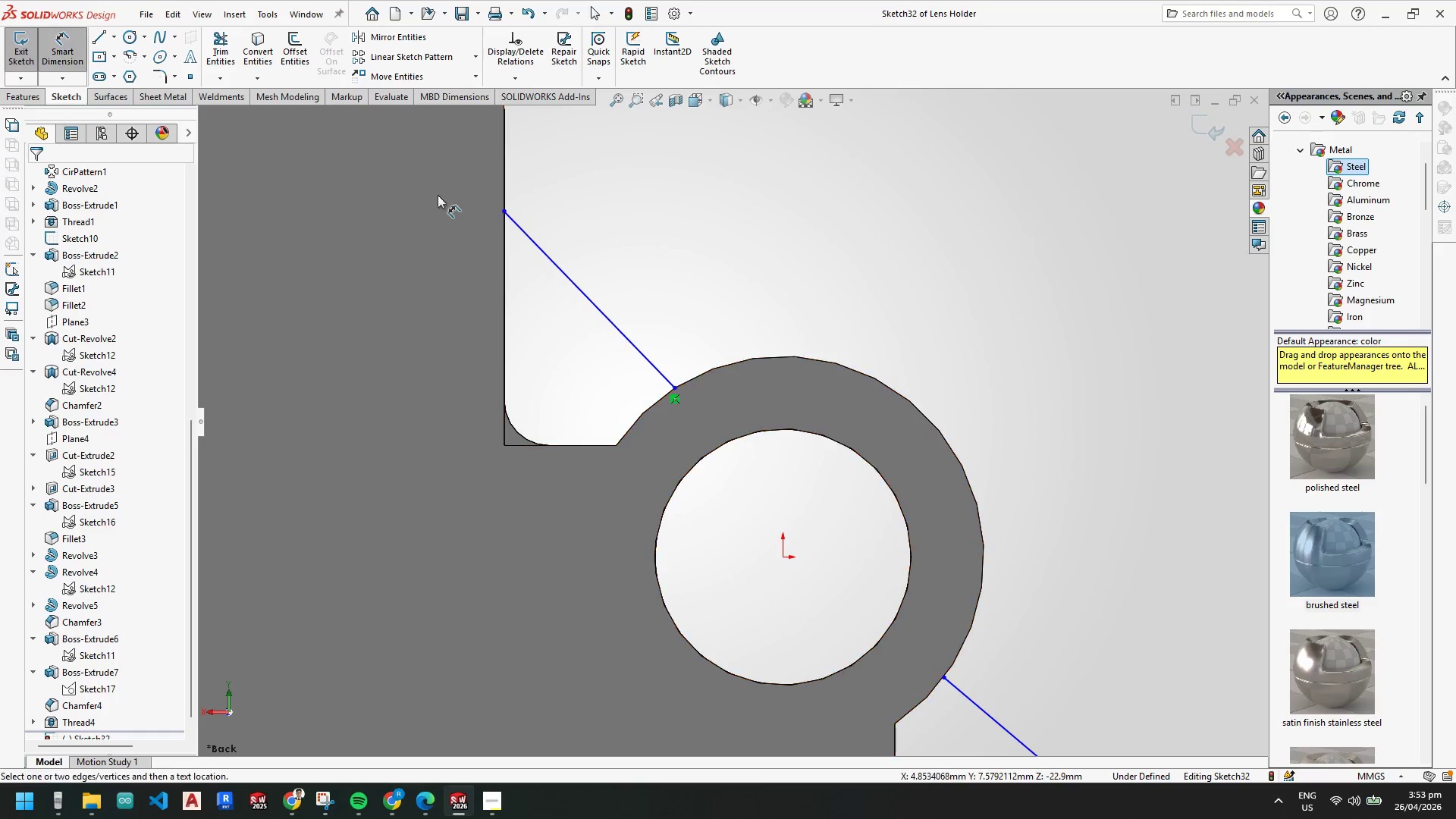 
key(Escape)
 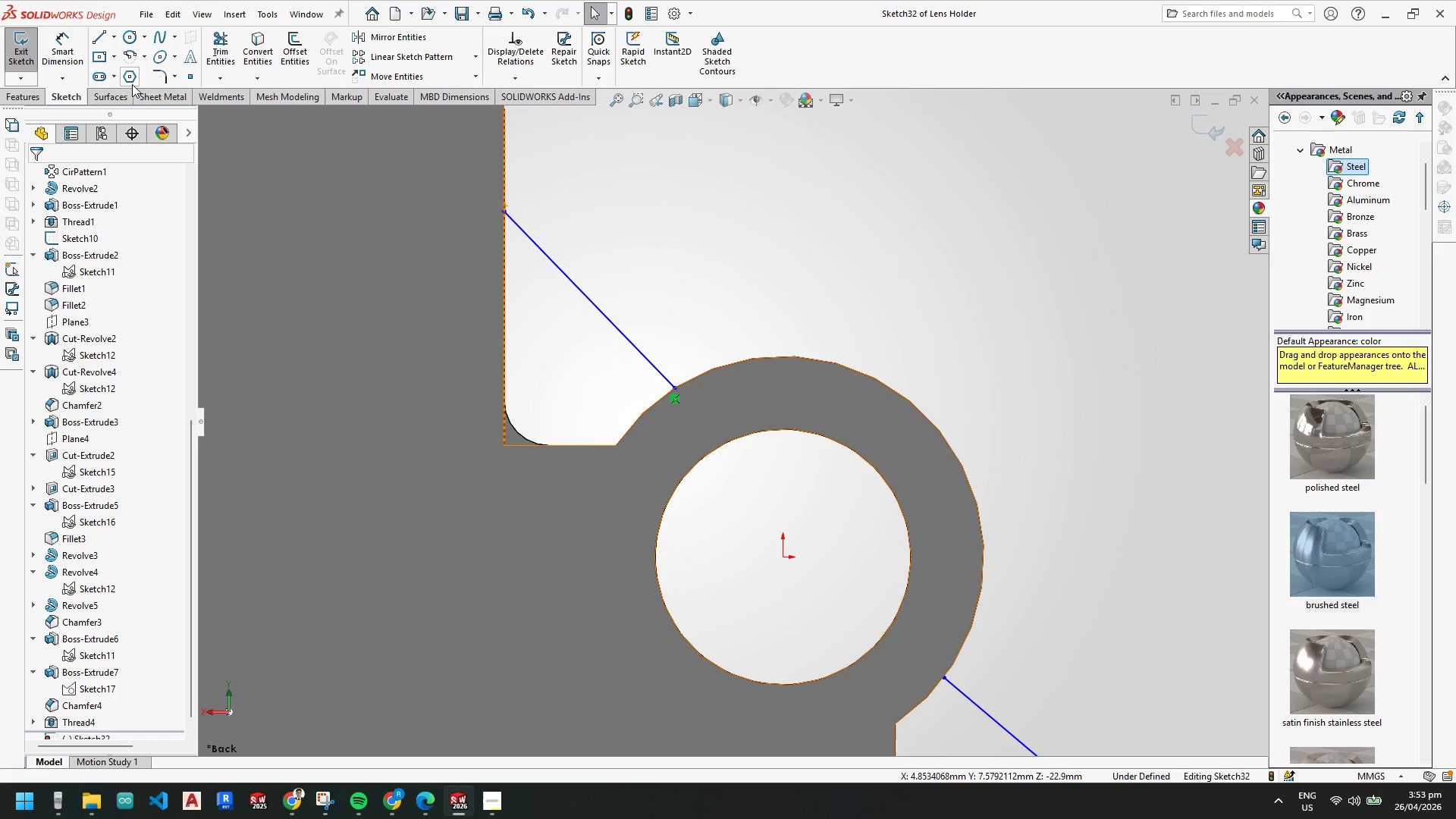 
key(Escape)
 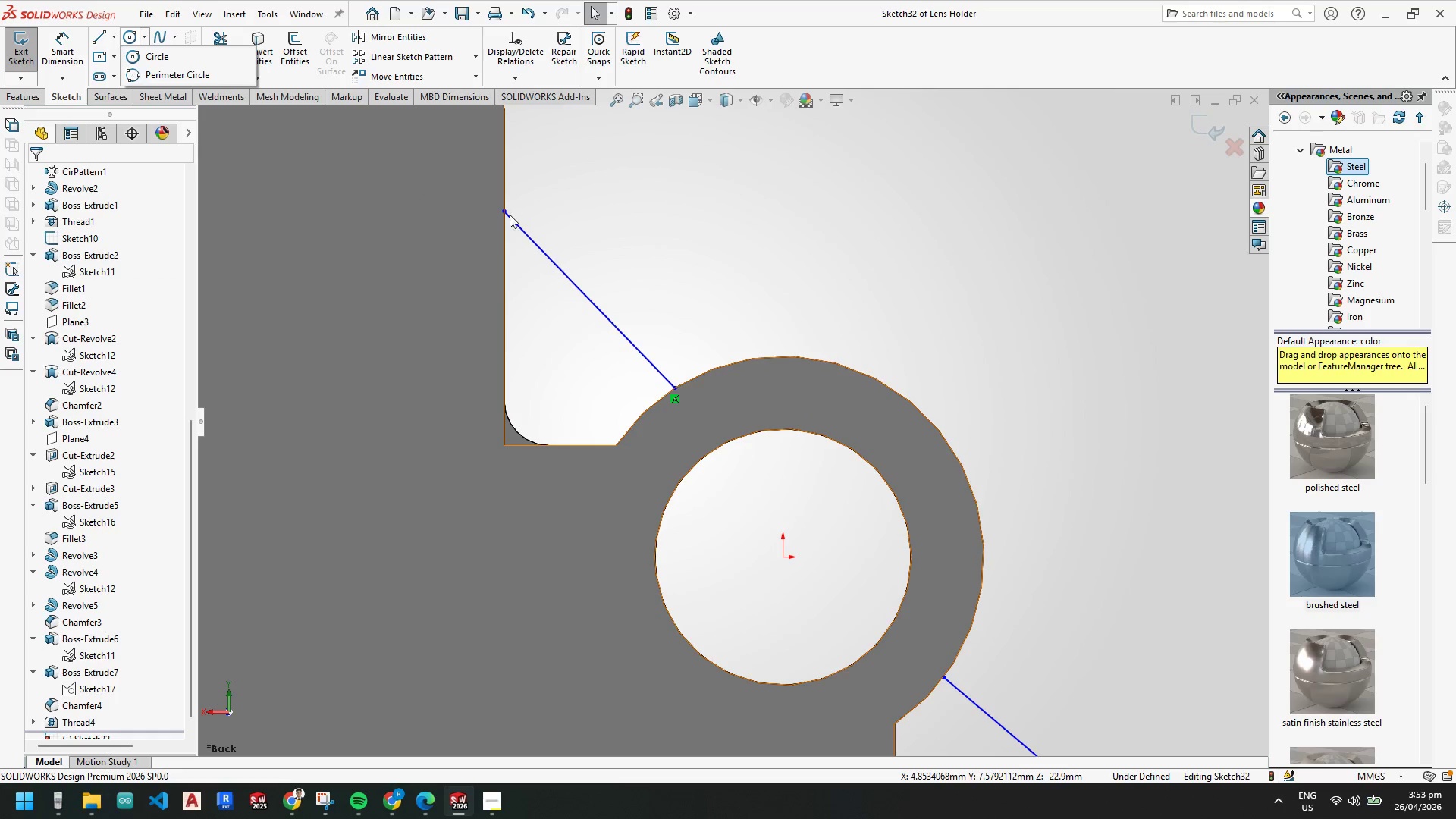 
key(Escape)
 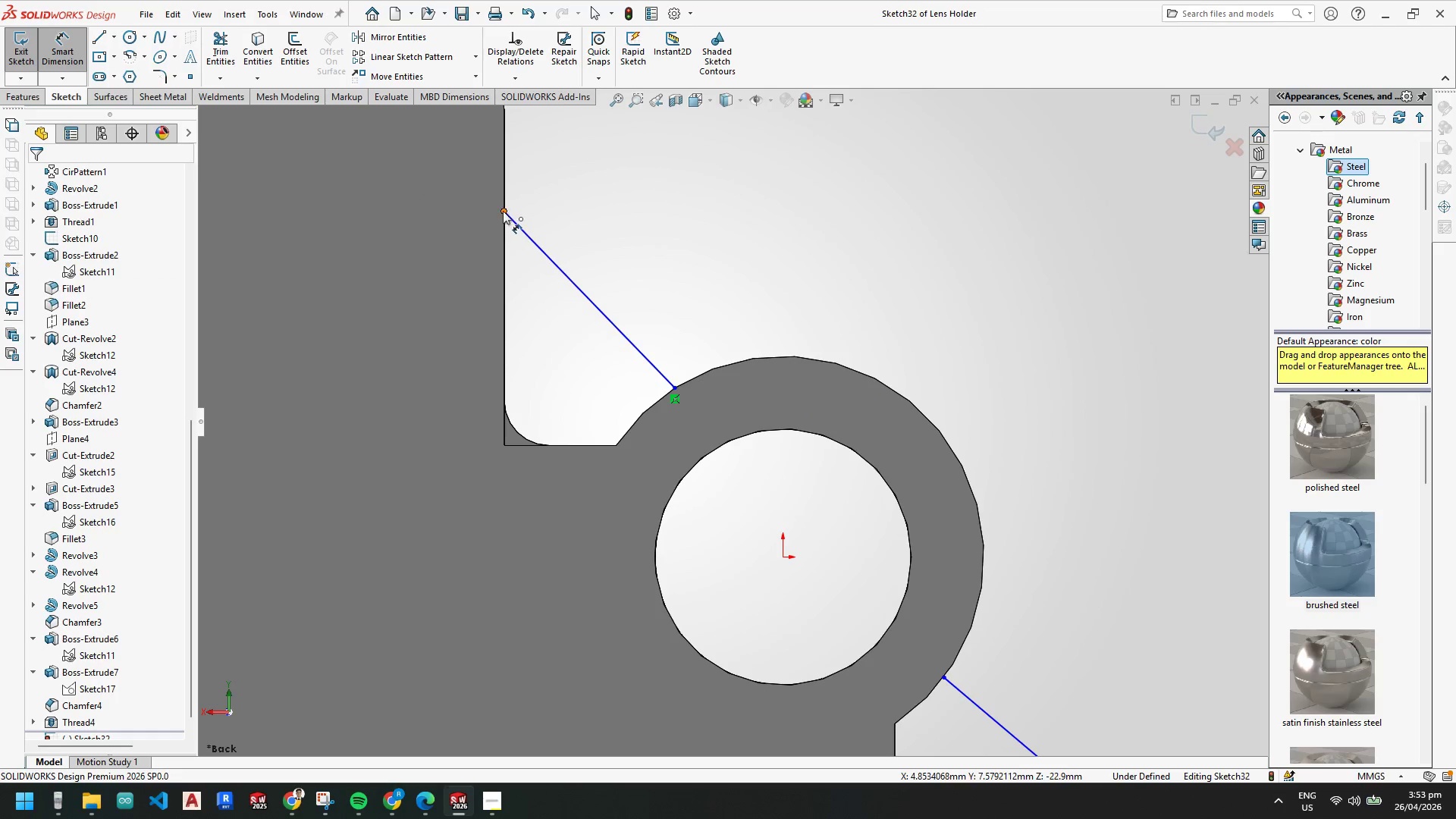 
key(Escape)
 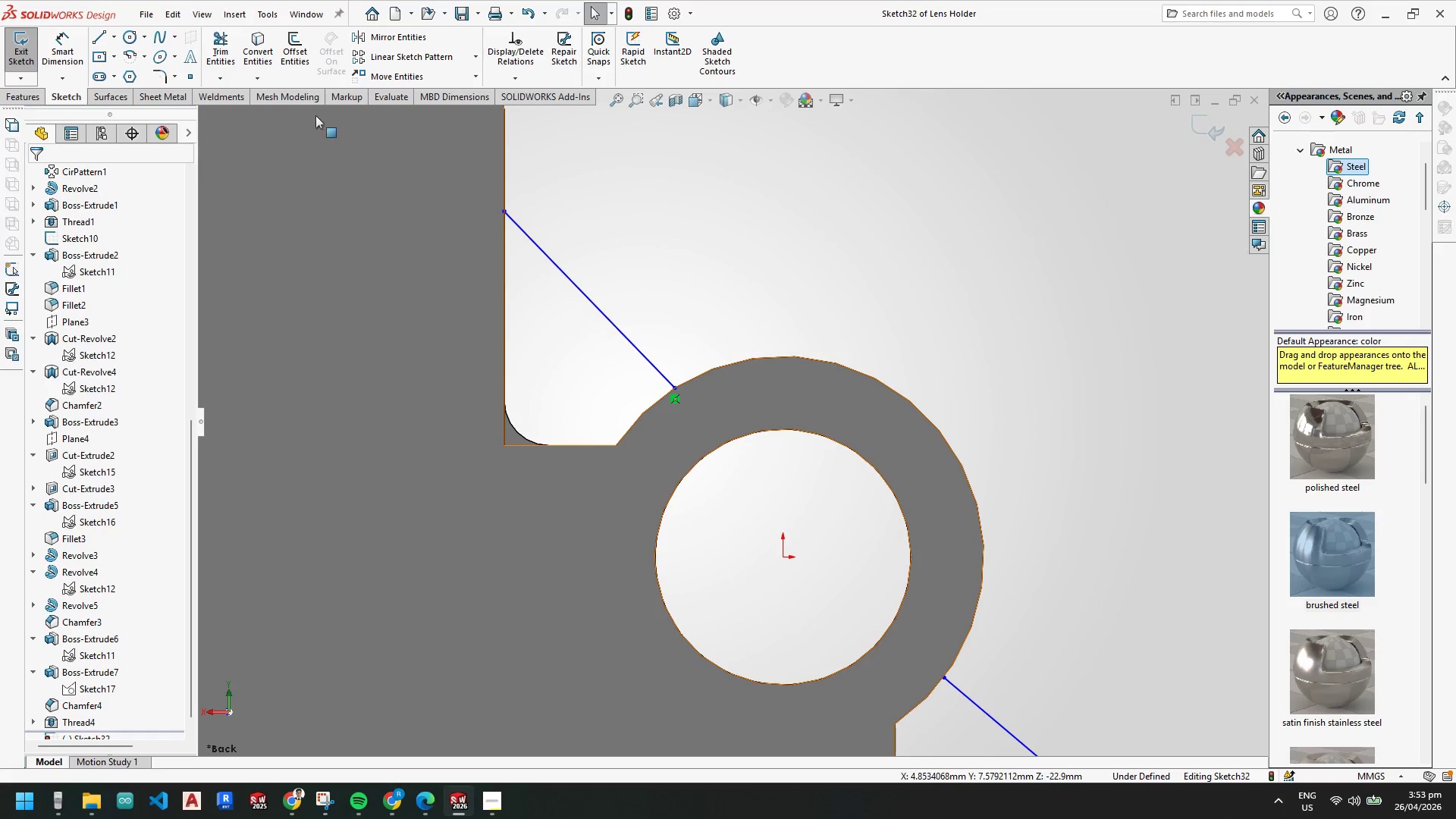 
key(Escape)
 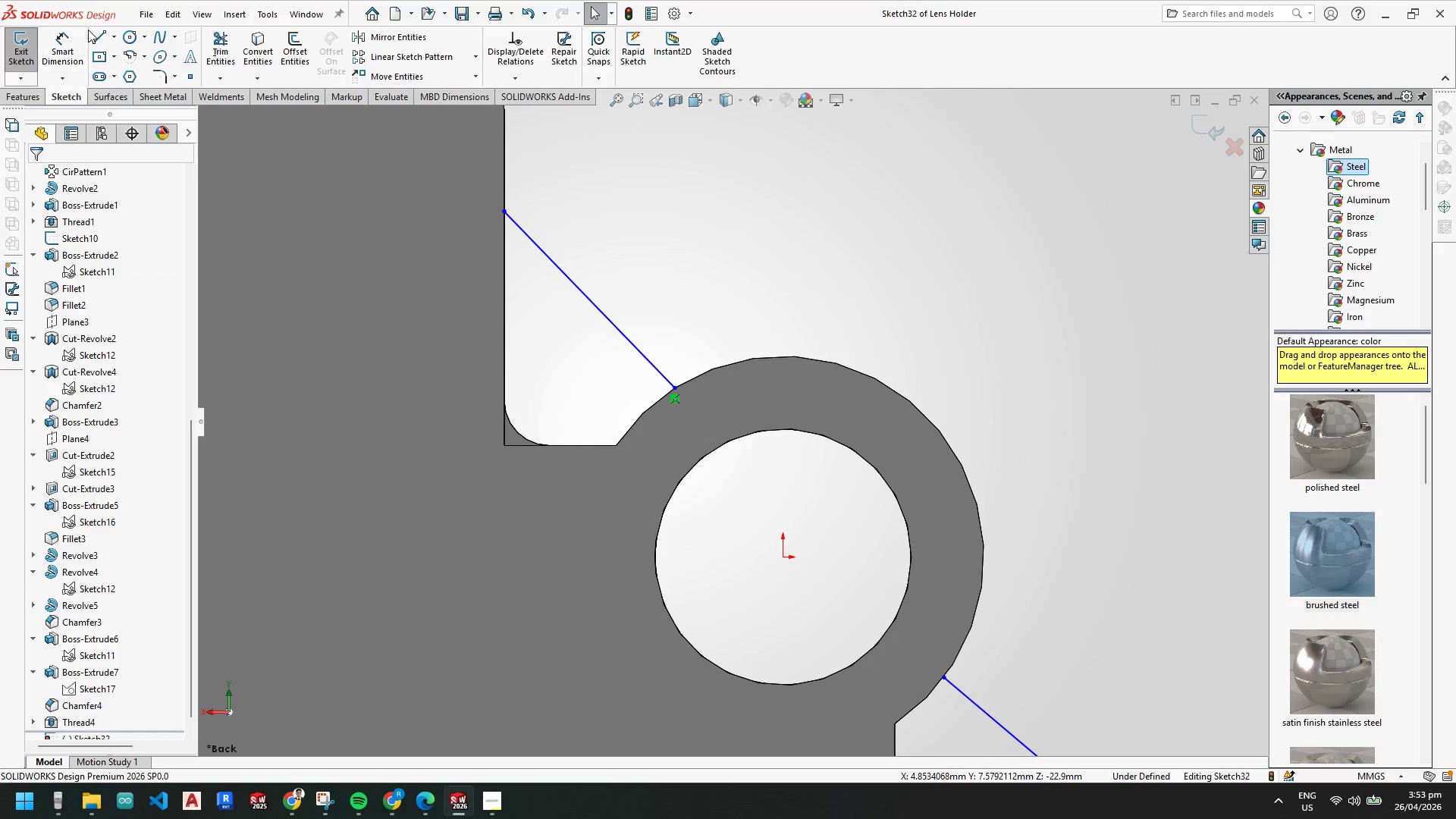 
left_click([97, 36])
 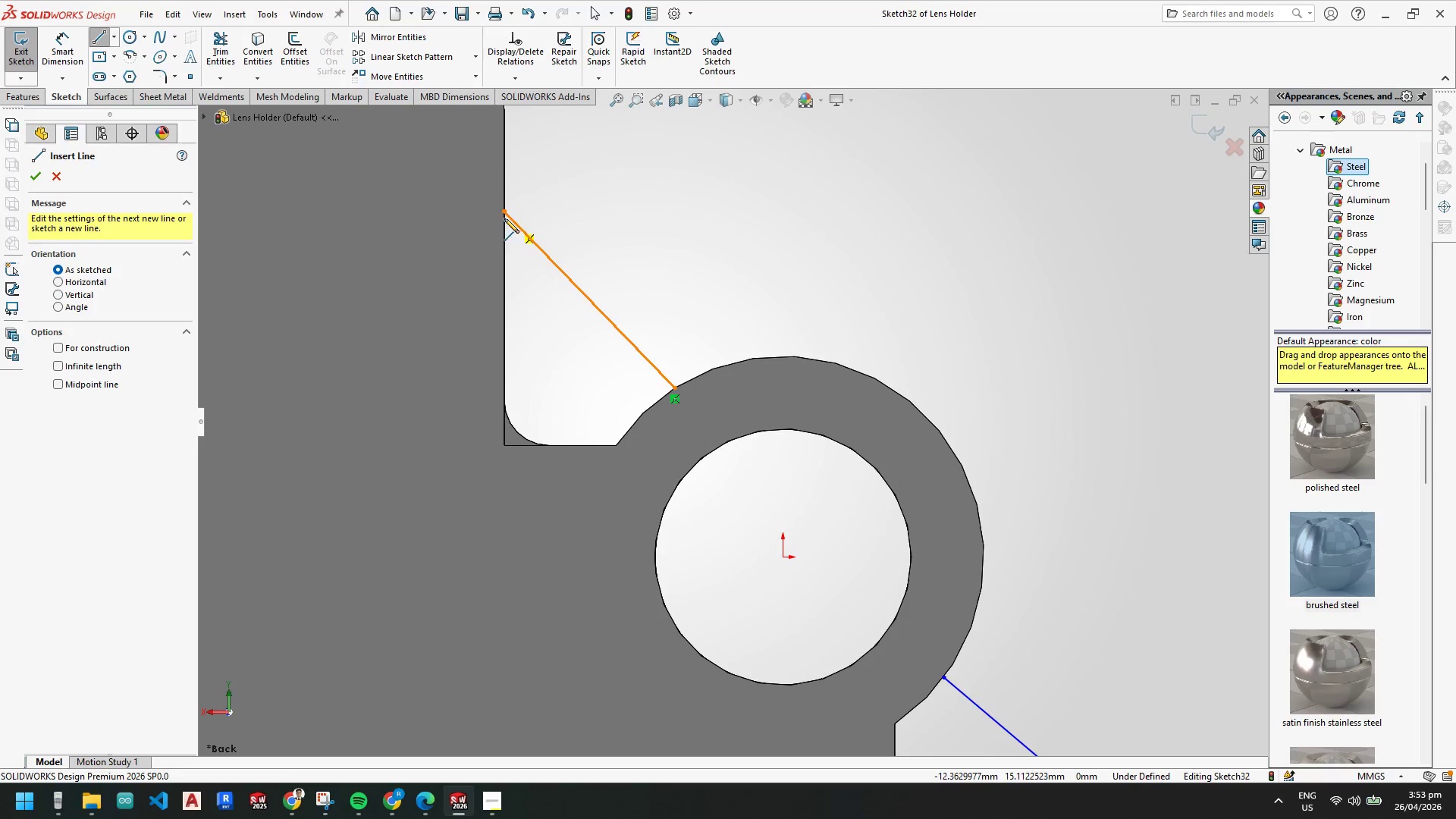 
left_click([504, 212])
 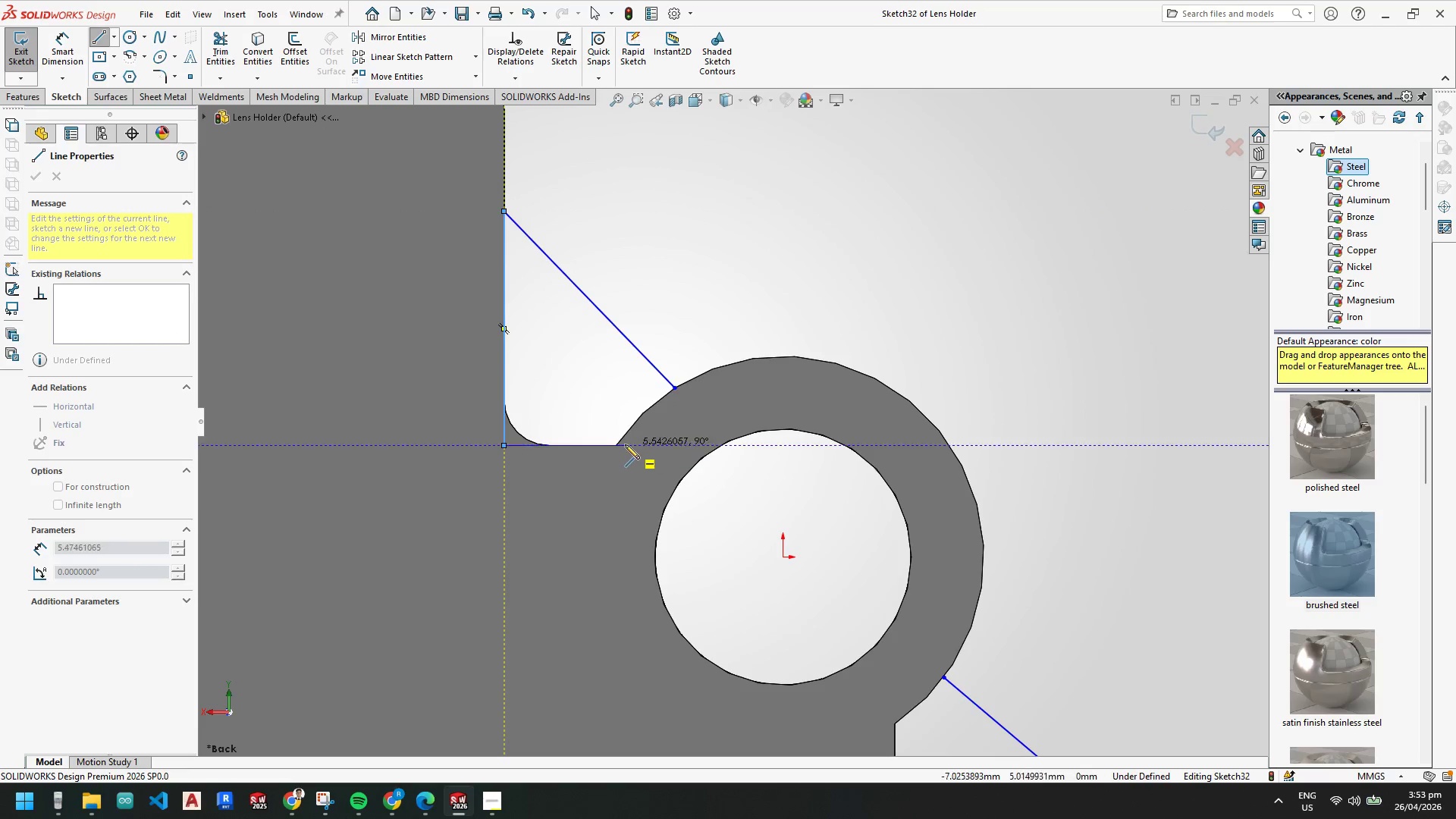 
left_click([615, 444])
 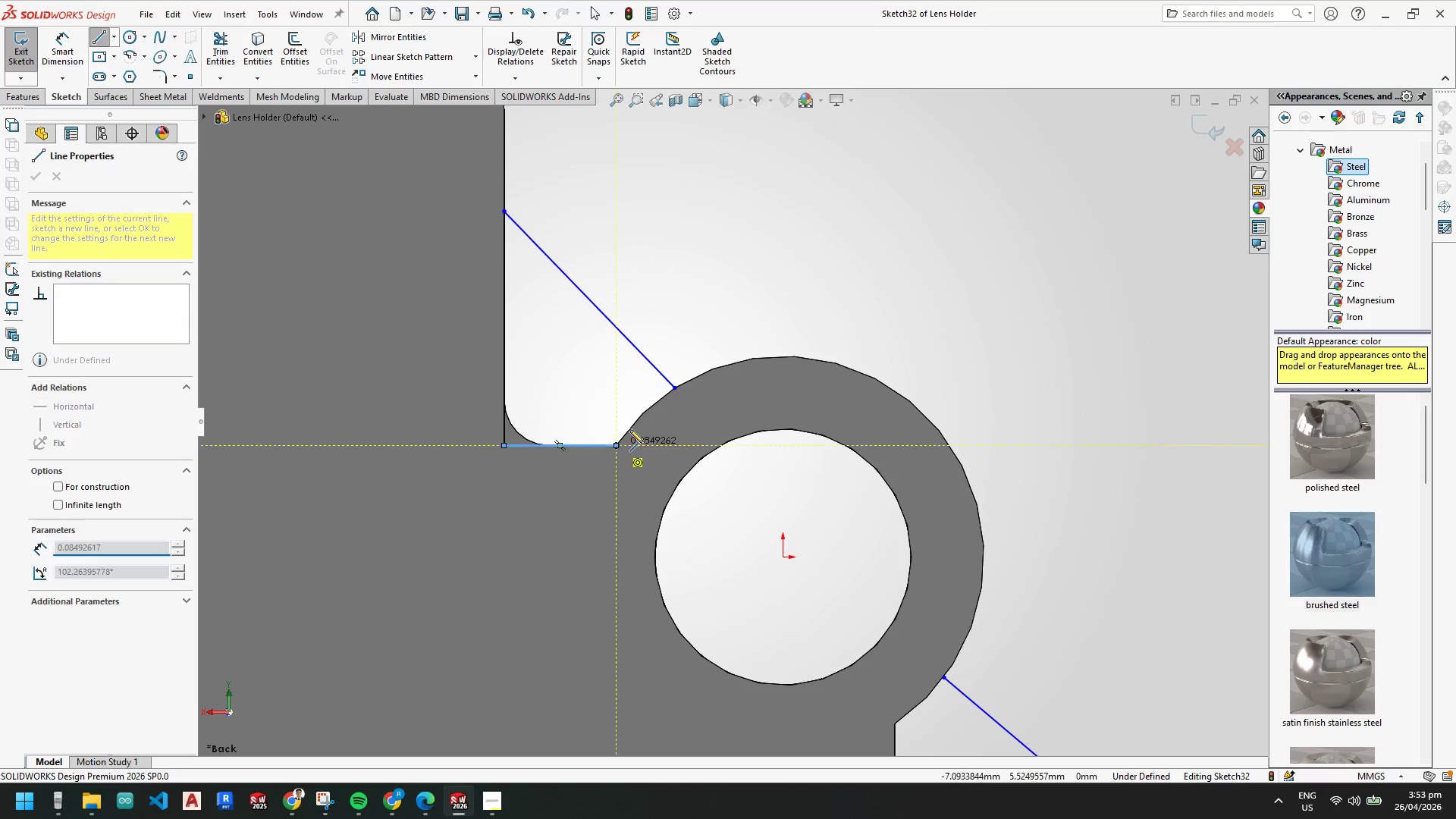 
key(Escape)
 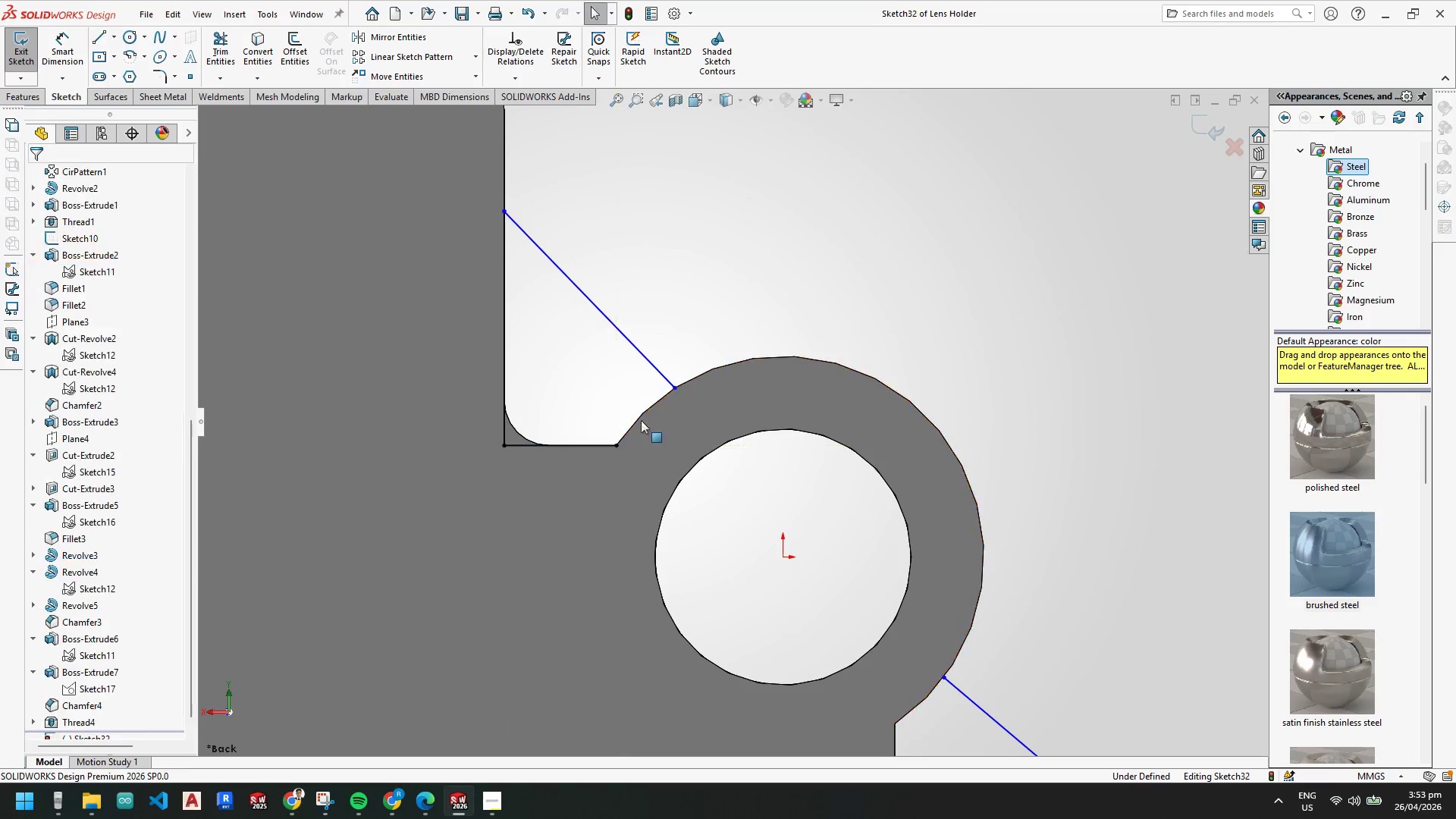 
key(Escape)
 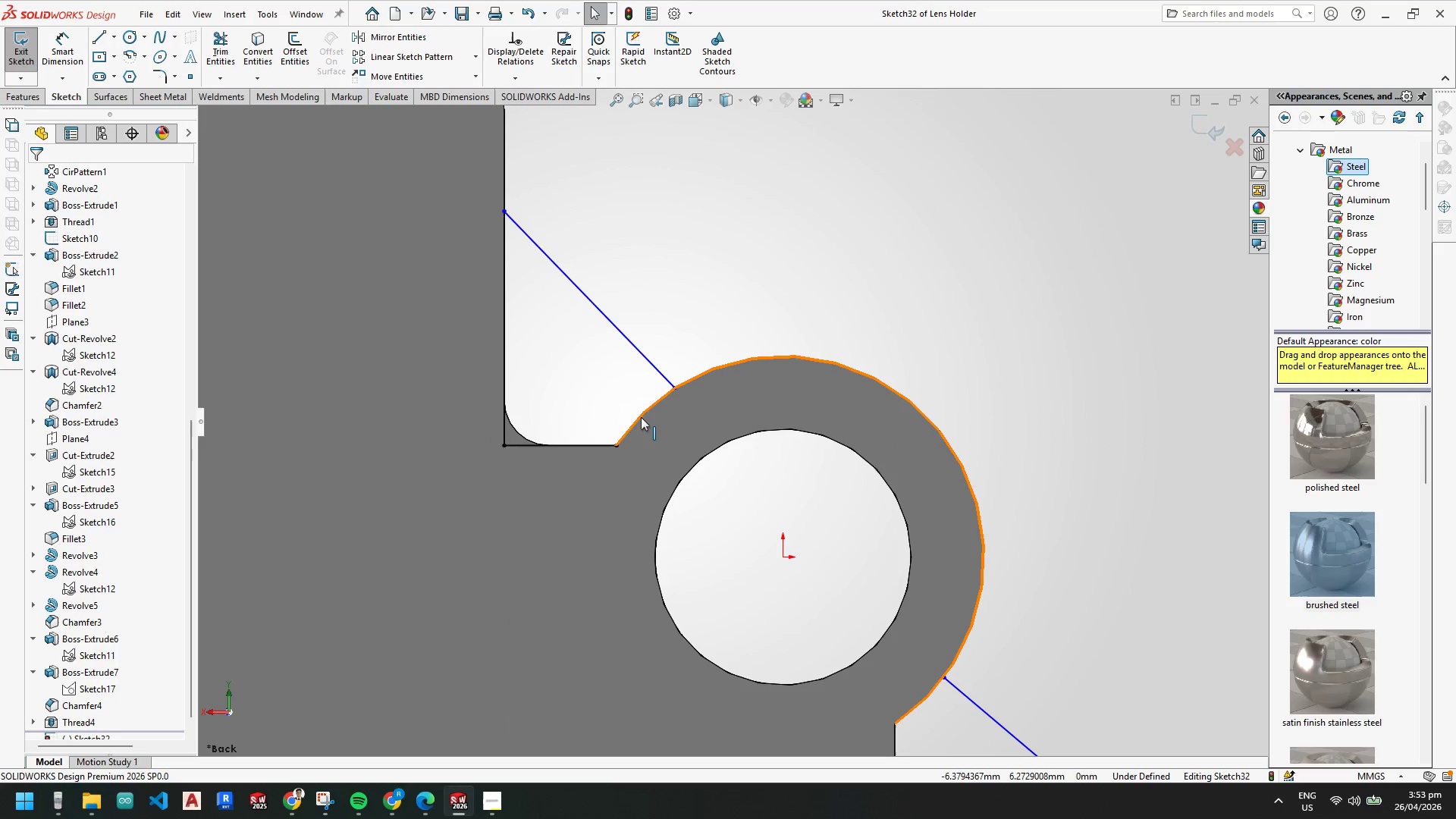 
left_click([641, 417])
 